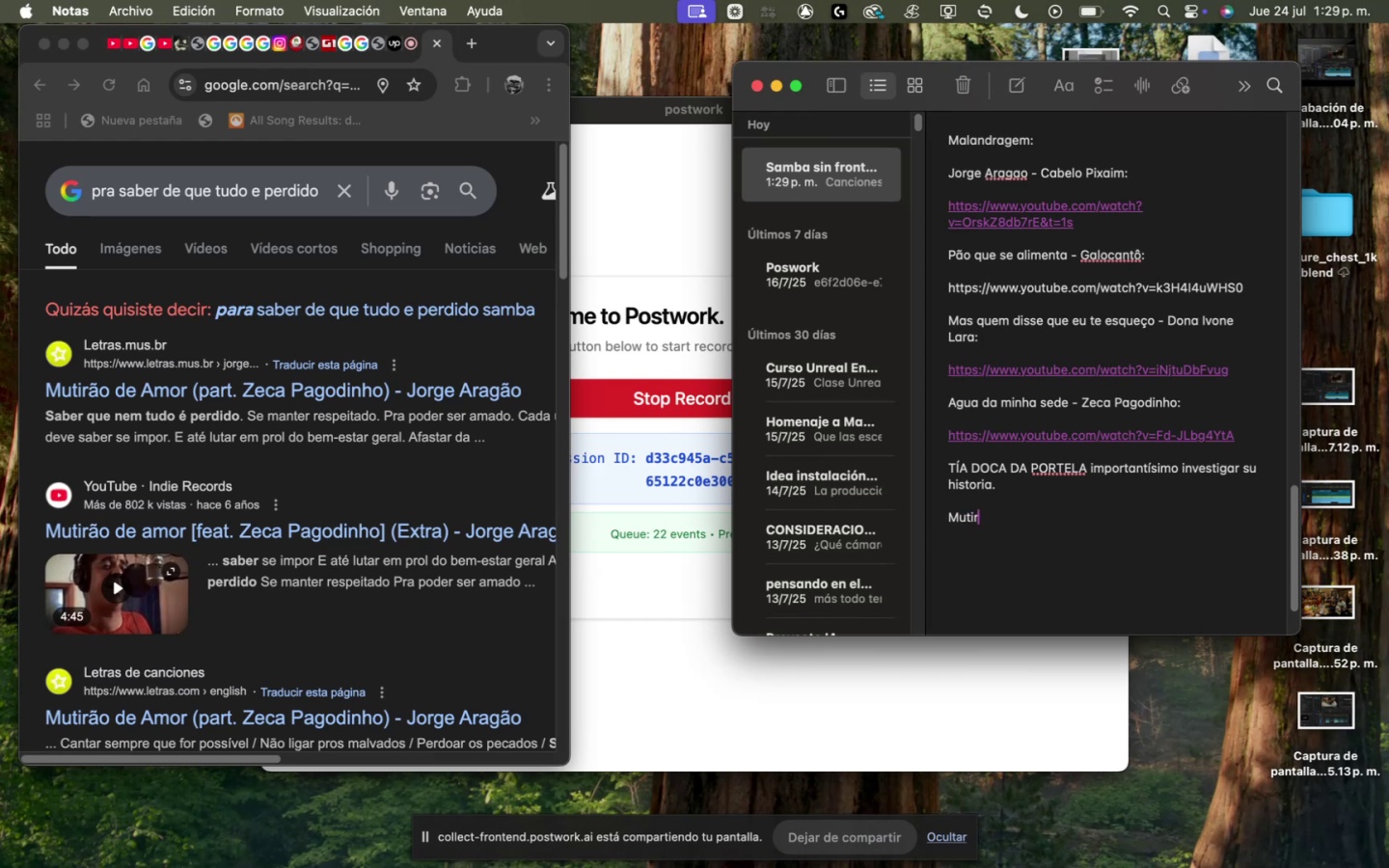 
hold_key(key=A, duration=1.51)
 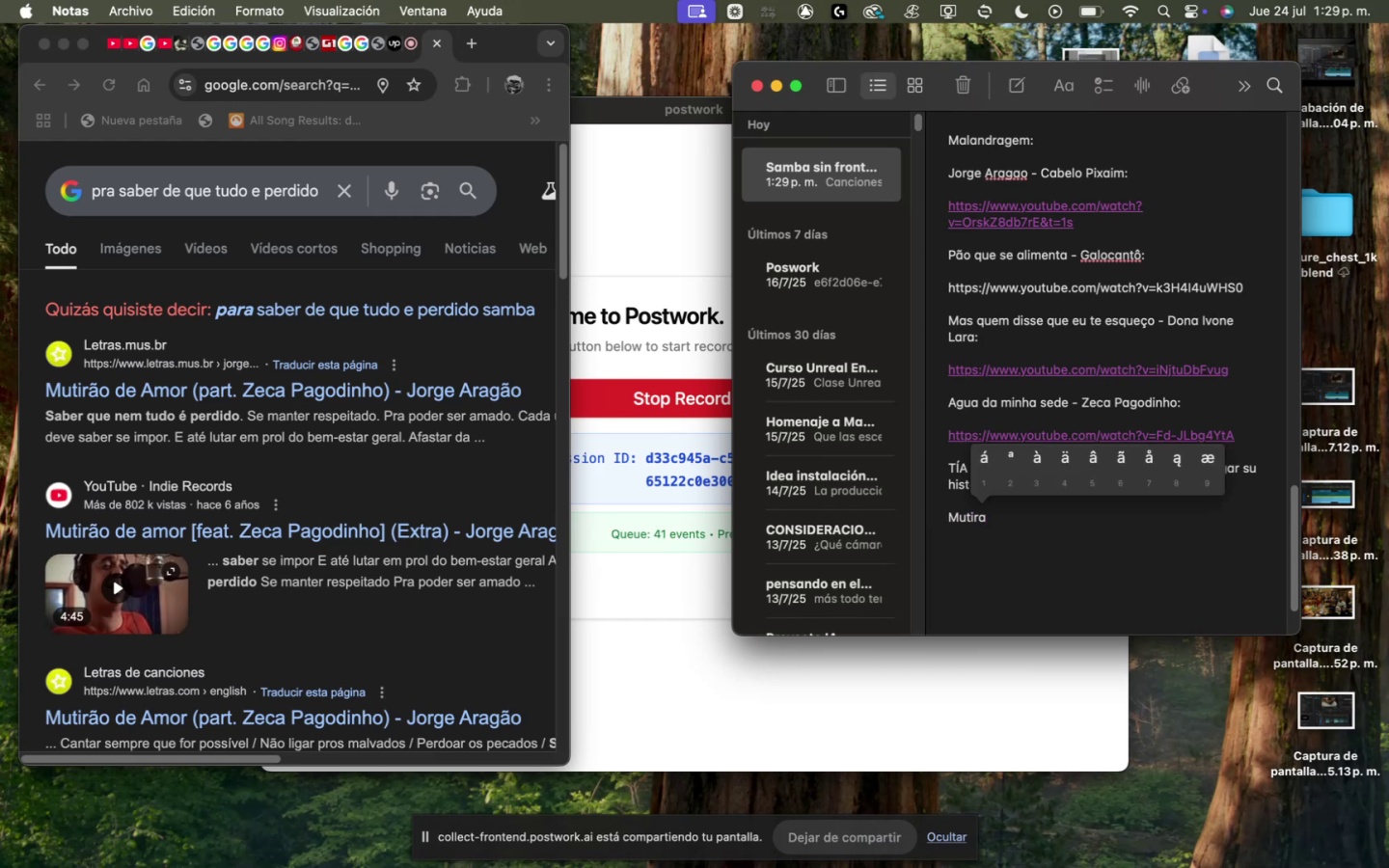 
hold_key(key=A, duration=1.5)
 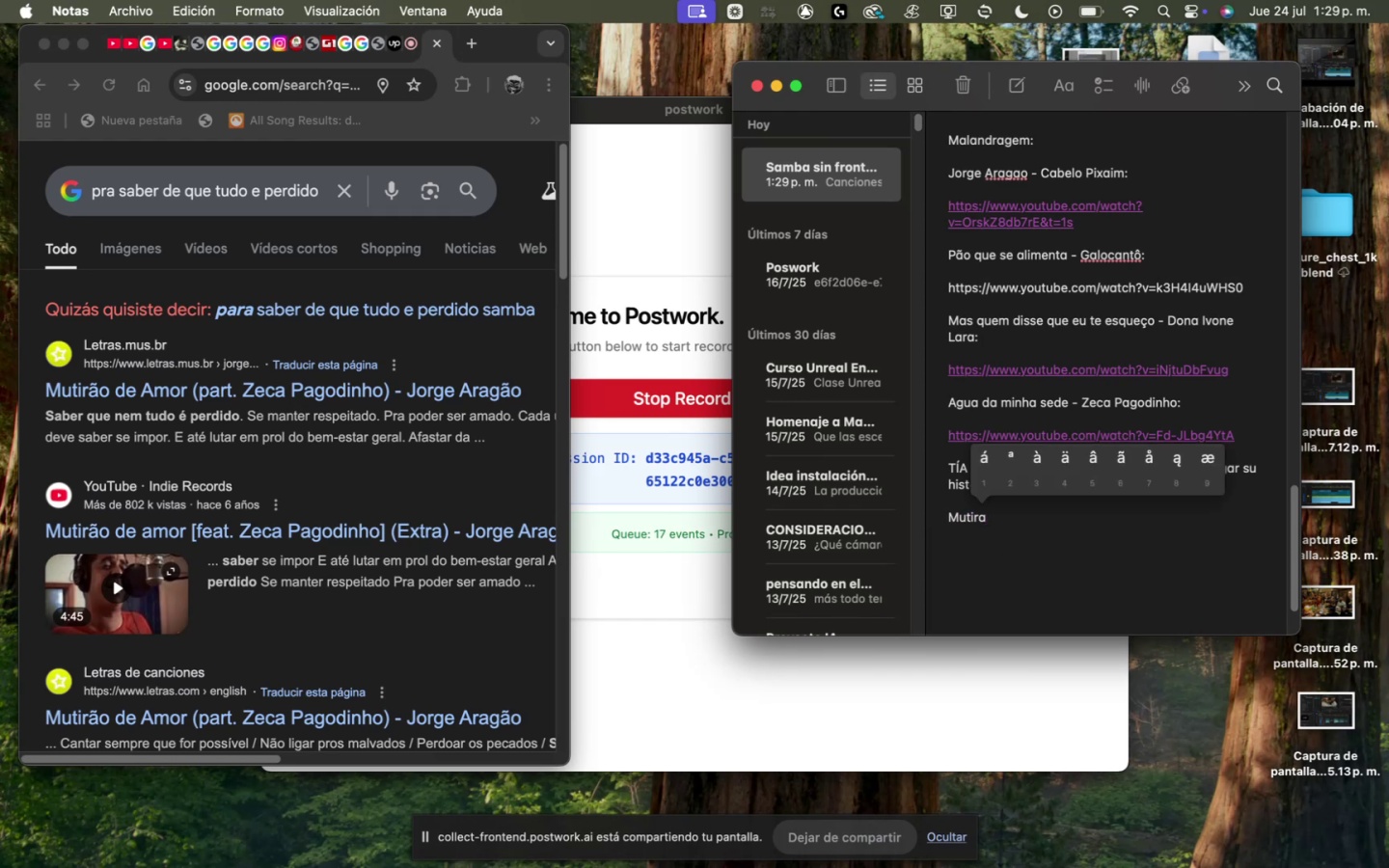 
type(aa)
 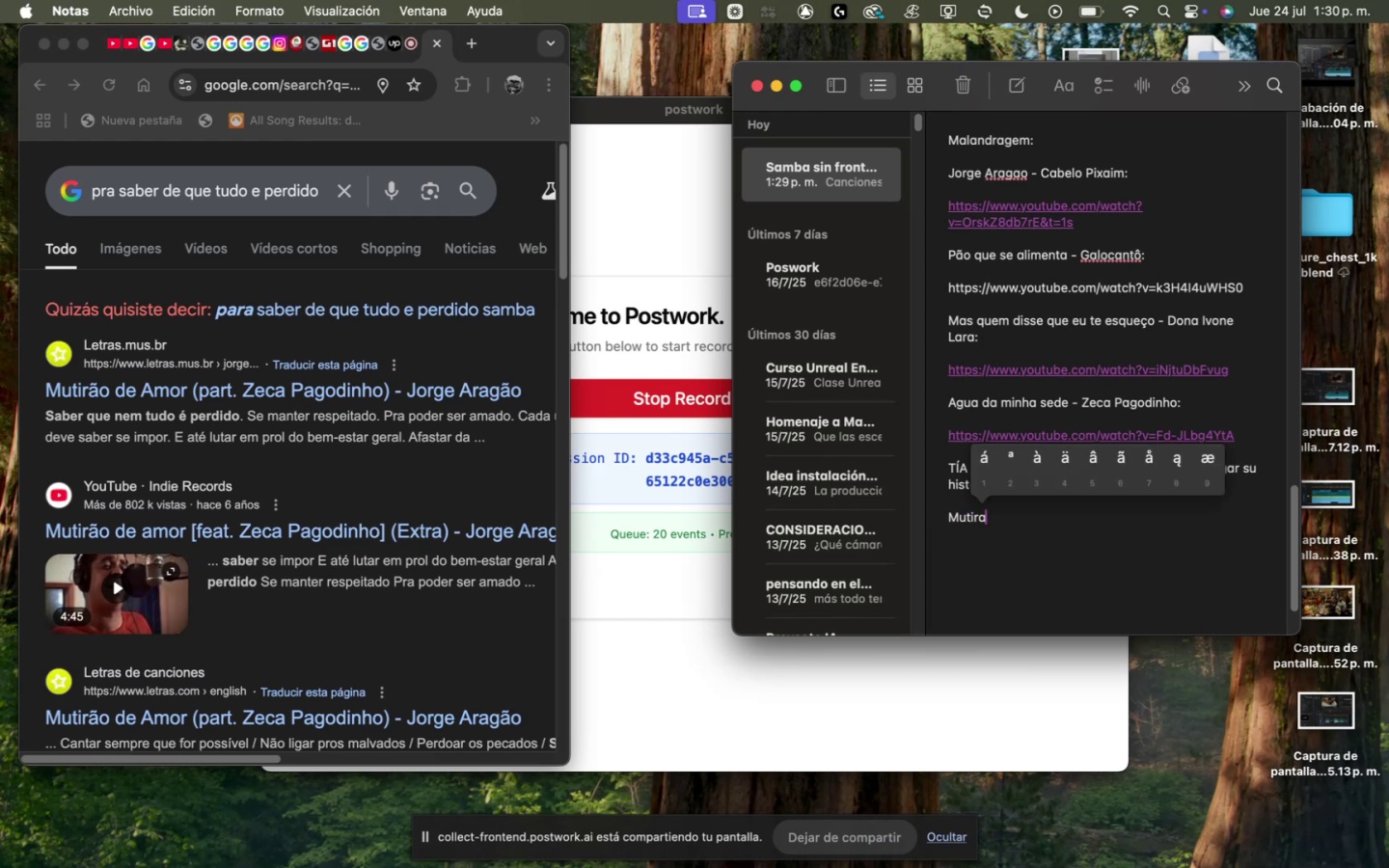 
type(6o de amo)
 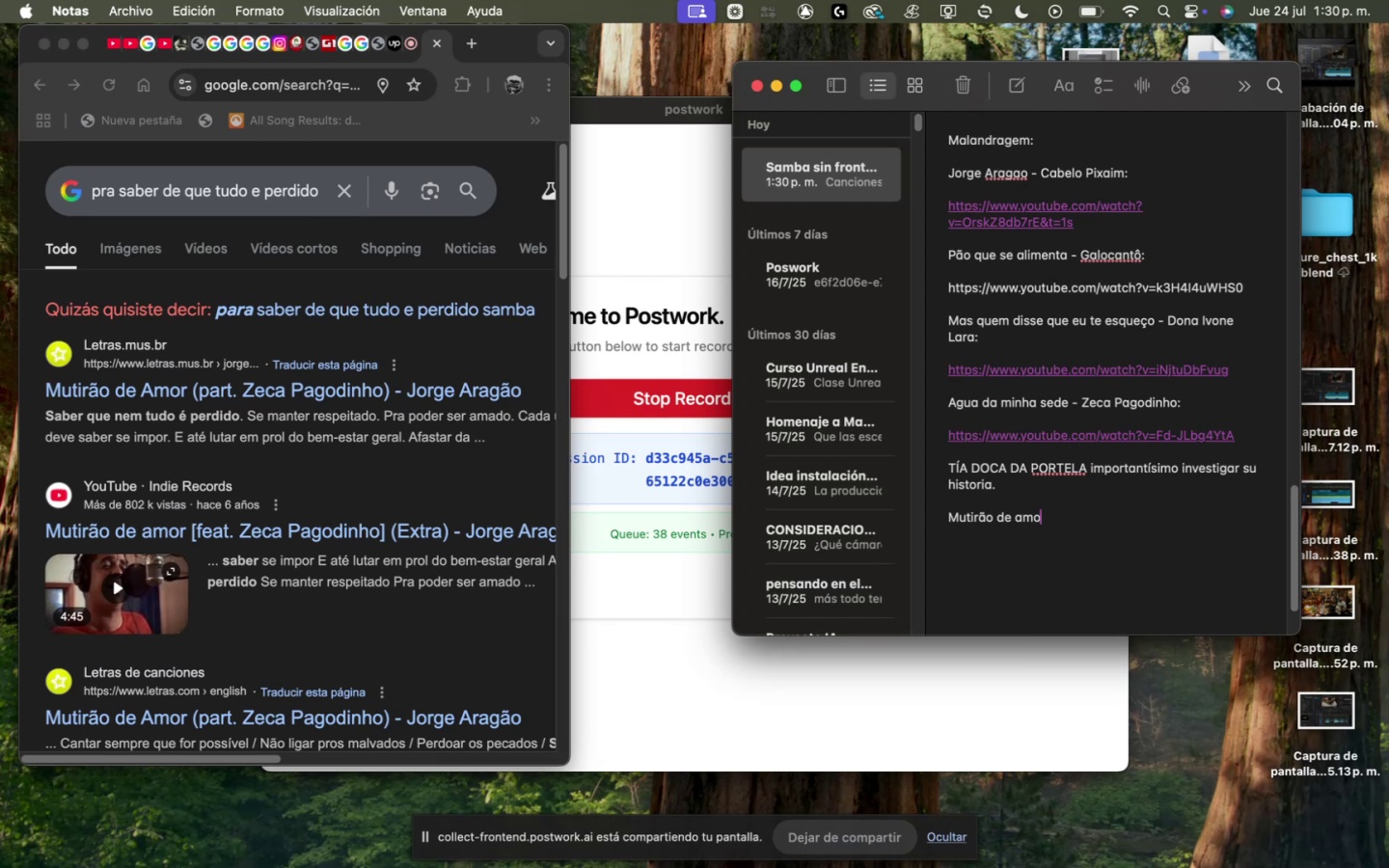 
type(r / Jorge Aragao )
 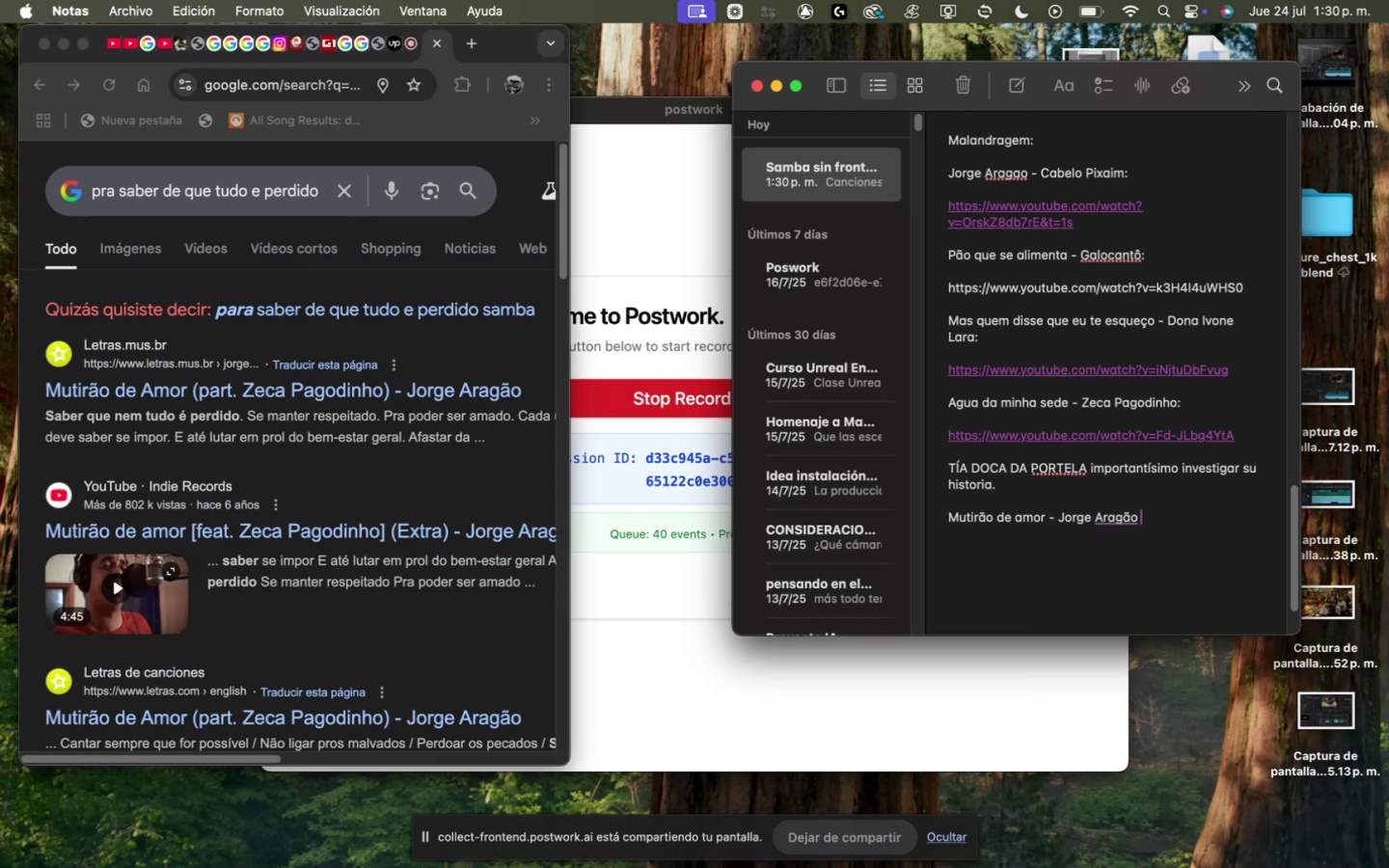 
wait(6.67)
 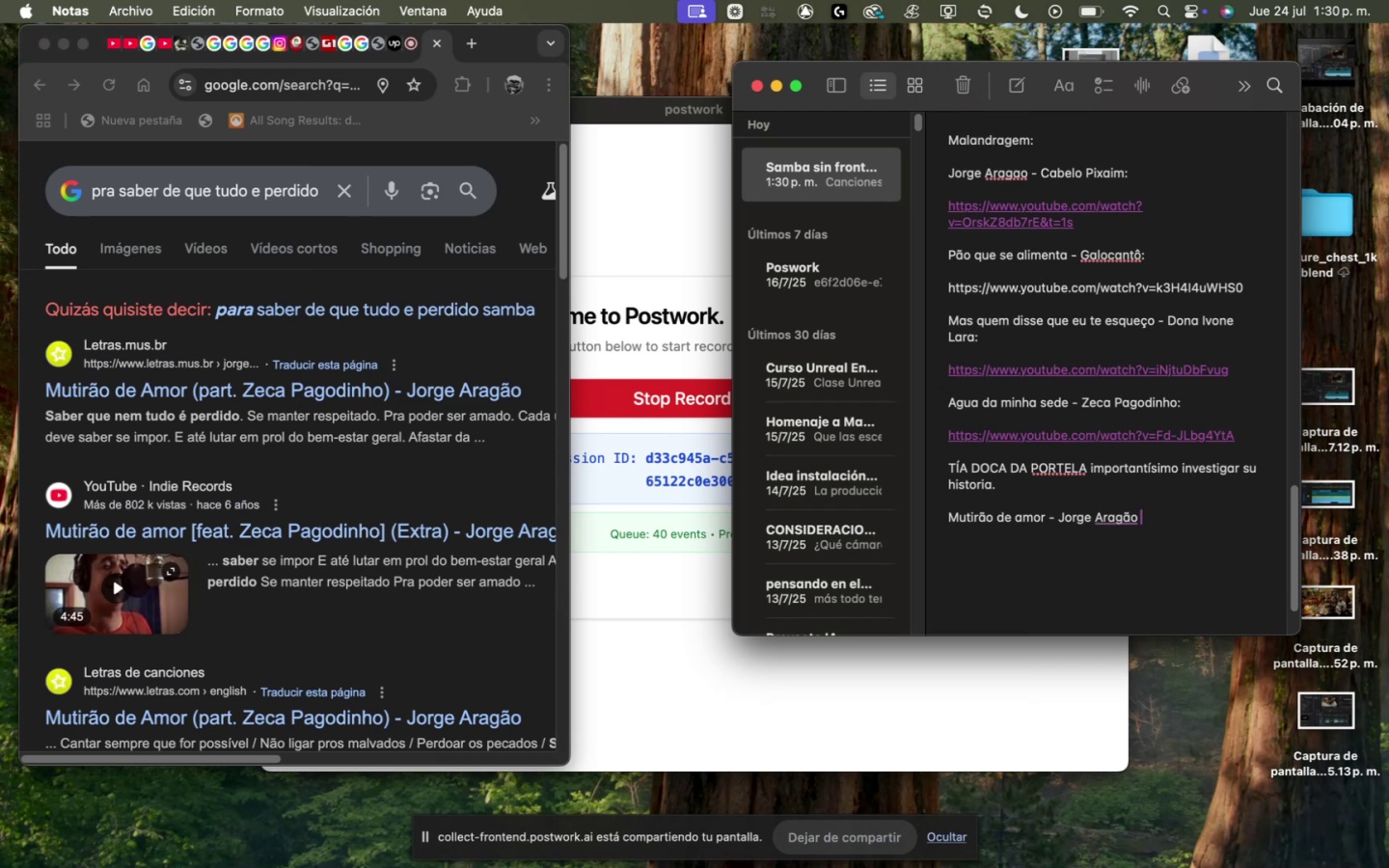 
type(y )
key(Backspace)
key(Backspace)
type(y)
key(Backspace)
type(e Zeca pAGODINHO)
key(Backspace)
key(Backspace)
key(Backspace)
key(Backspace)
key(Backspace)
key(Backspace)
key(Backspace)
key(Backspace)
key(Backspace)
type(Pa)
key(Backspace)
type(agodinho)
 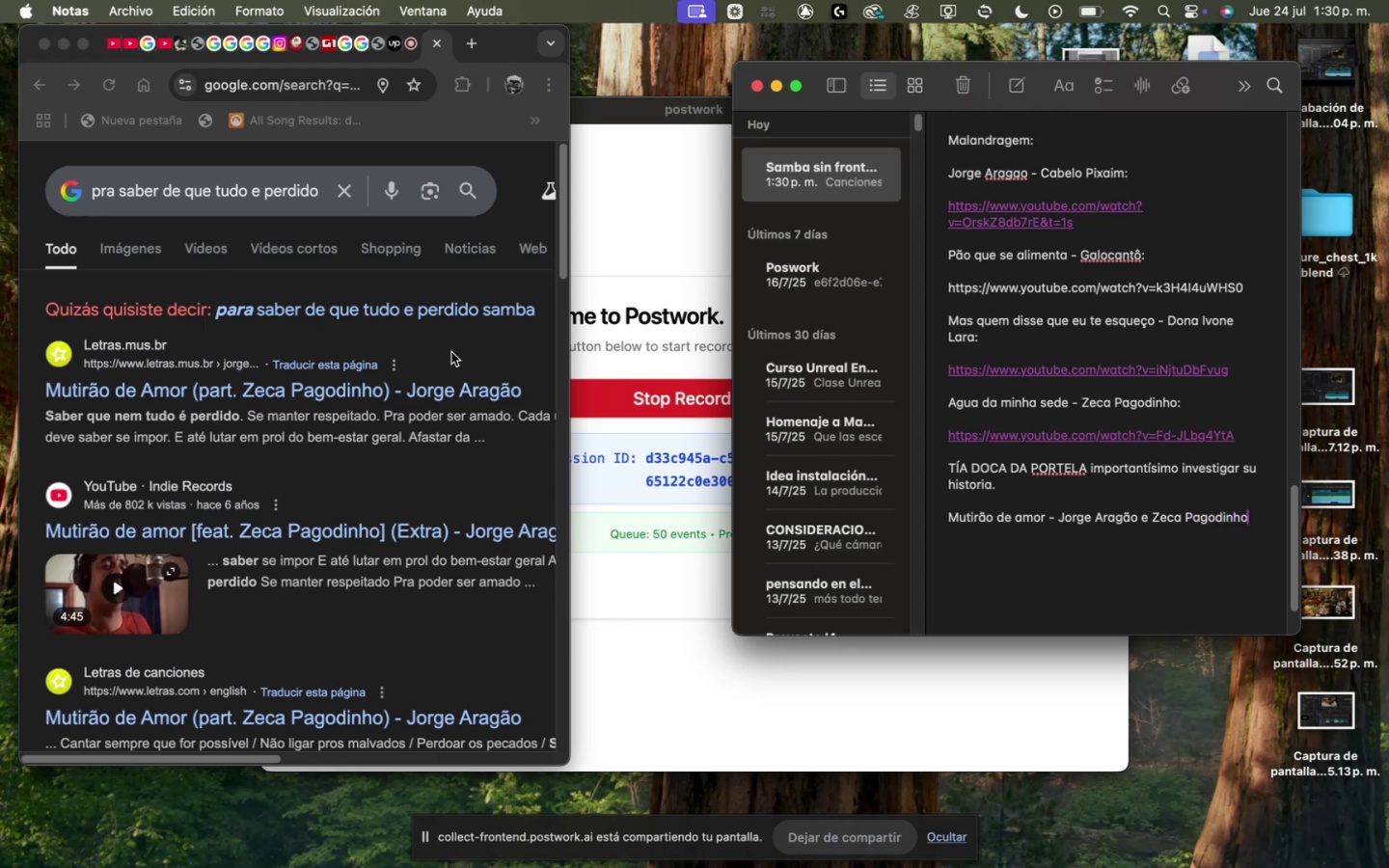 
right_click([437, 392])
 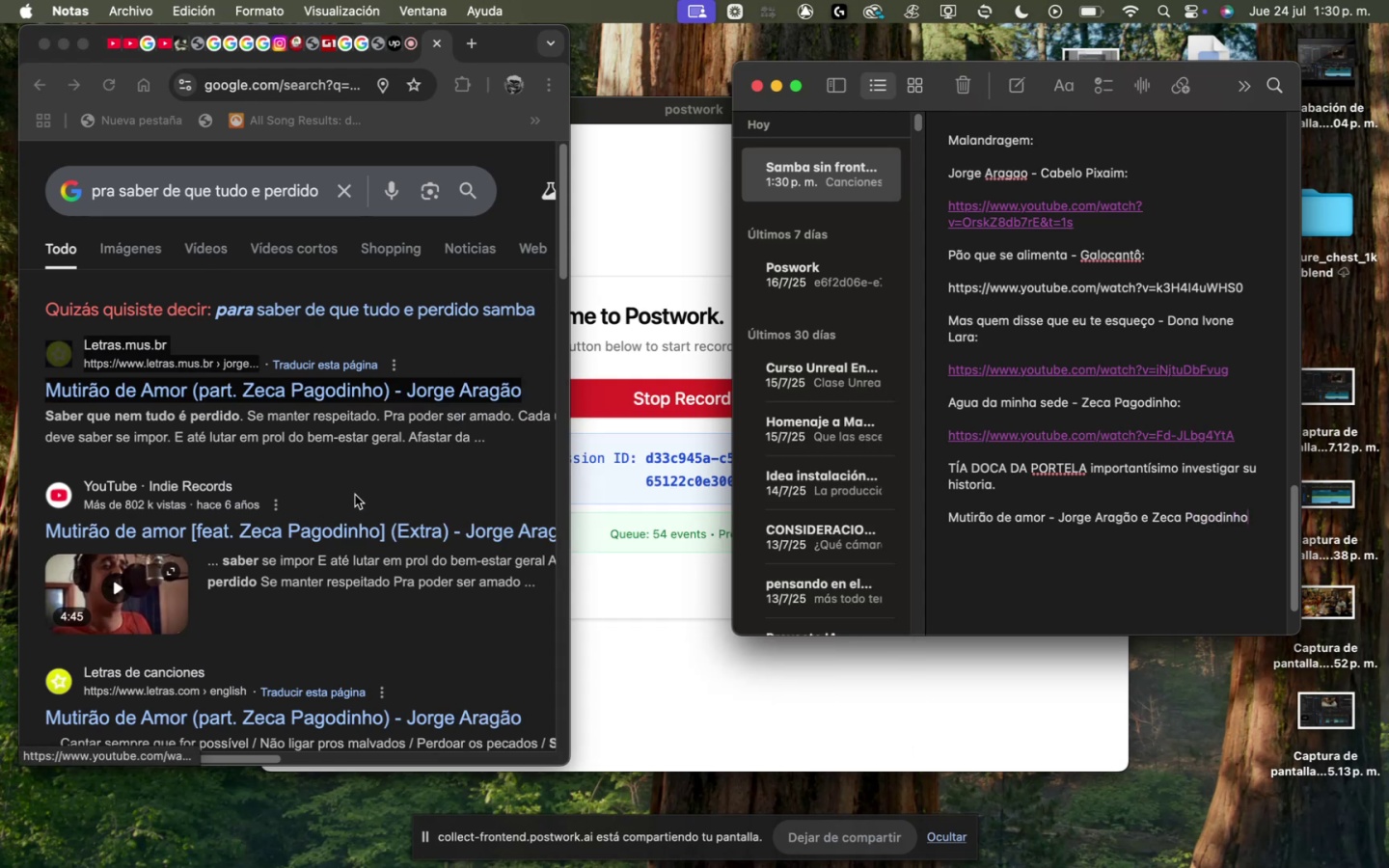 
scroll: coordinate [413, 562], scroll_direction: down, amount: 16.0
 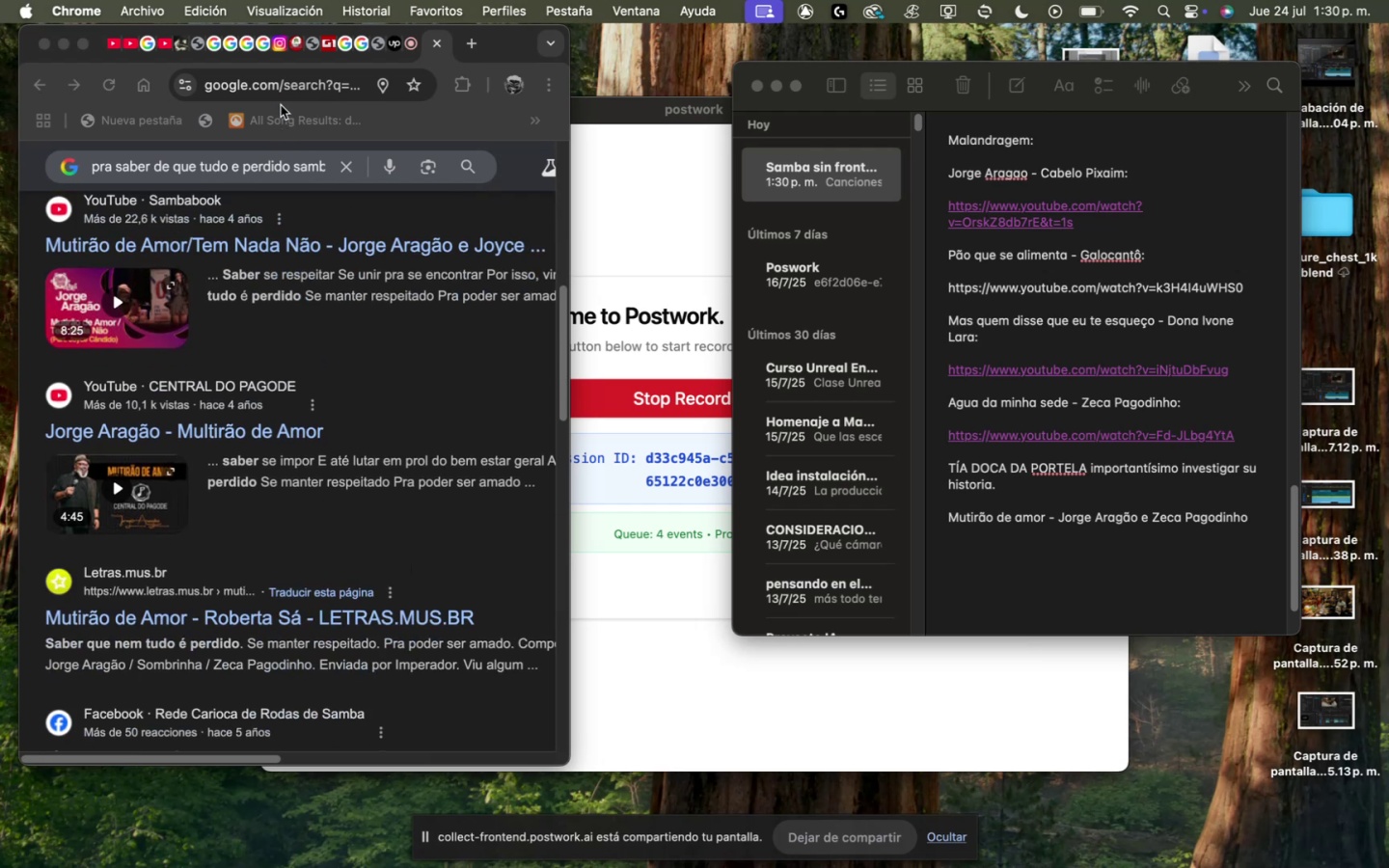 
scroll: coordinate [285, 511], scroll_direction: up, amount: 22.0
 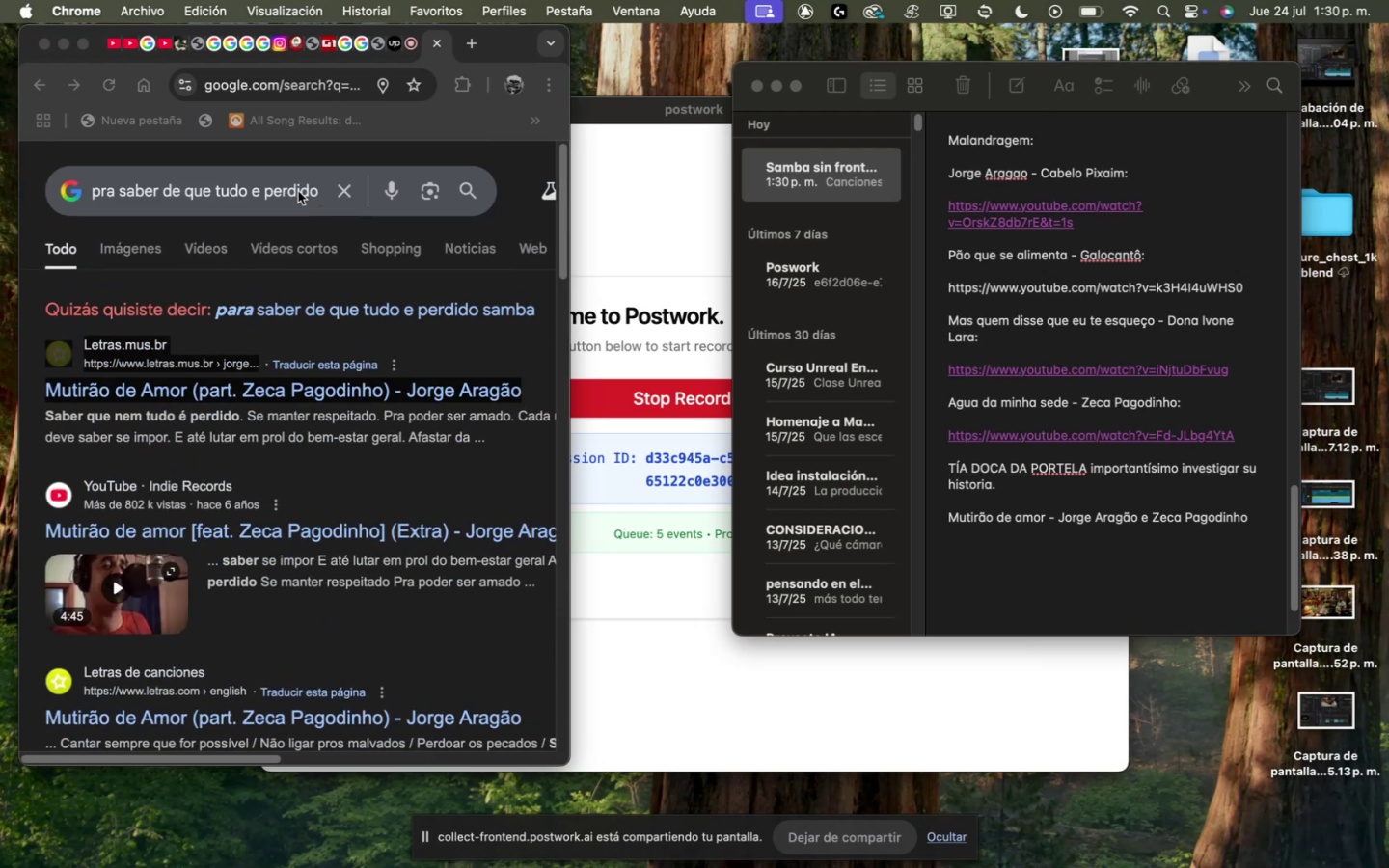 
double_click([299, 191])
 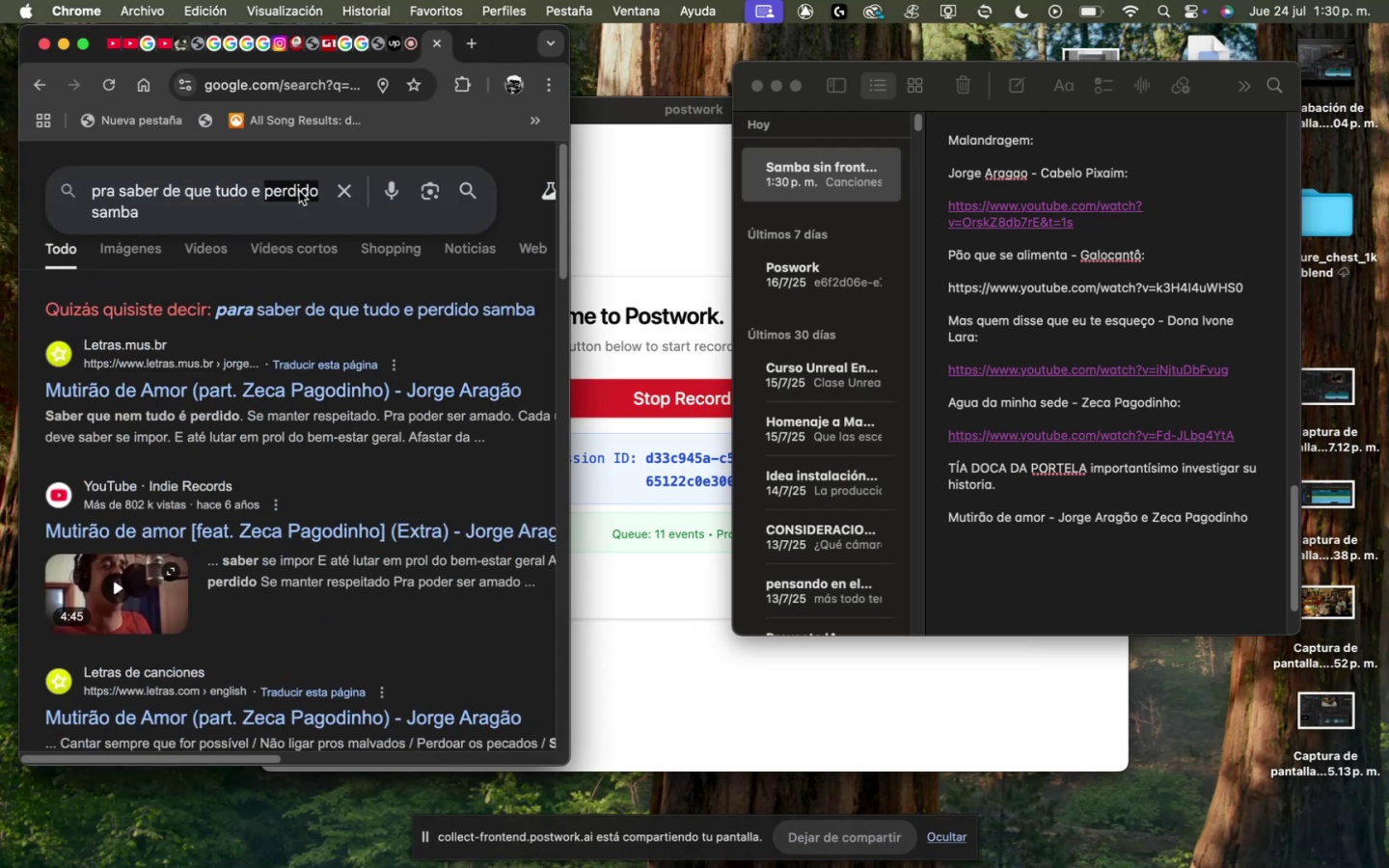 
triple_click([299, 191])
 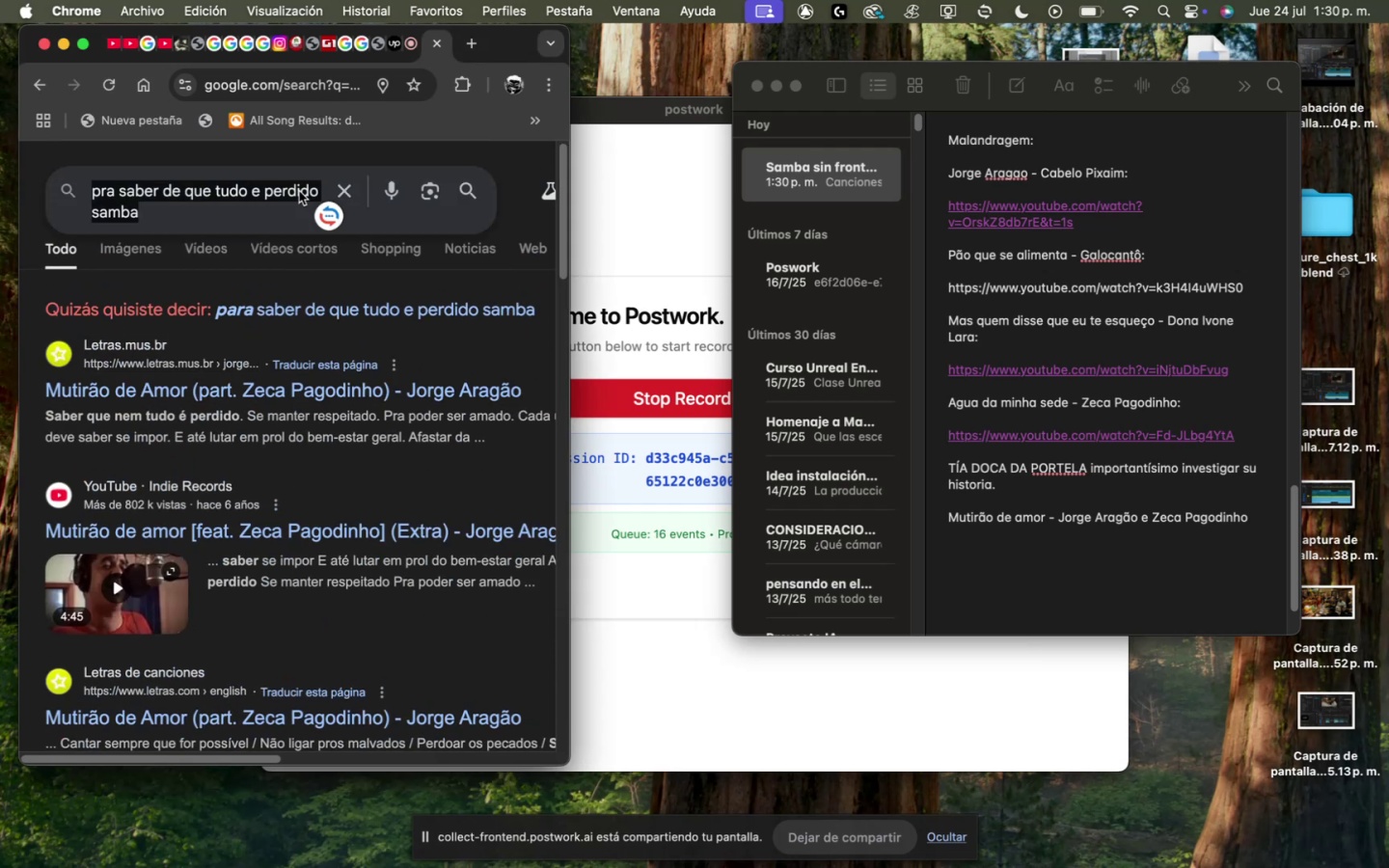 
type(mutirao de amor cifra)
 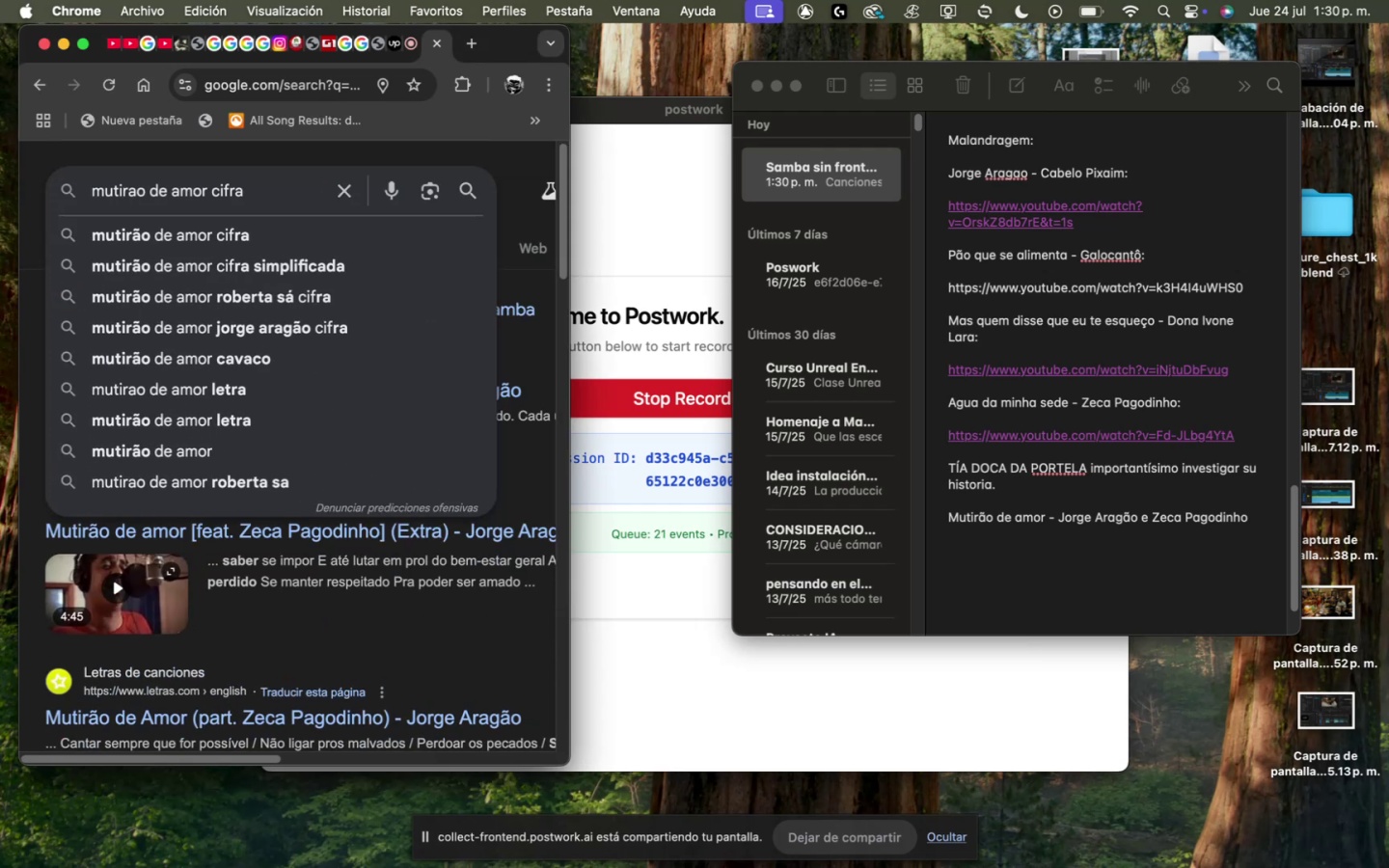 
key(Enter)
 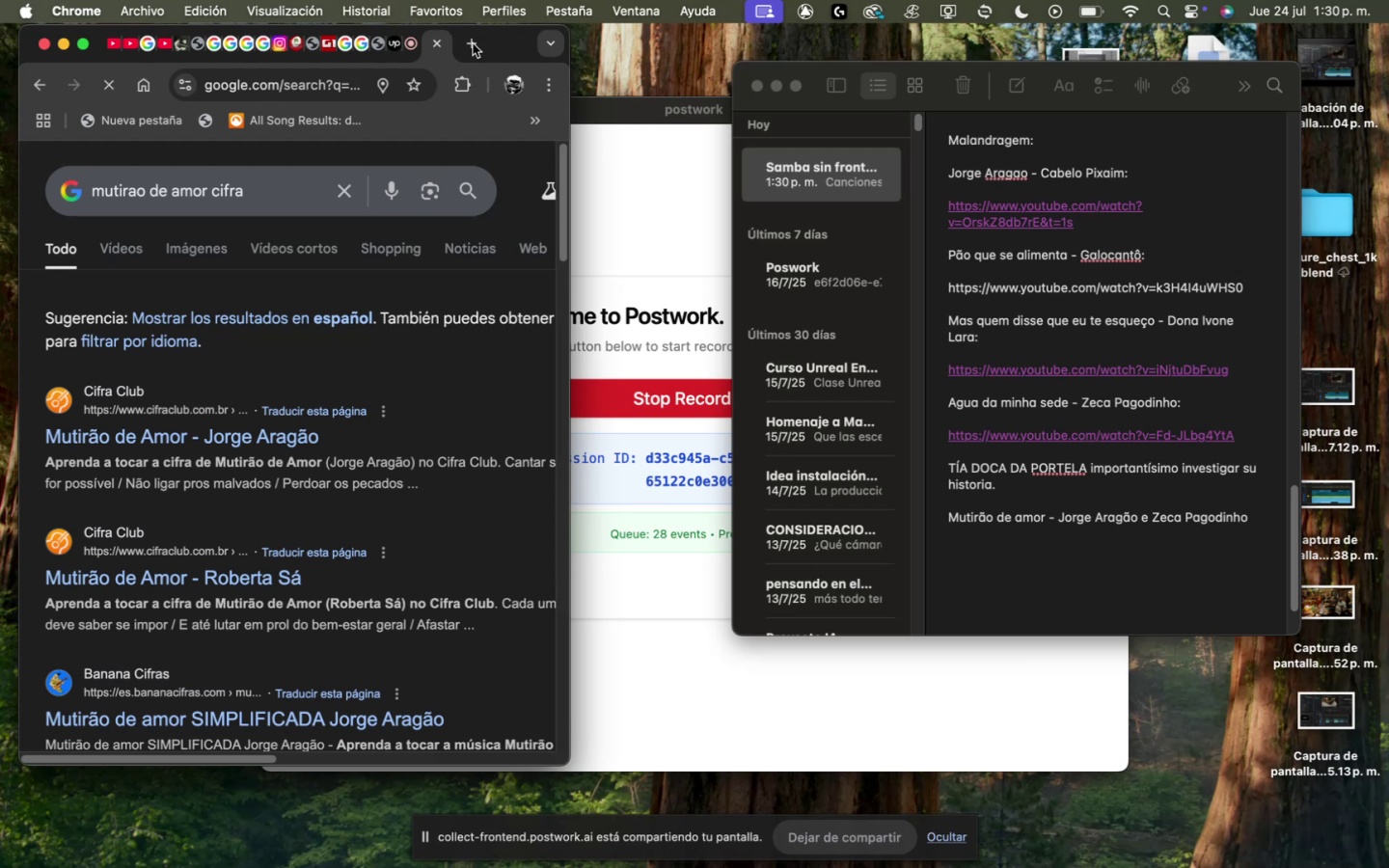 
type(you)
 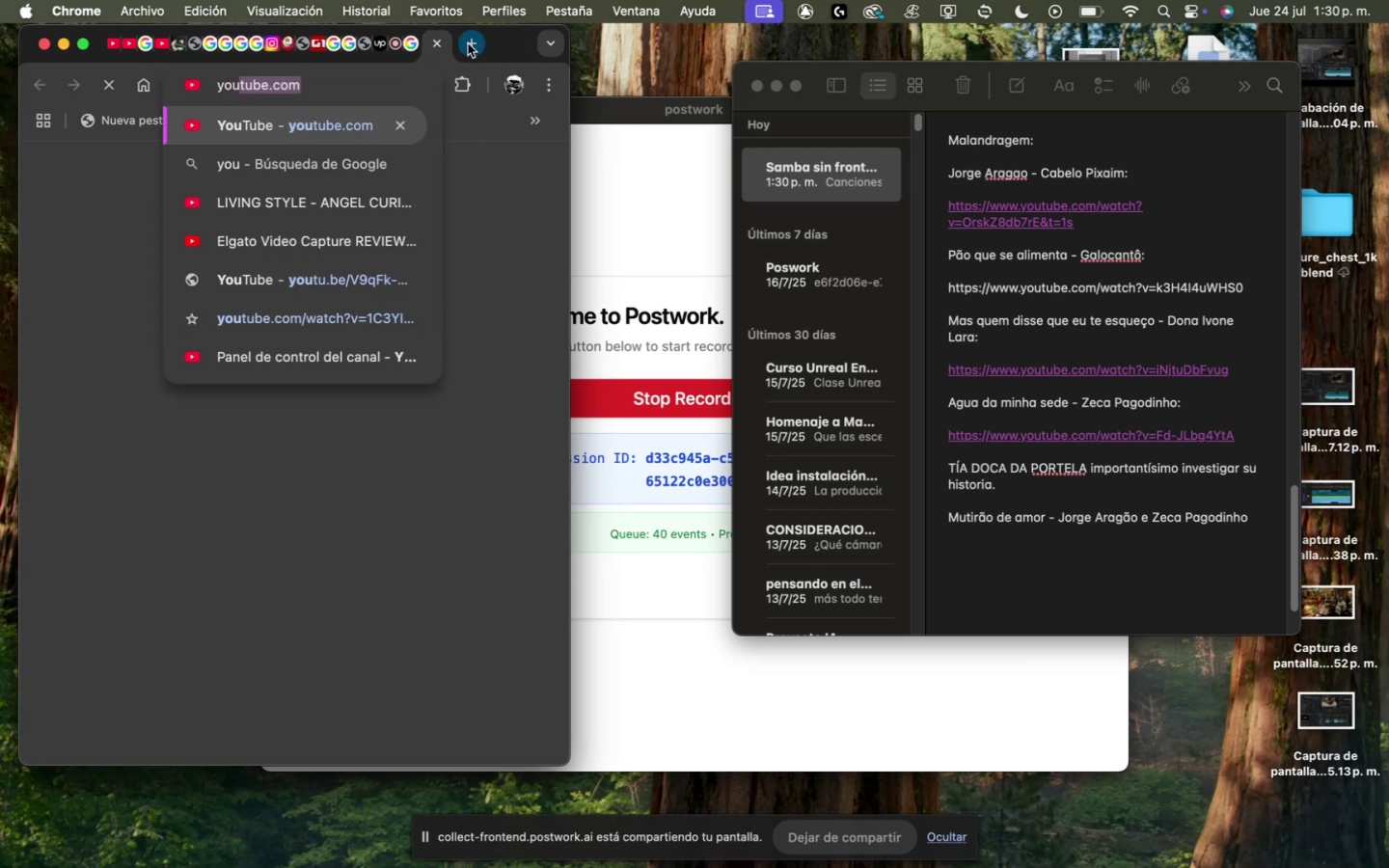 
key(Enter)
 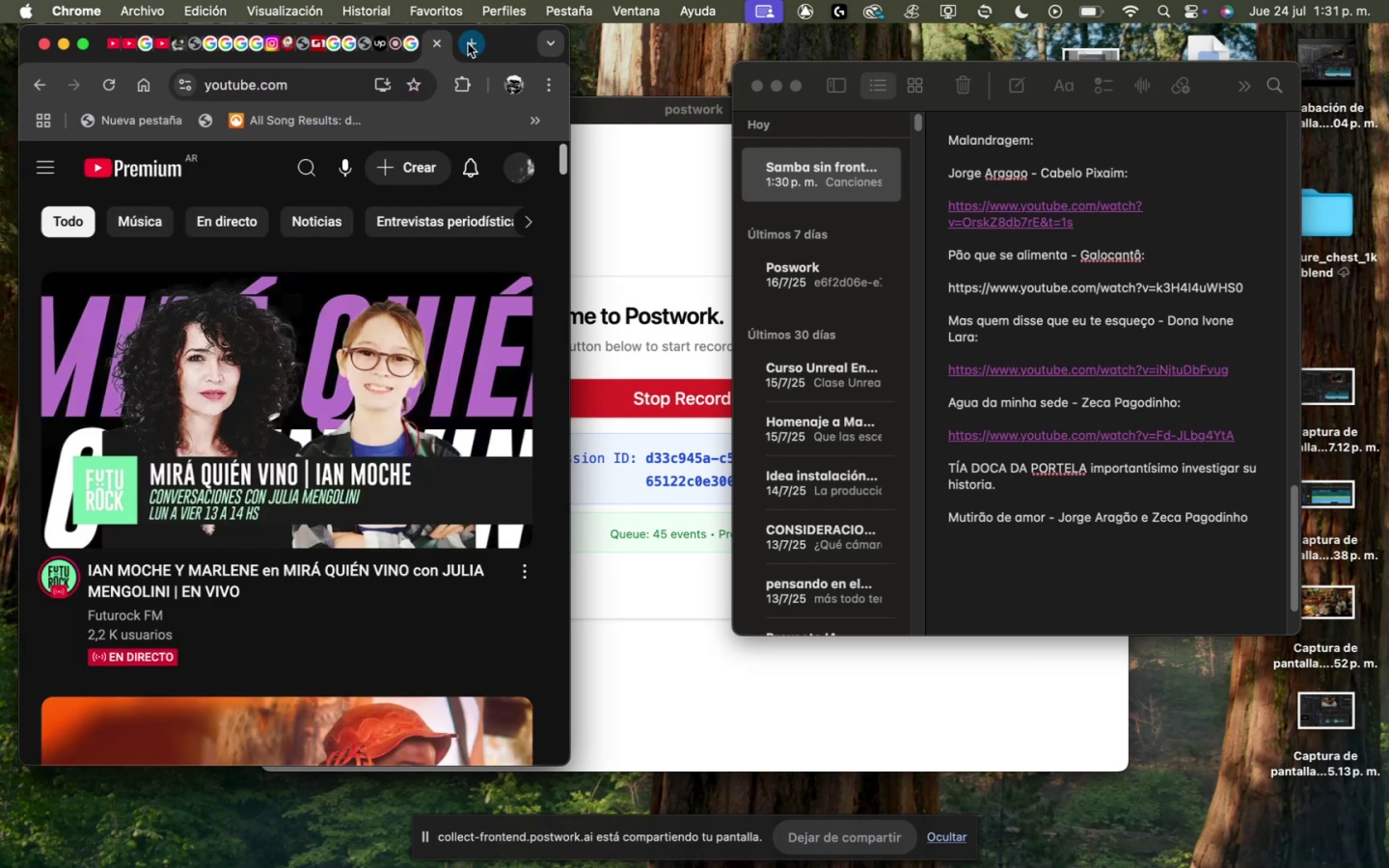 
wait(13.05)
 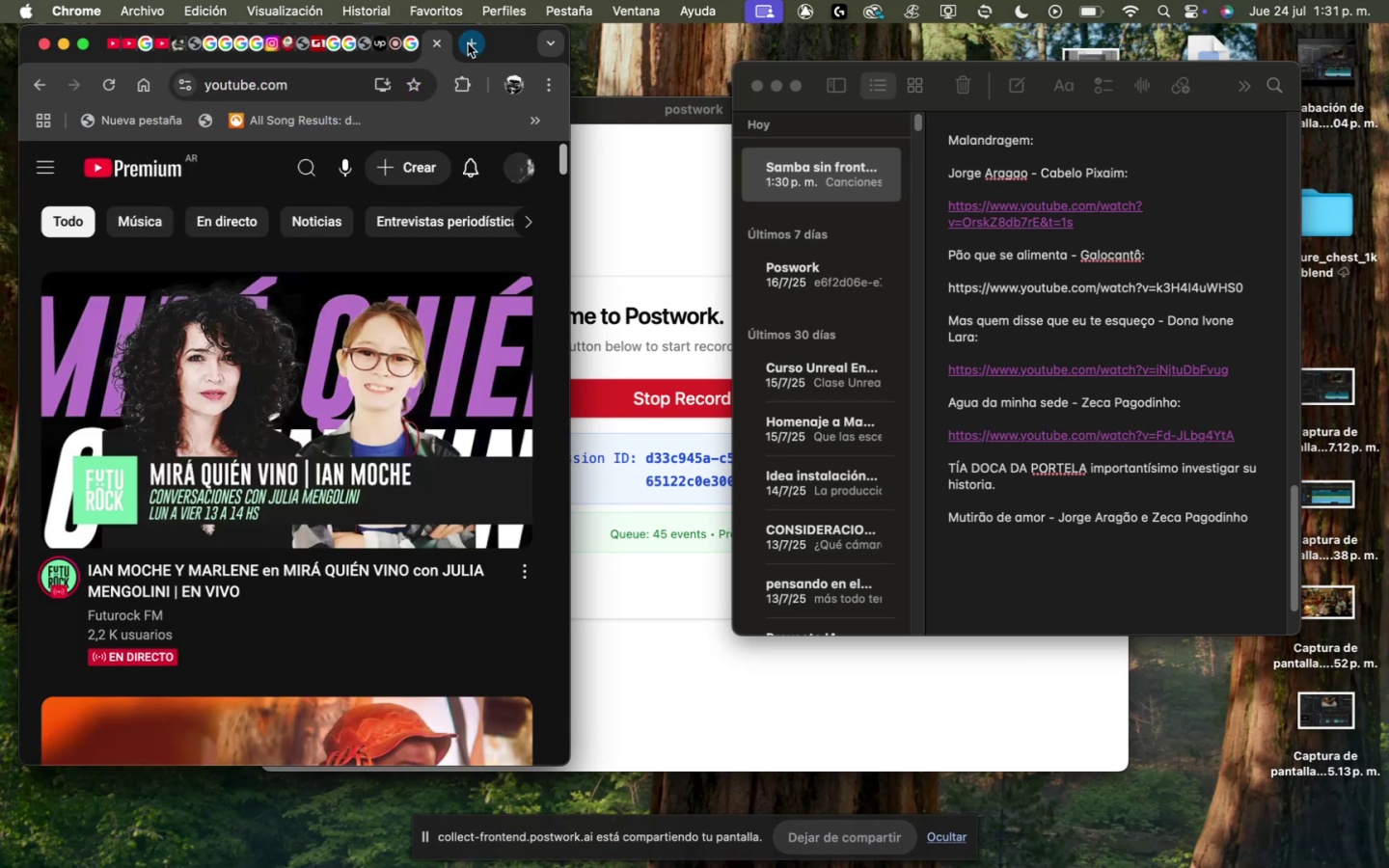 
left_click([302, 168])
 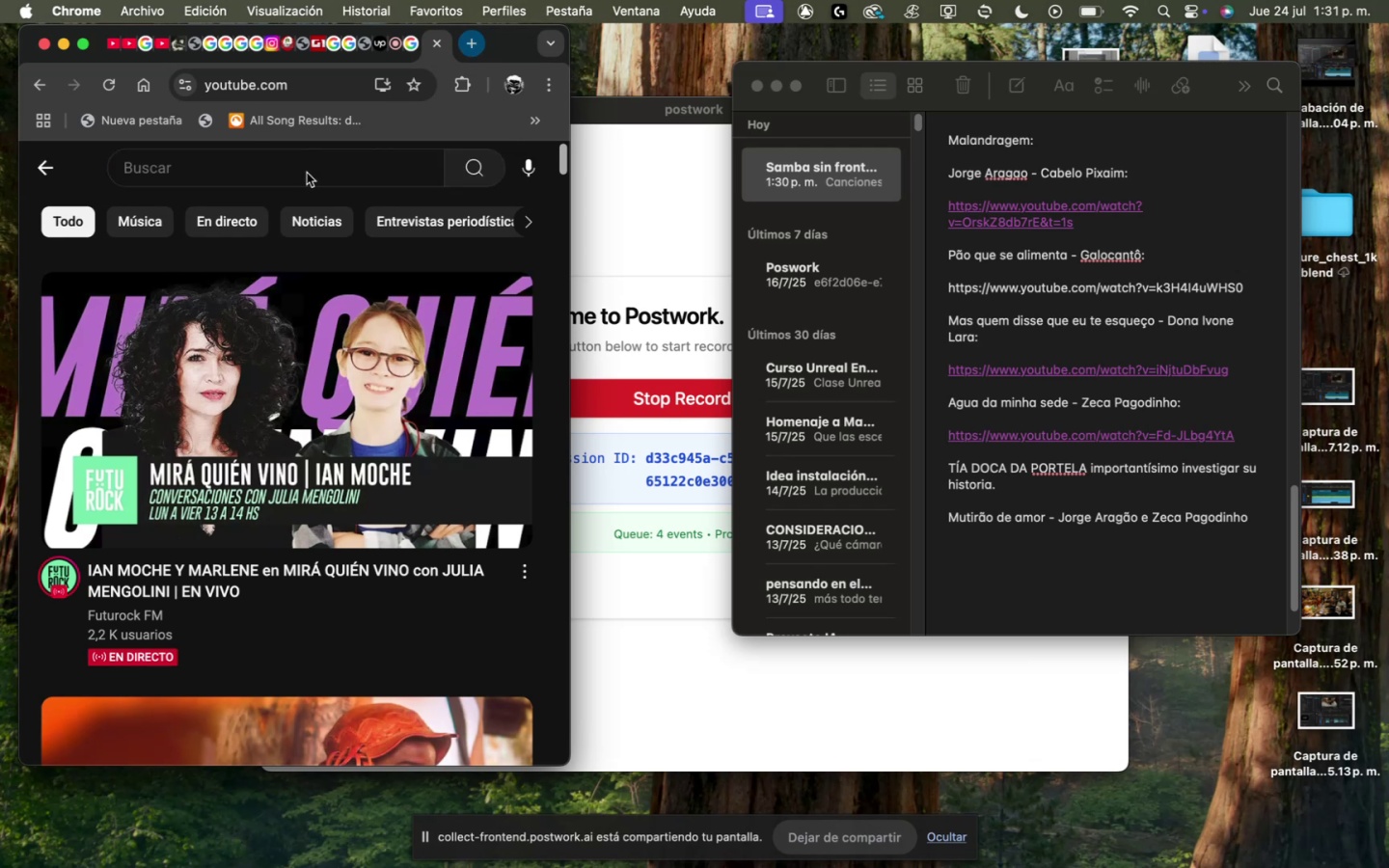 
type(mumutirao de amor jorge aragao)
 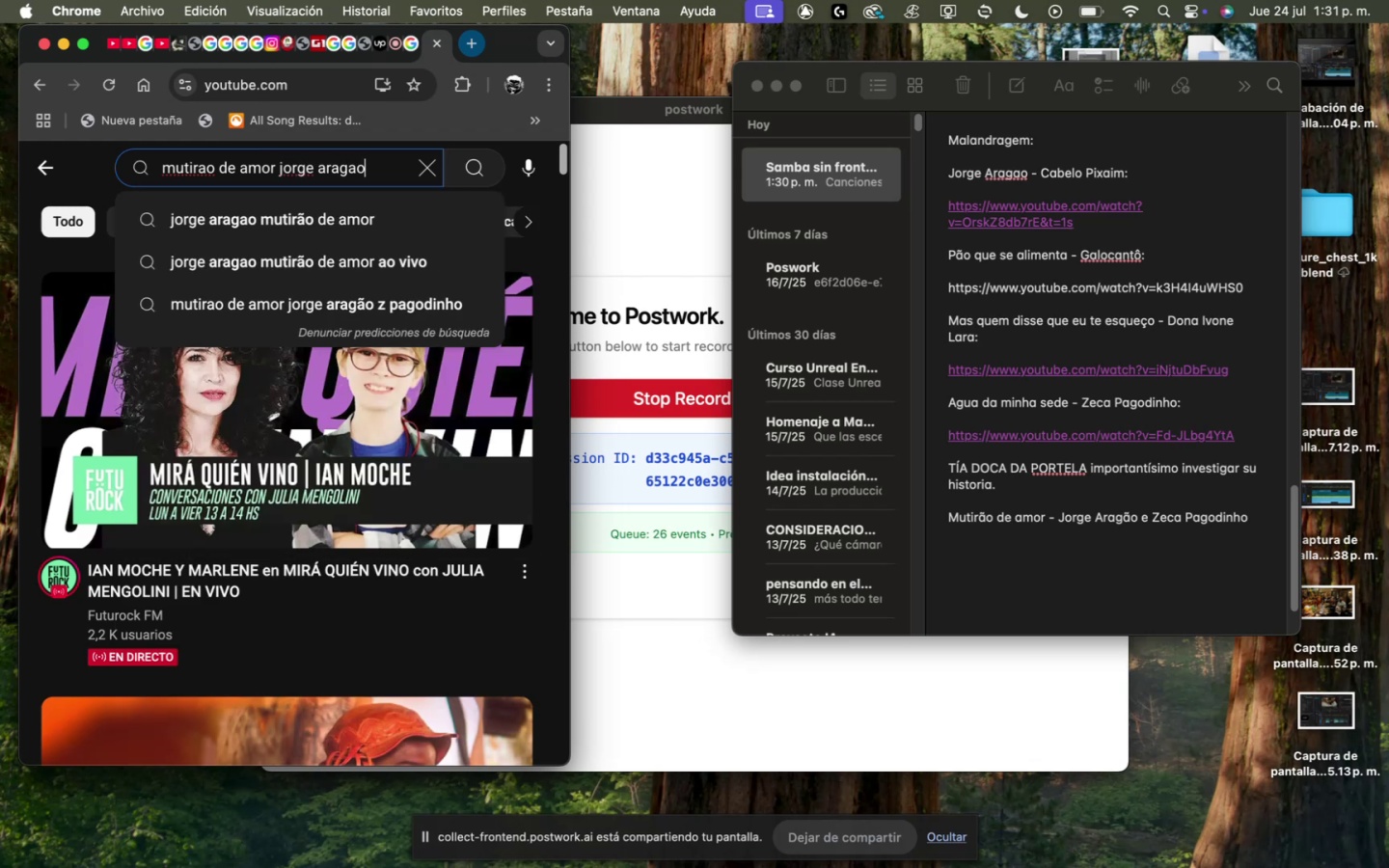 
key(Enter)
 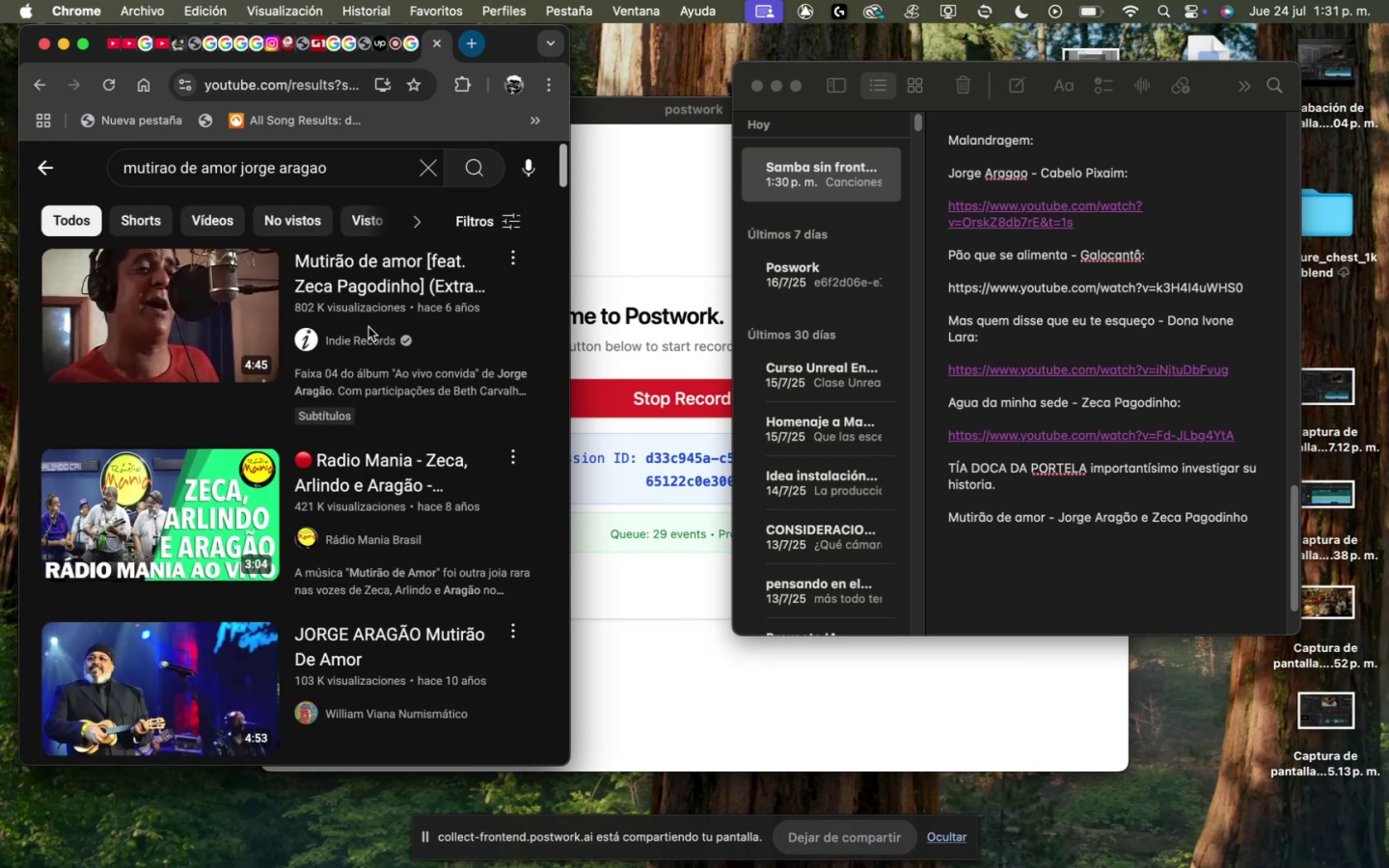 
scroll: coordinate [361, 564], scroll_direction: down, amount: 57.0
 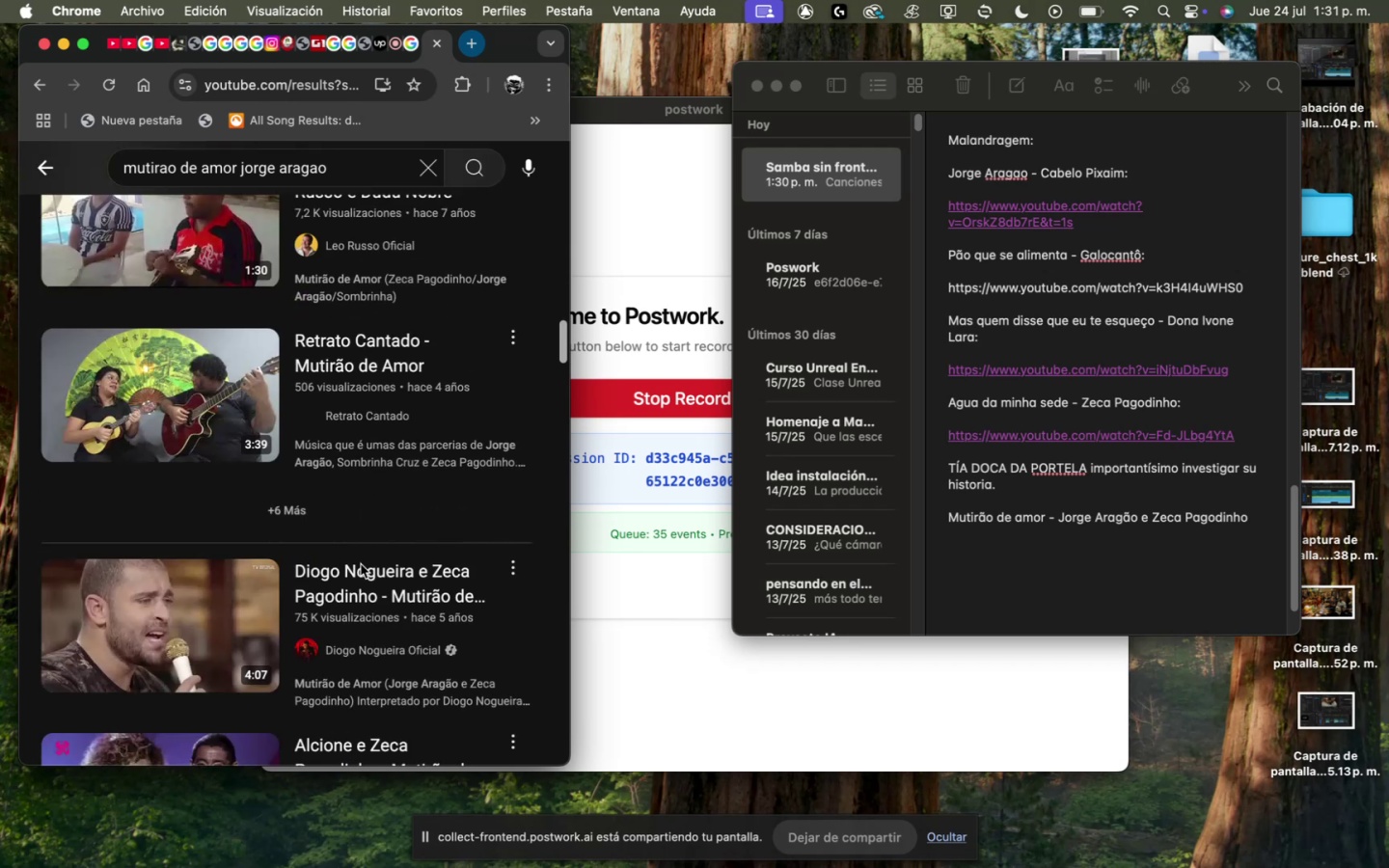 
scroll: coordinate [364, 566], scroll_direction: up, amount: 14.0
 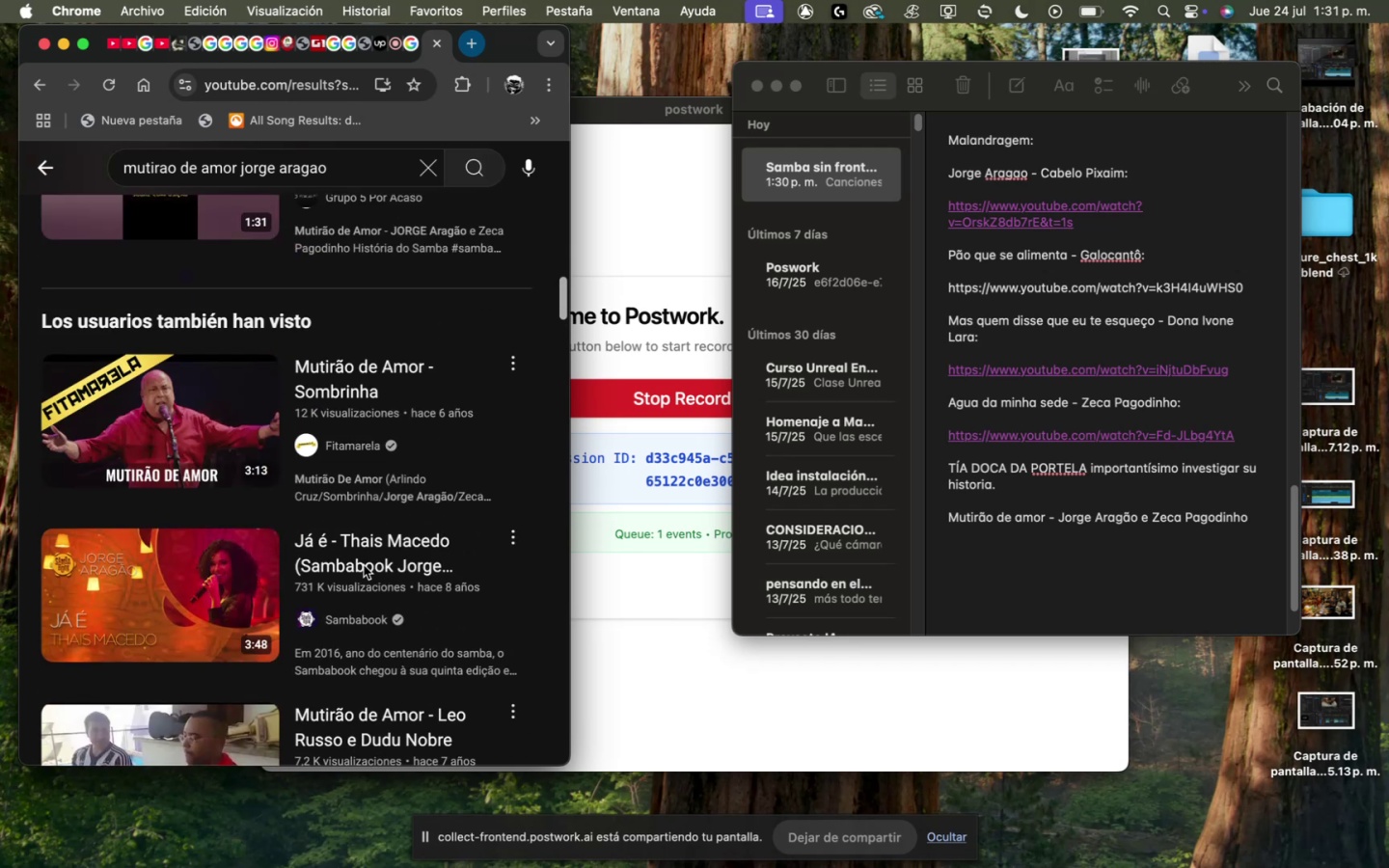 
scroll: coordinate [364, 557], scroll_direction: down, amount: 47.0
 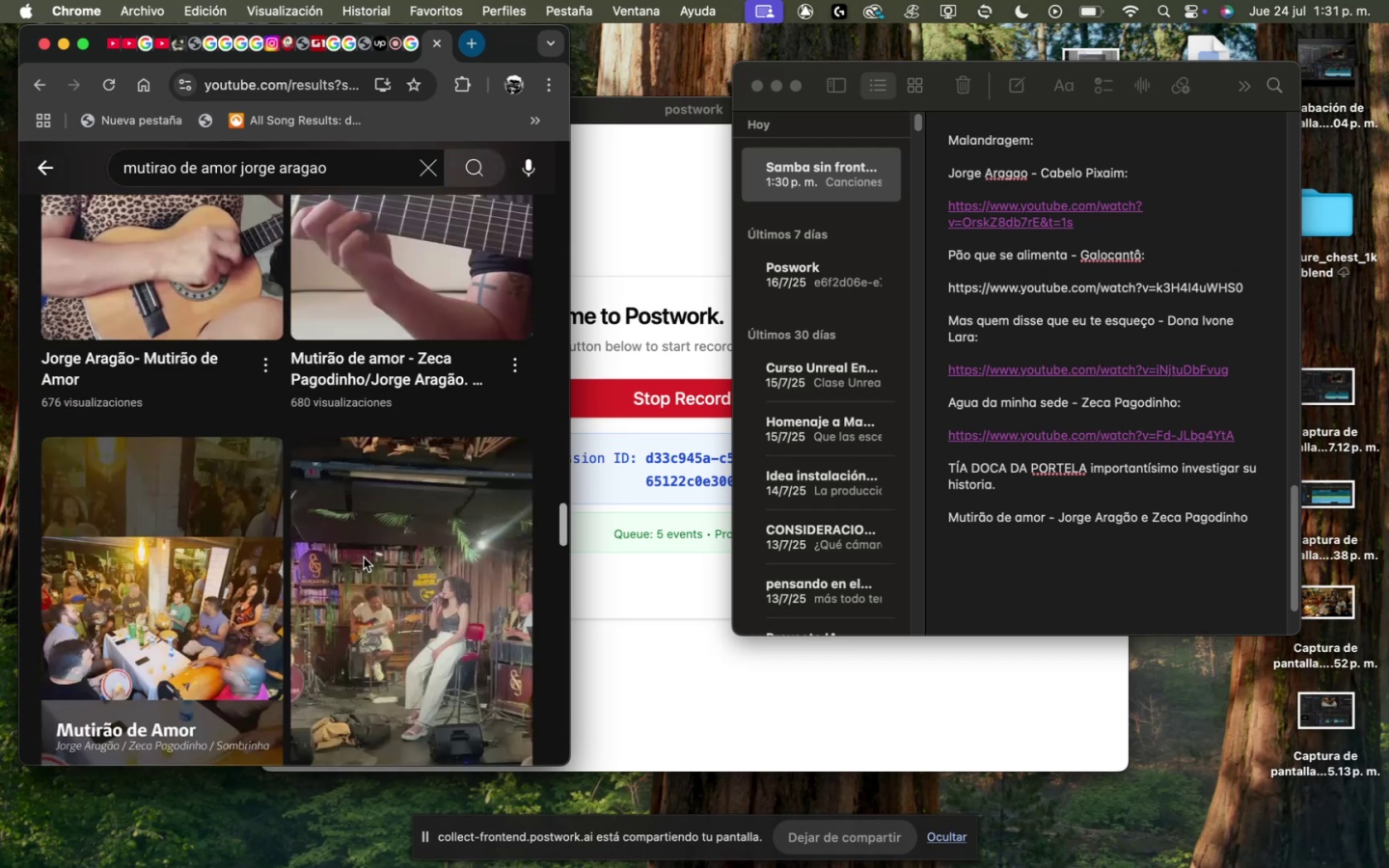 
scroll: coordinate [363, 556], scroll_direction: up, amount: 23.0
 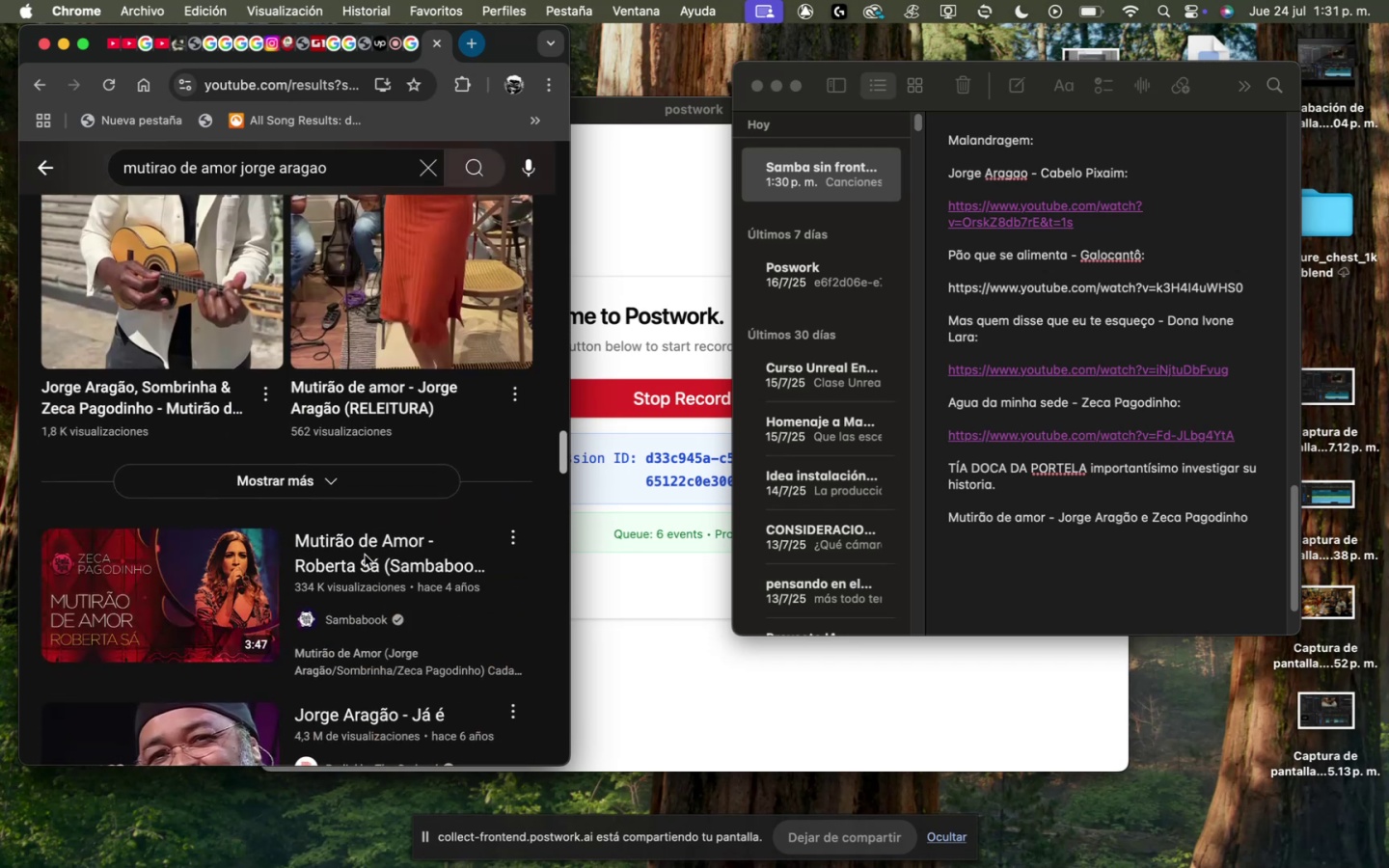 
scroll: coordinate [373, 548], scroll_direction: down, amount: 60.0
 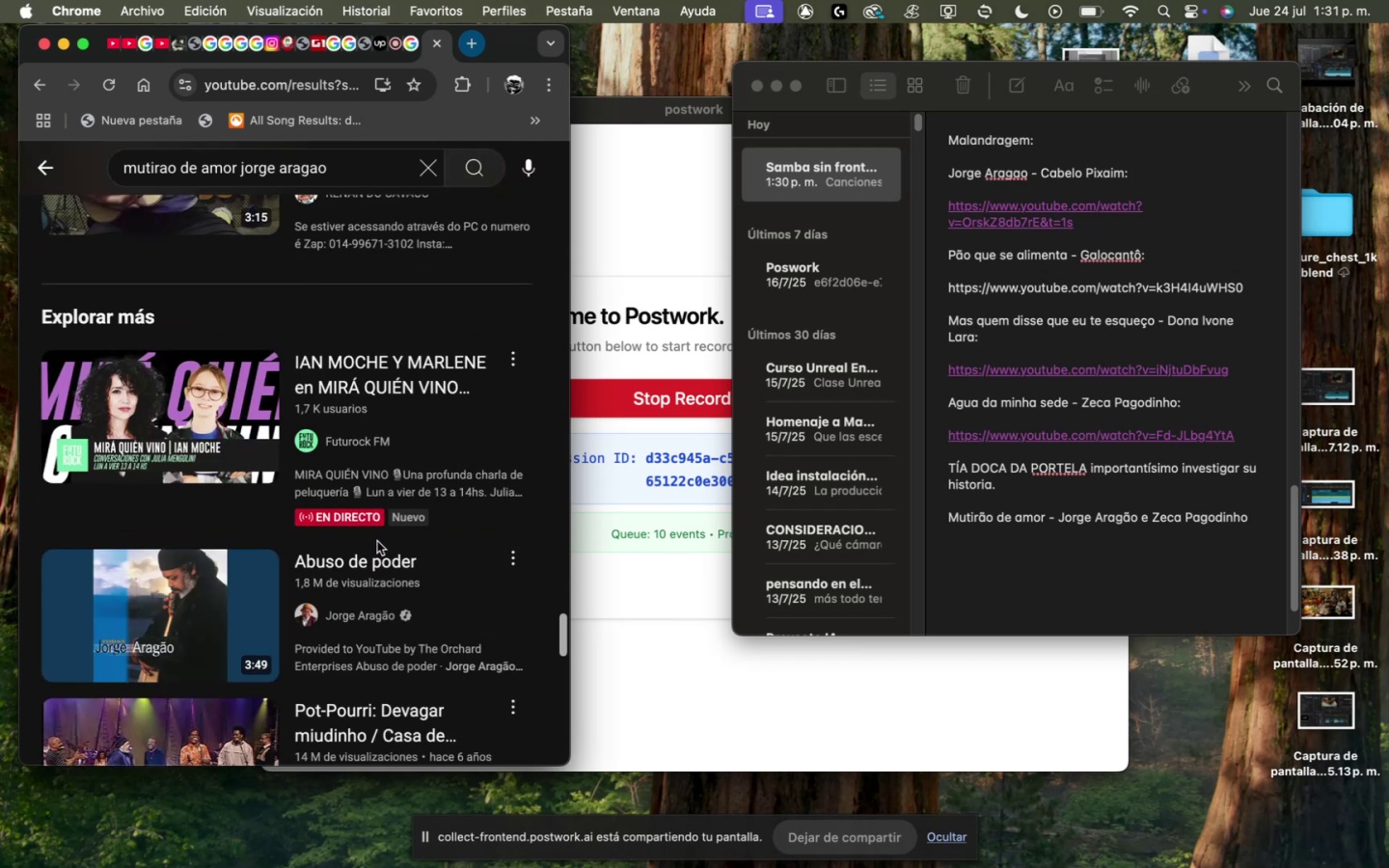 
scroll: coordinate [357, 529], scroll_direction: up, amount: 157.0
 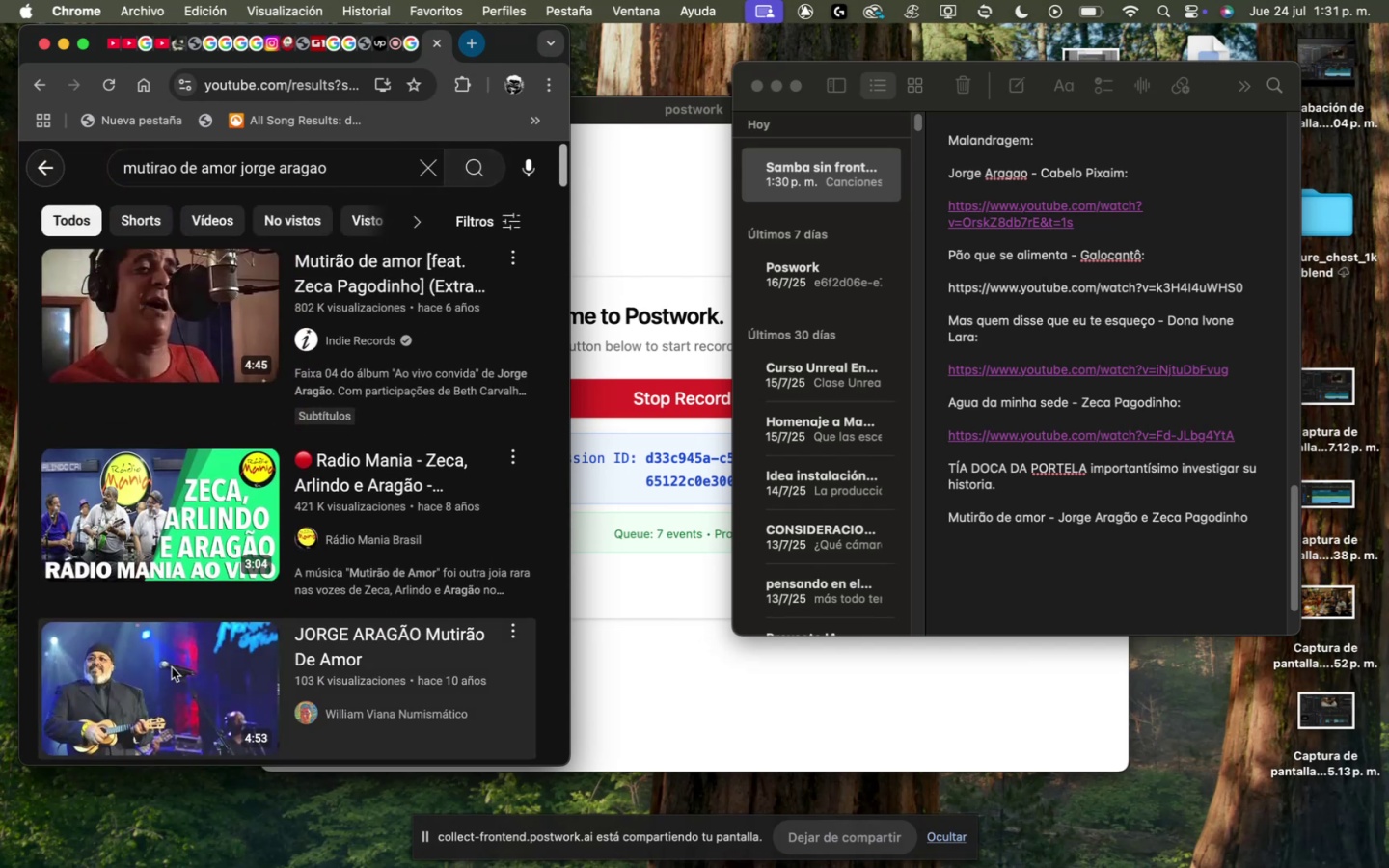 
double_click([174, 692])
 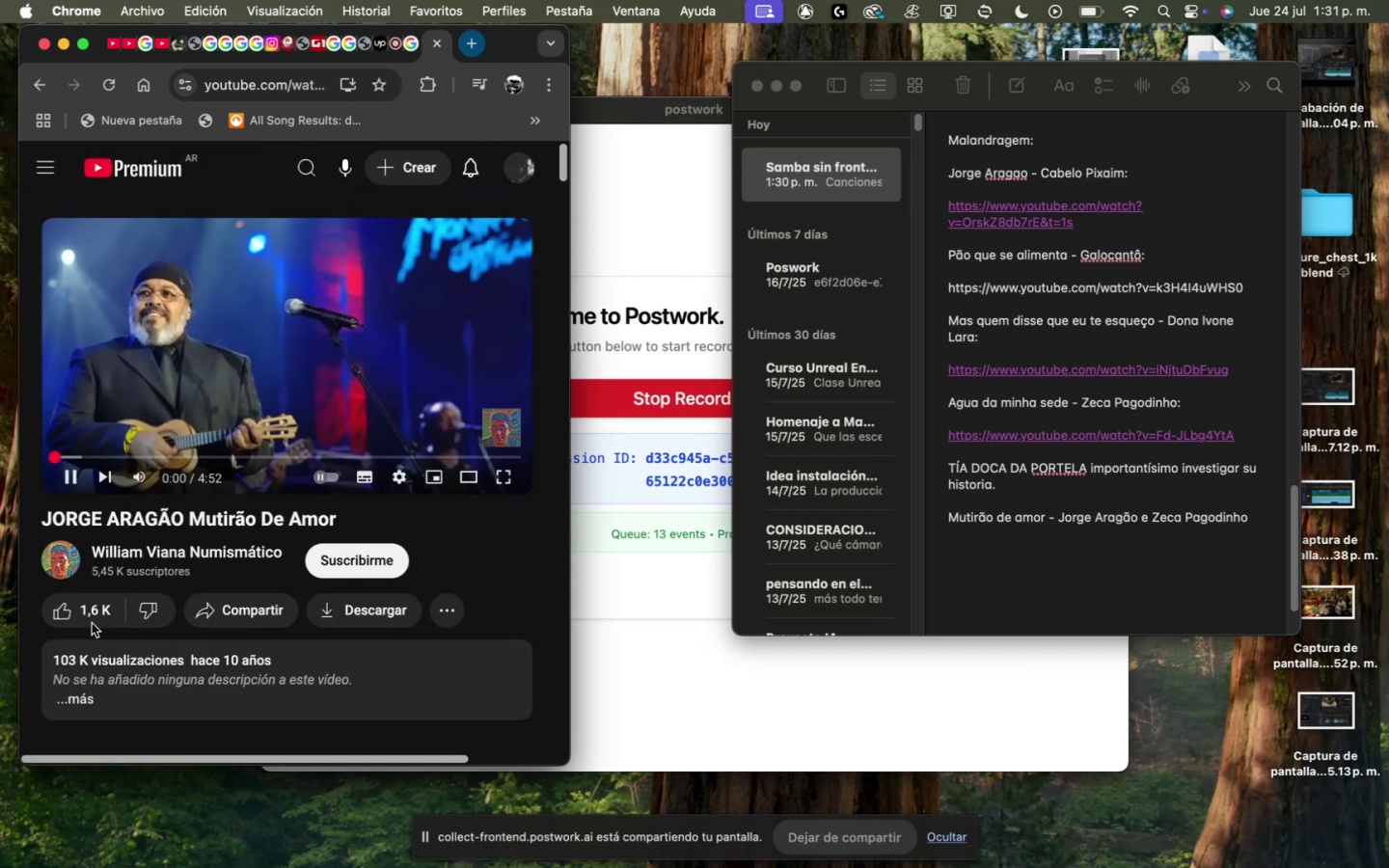 
left_click([84, 609])
 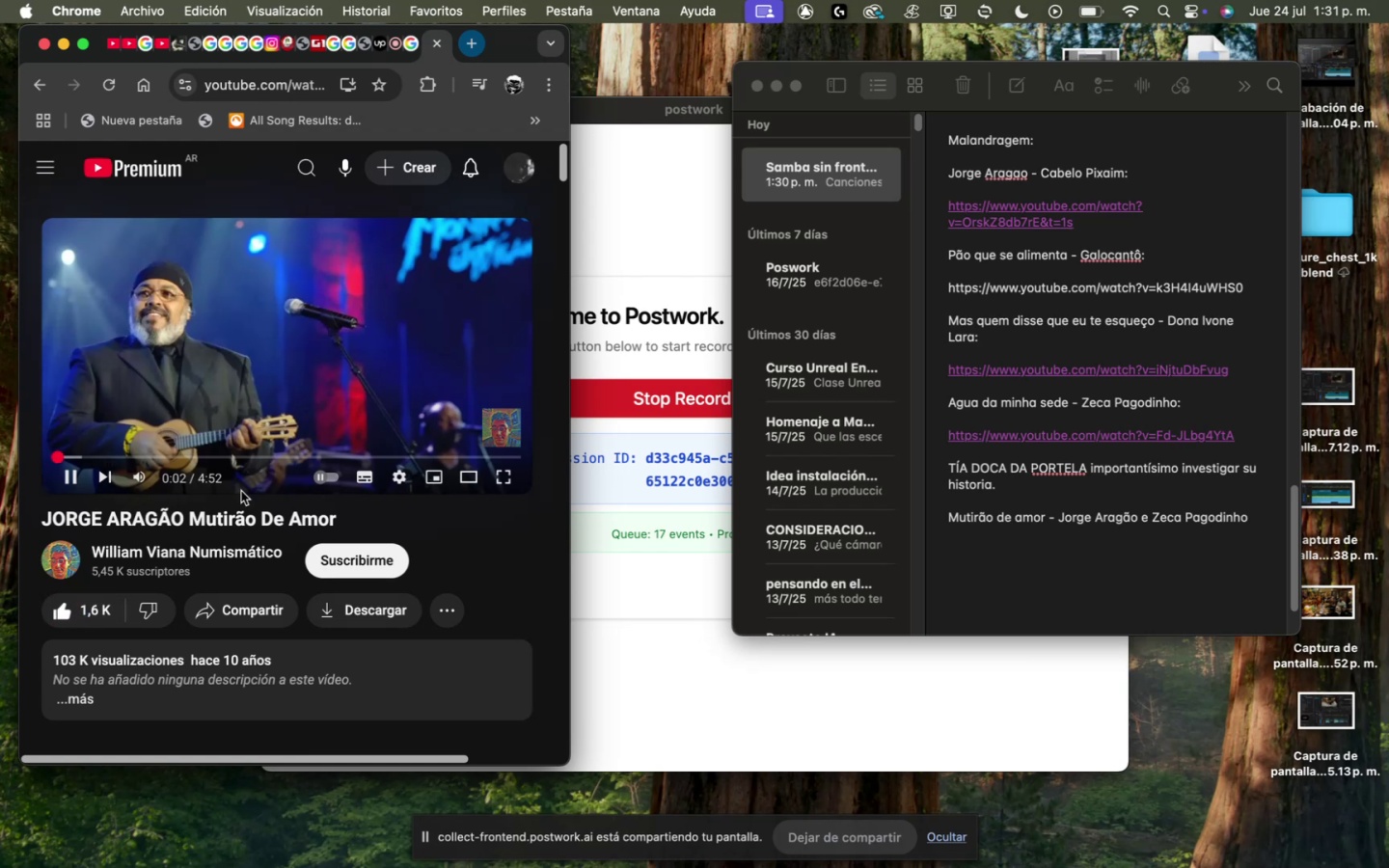 
left_click([345, 557])
 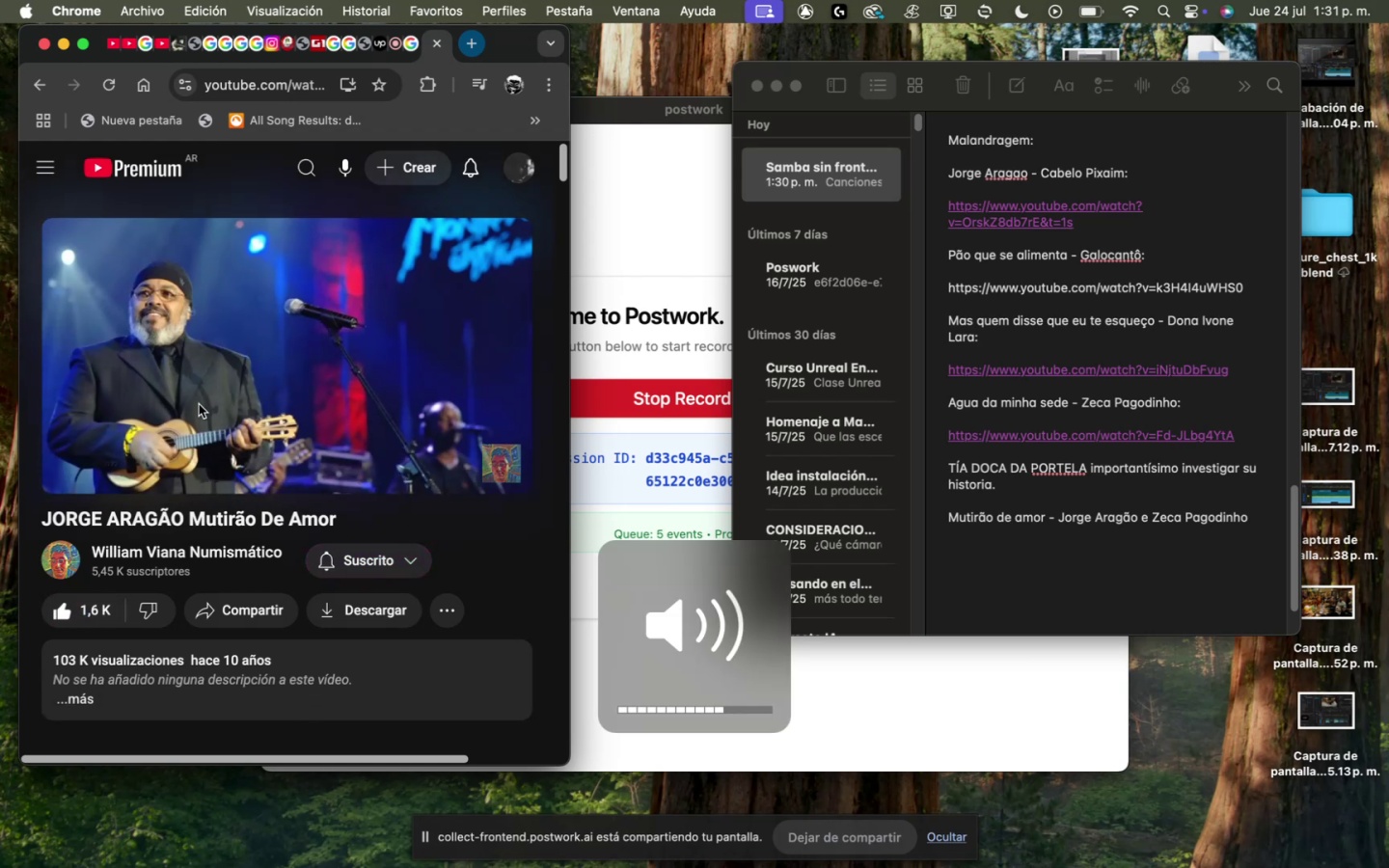 
wait(7.39)
 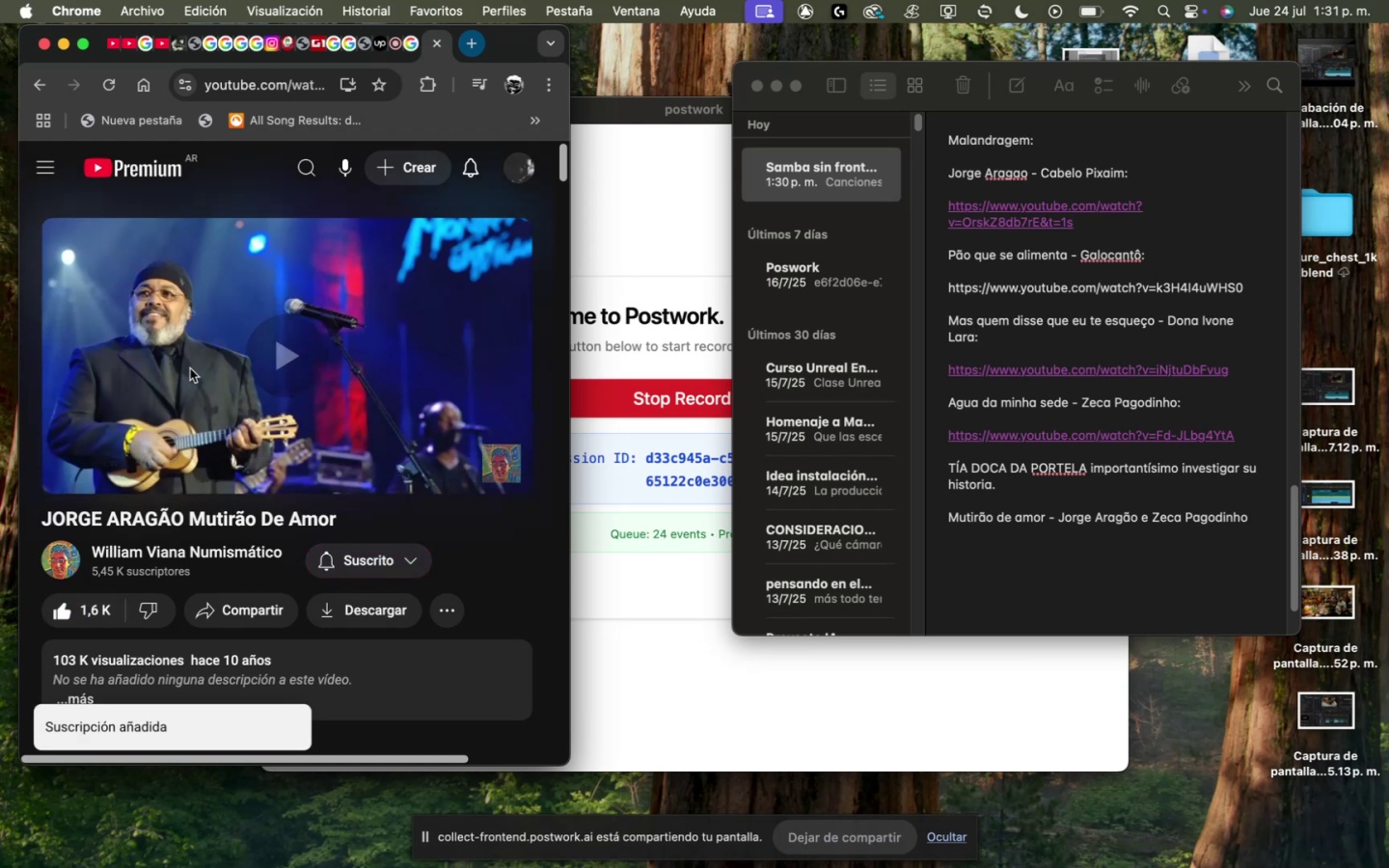 
left_click([204, 331])
 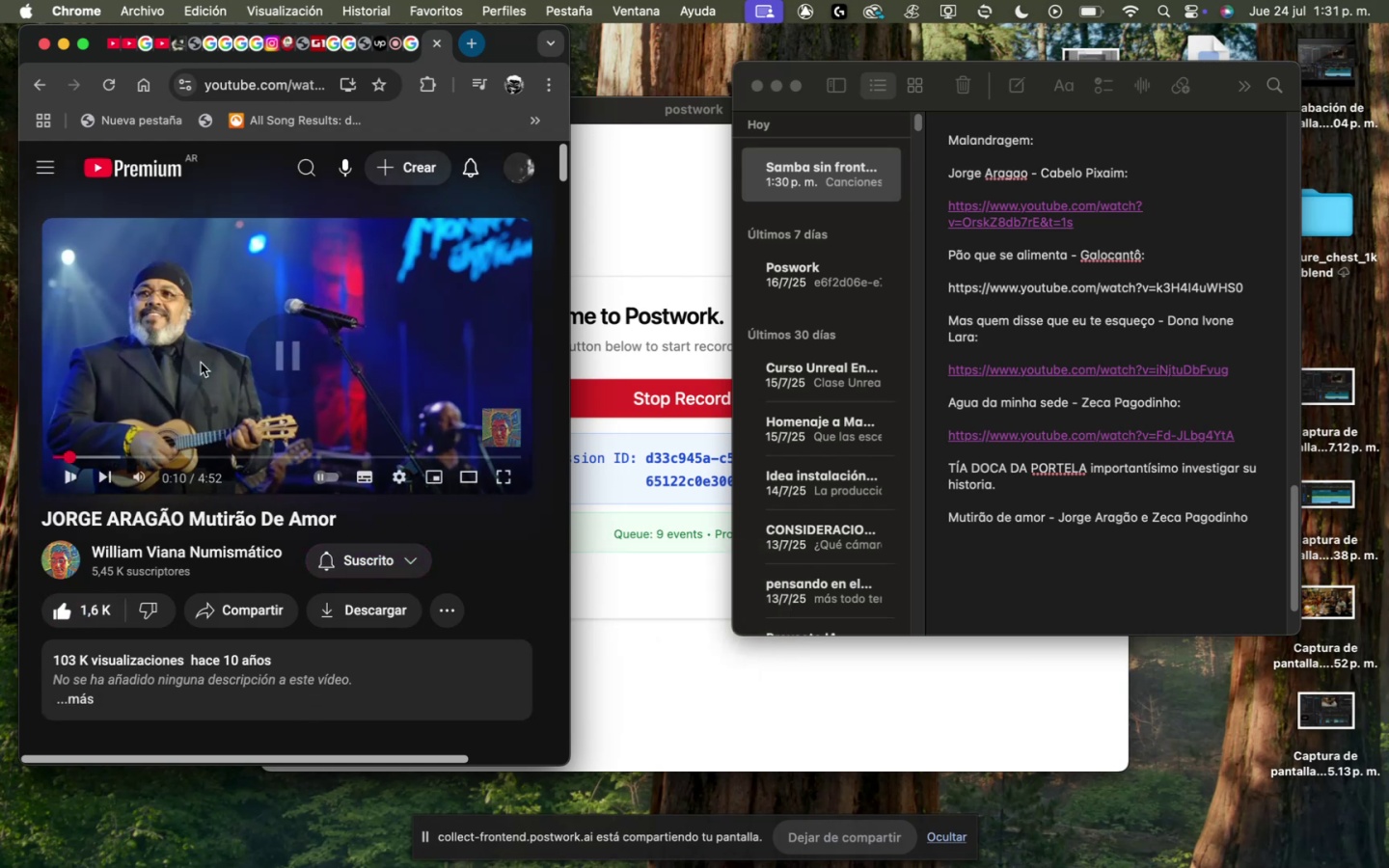 
left_click([194, 356])
 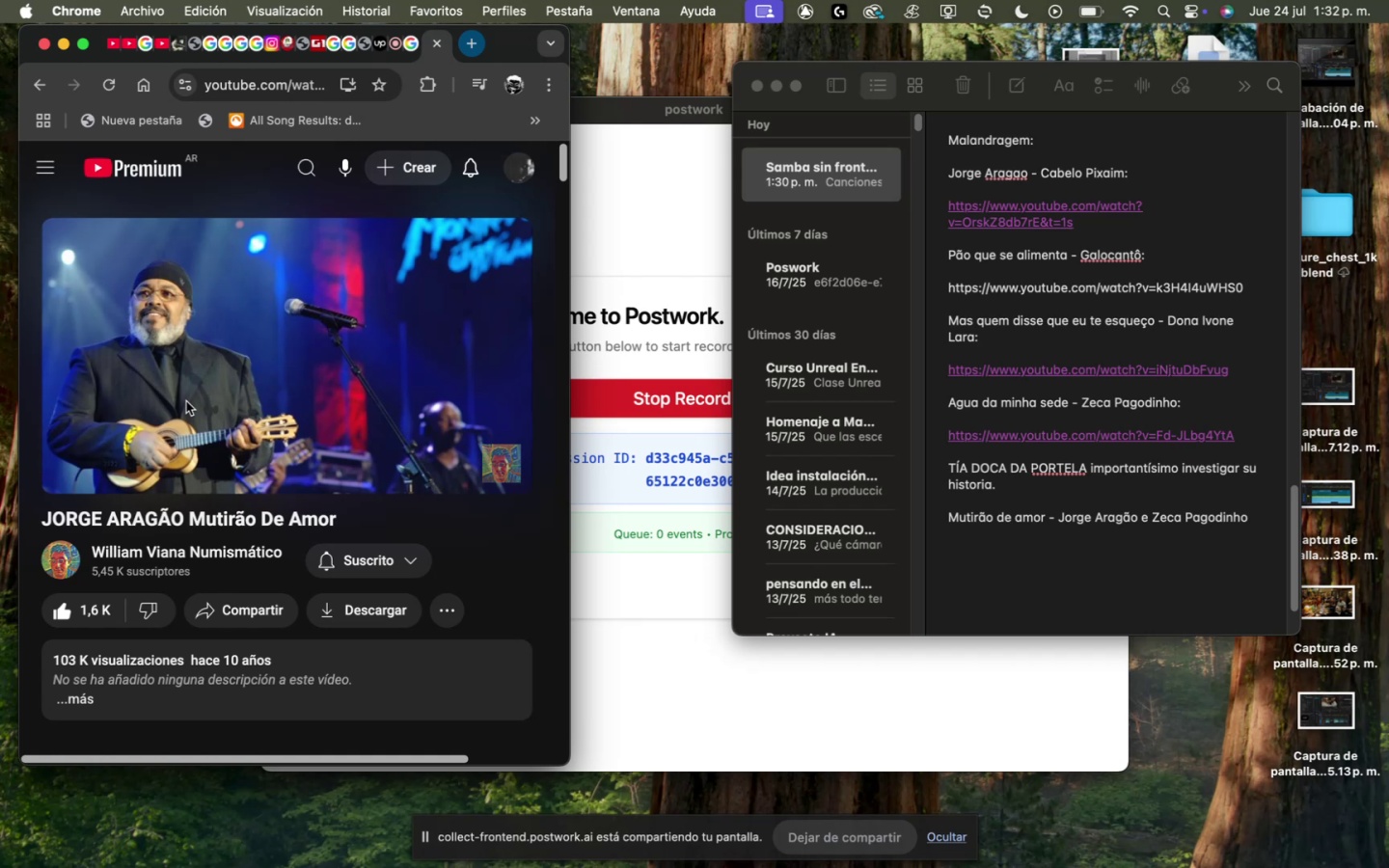 
wait(28.71)
 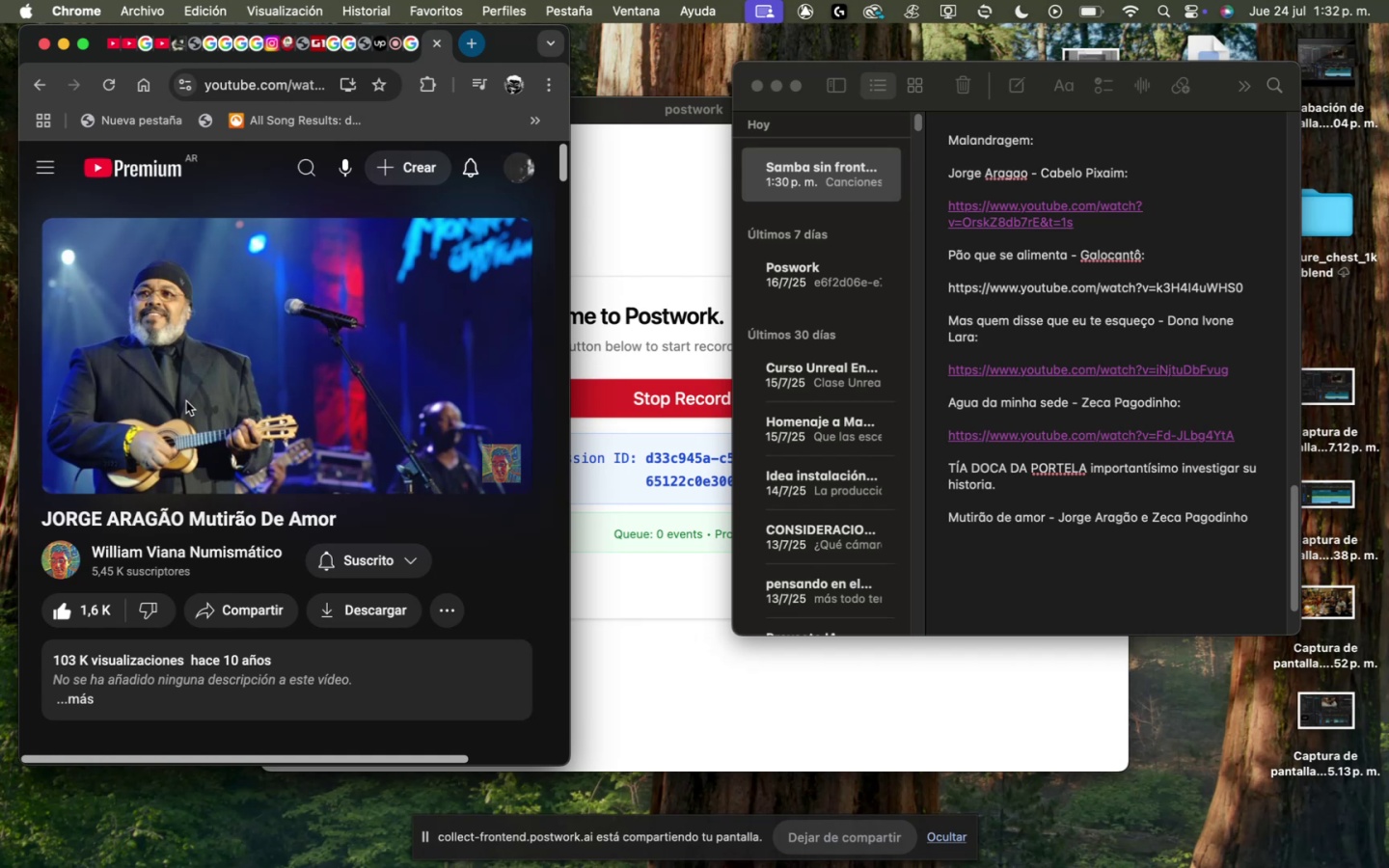 
left_click([203, 378])
 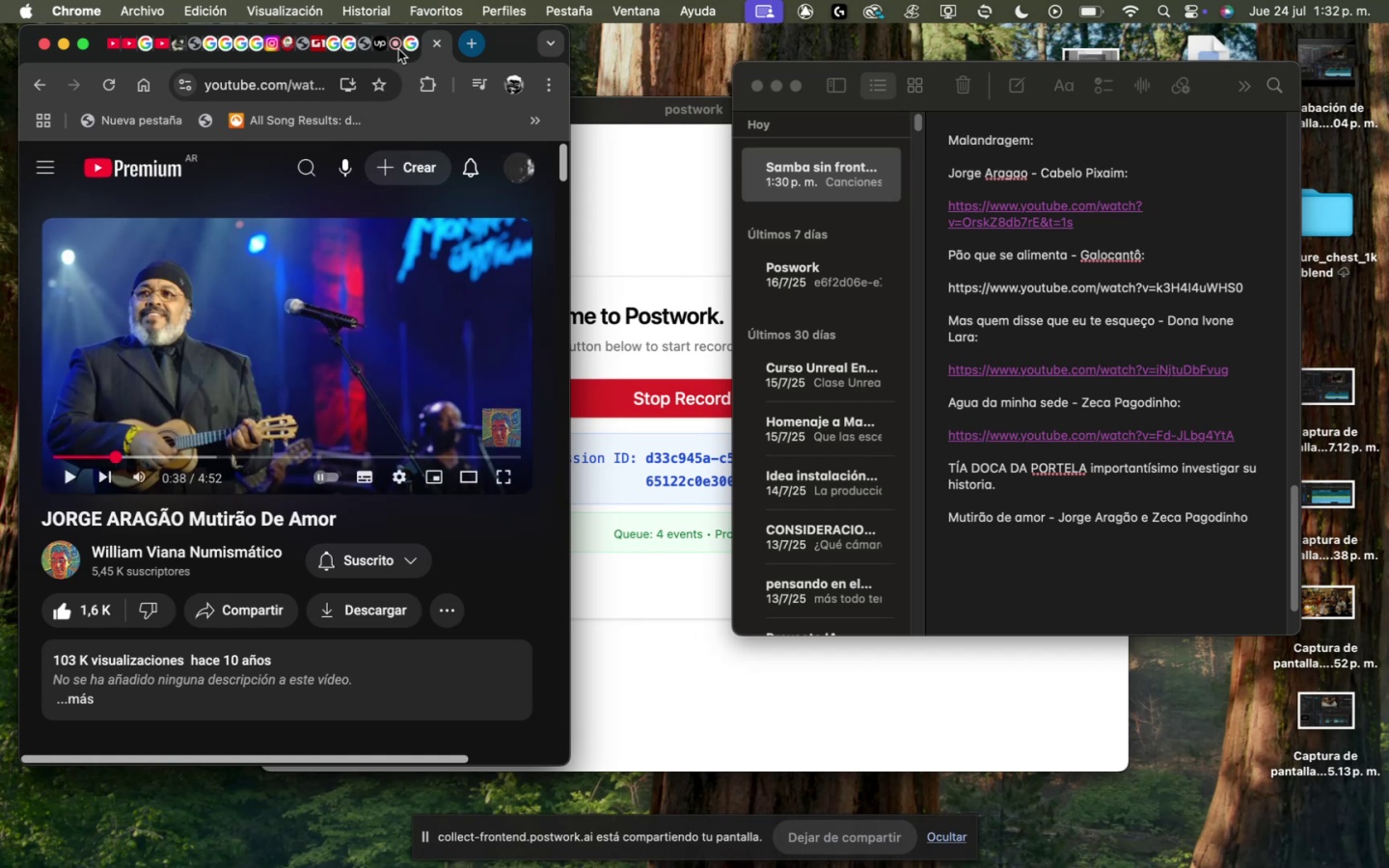 
left_click([413, 42])
 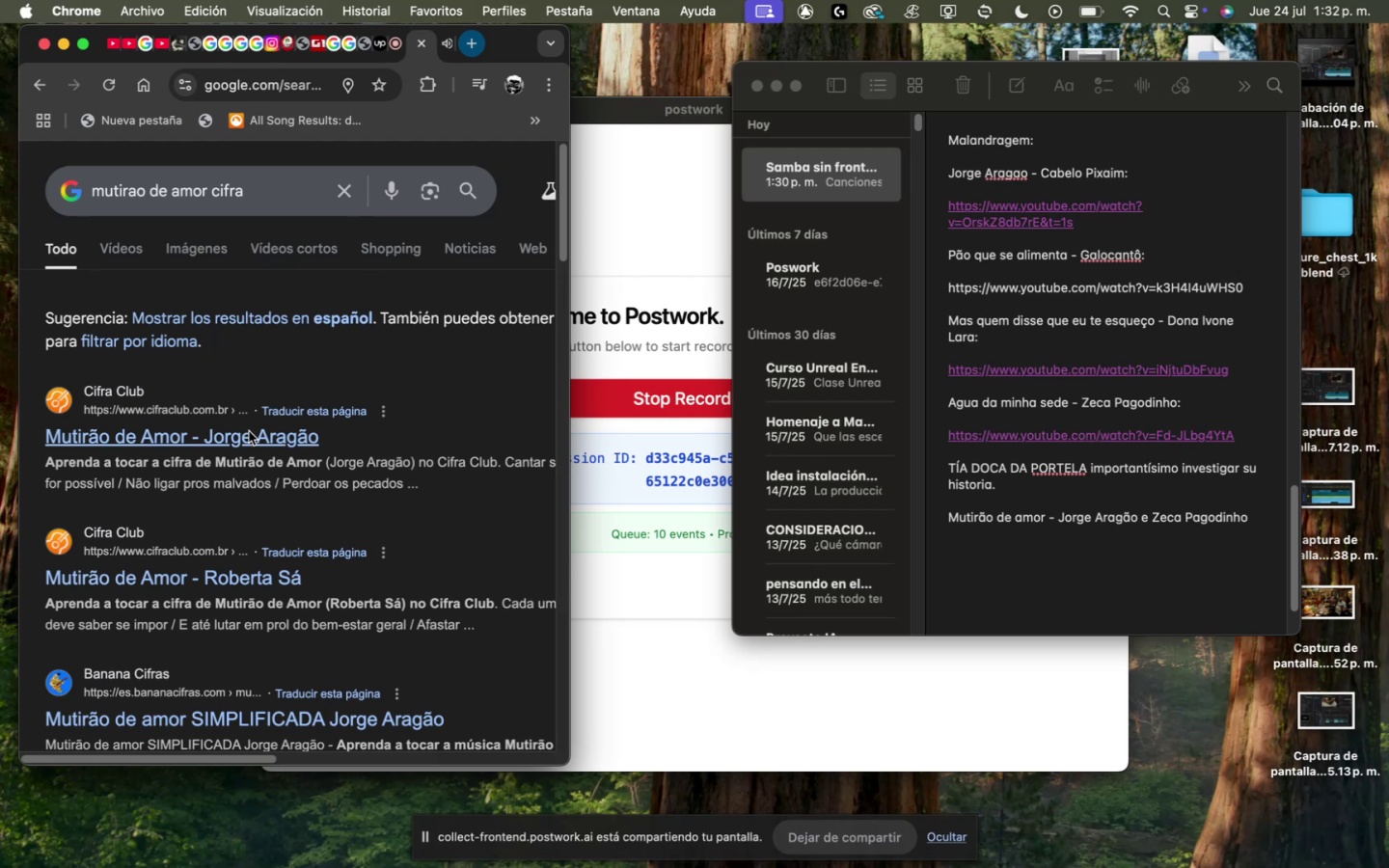 
double_click([253, 437])
 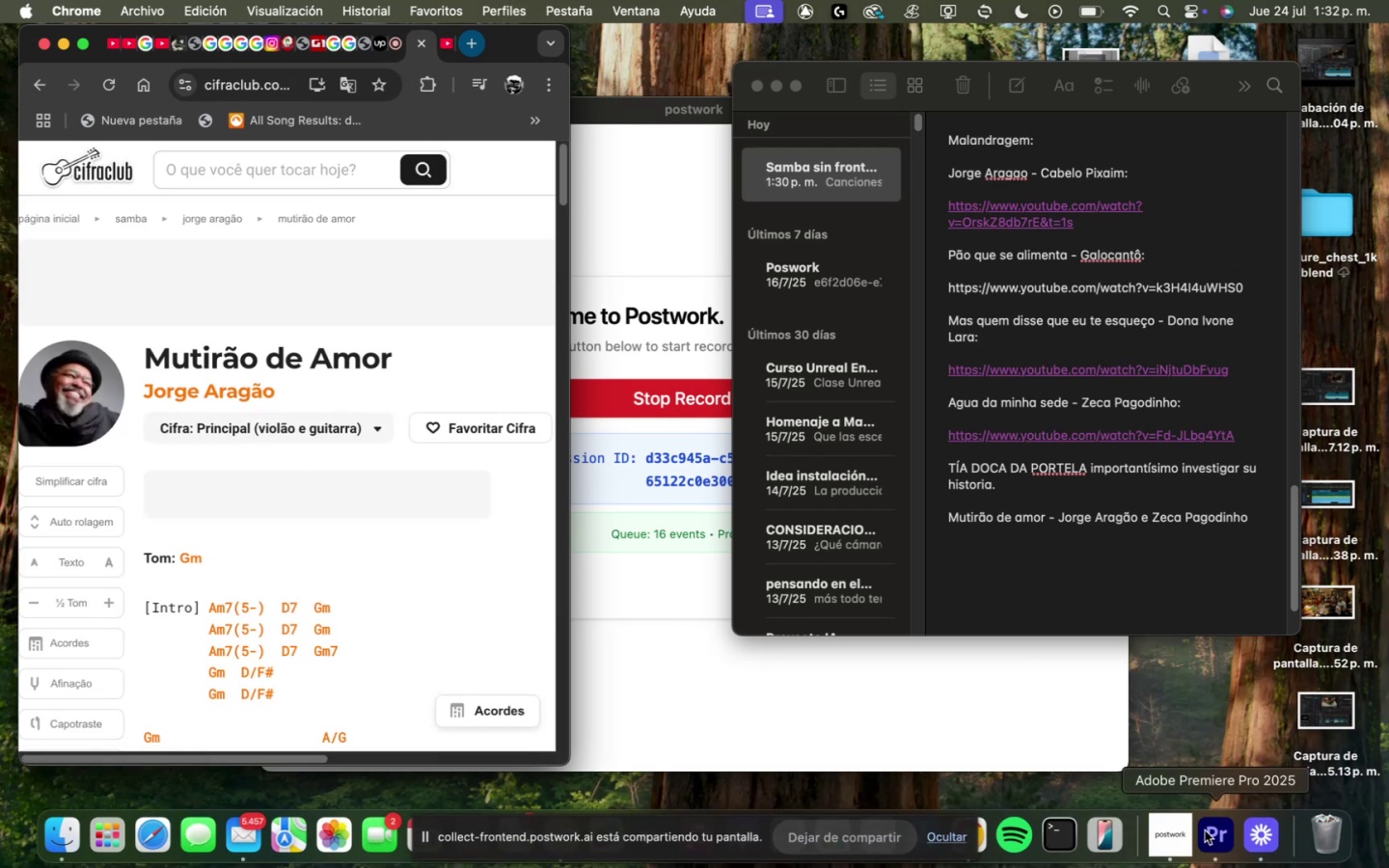 
left_click([1212, 836])
 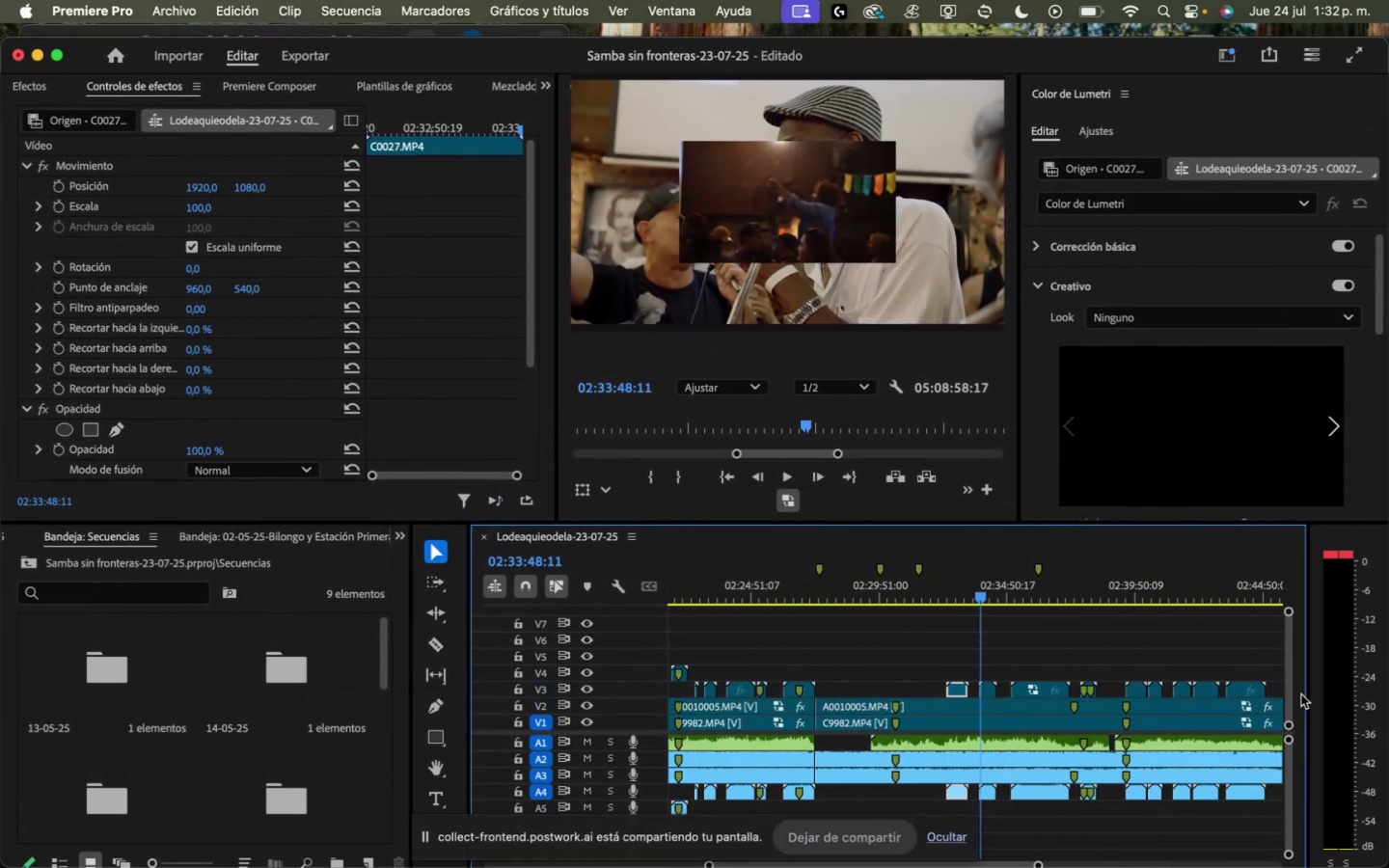 
left_click_drag(start_coordinate=[0, 122], to_coordinate=[413, 121])
 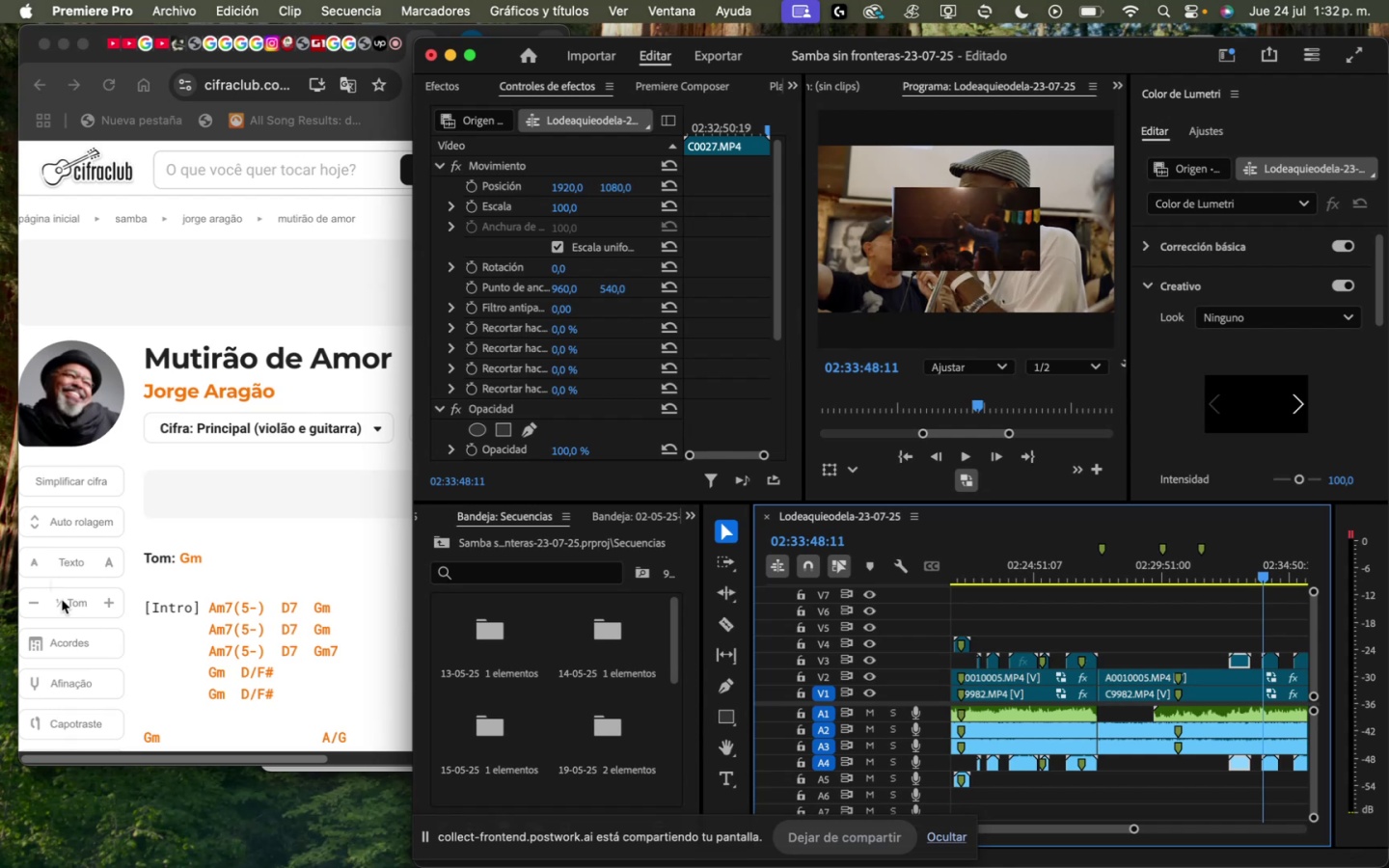 
scroll: coordinate [342, 597], scroll_direction: down, amount: 7.0
 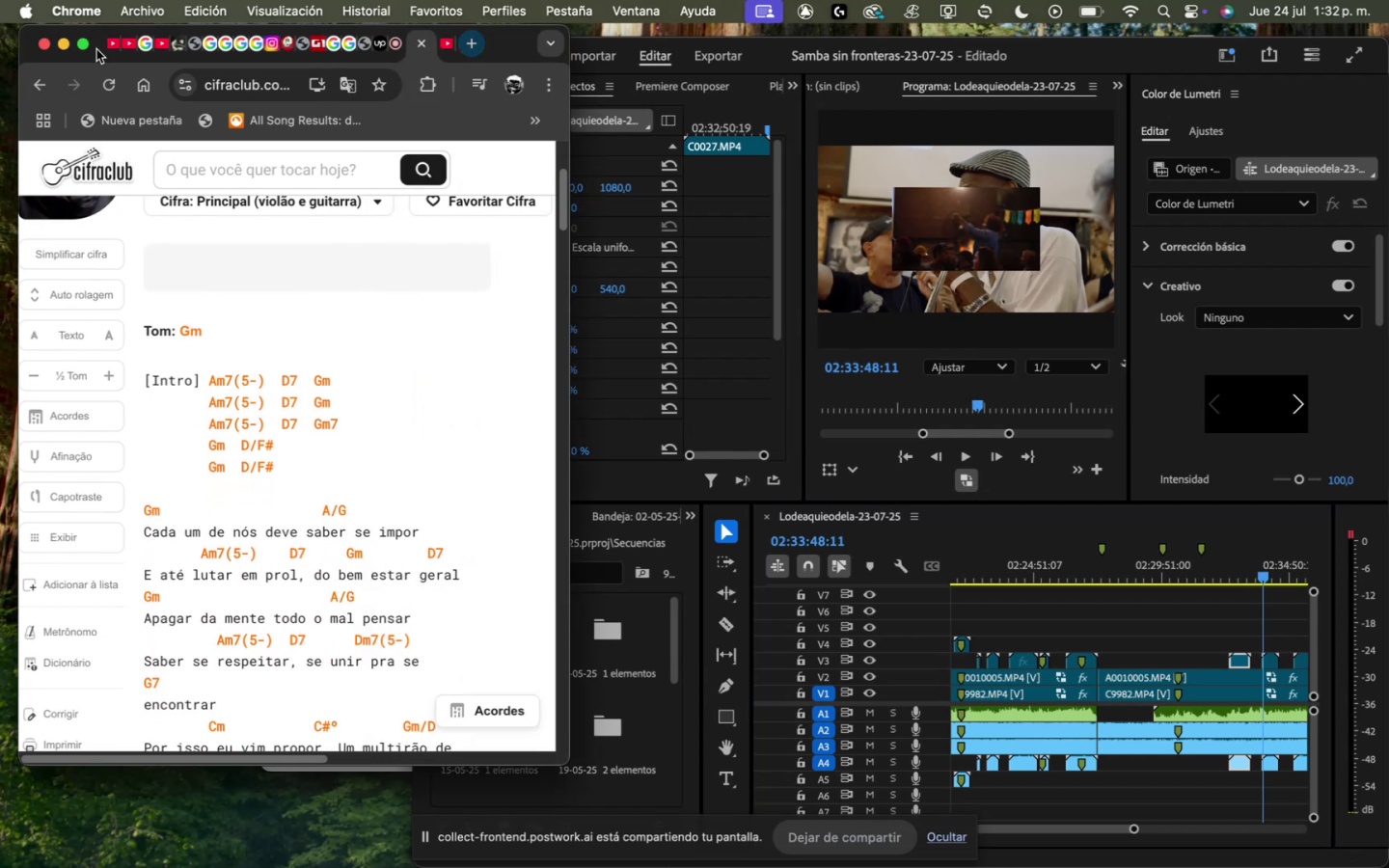 
left_click_drag(start_coordinate=[569, 152], to_coordinate=[440, 158])
 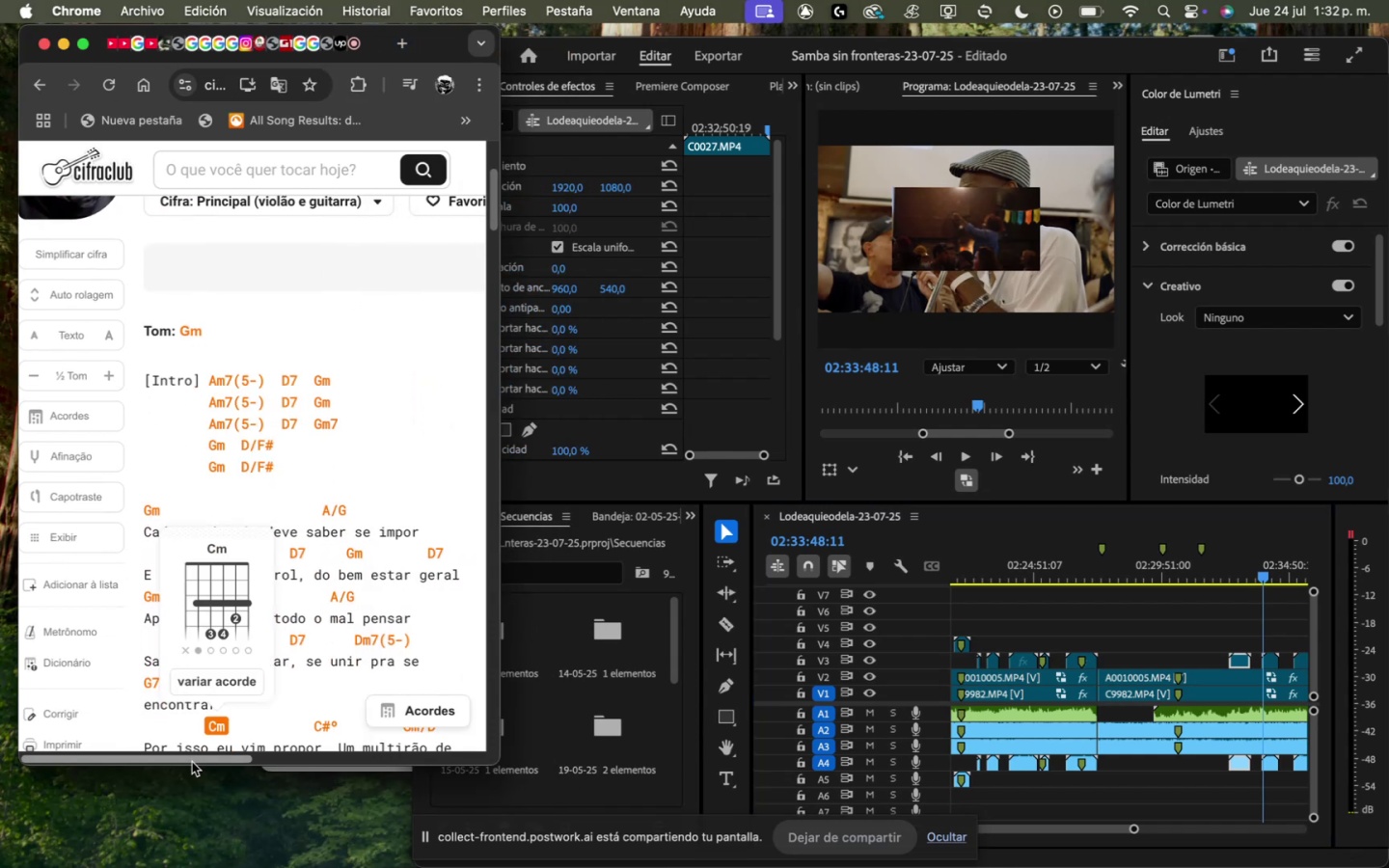 
left_click_drag(start_coordinate=[195, 759], to_coordinate=[232, 765])
 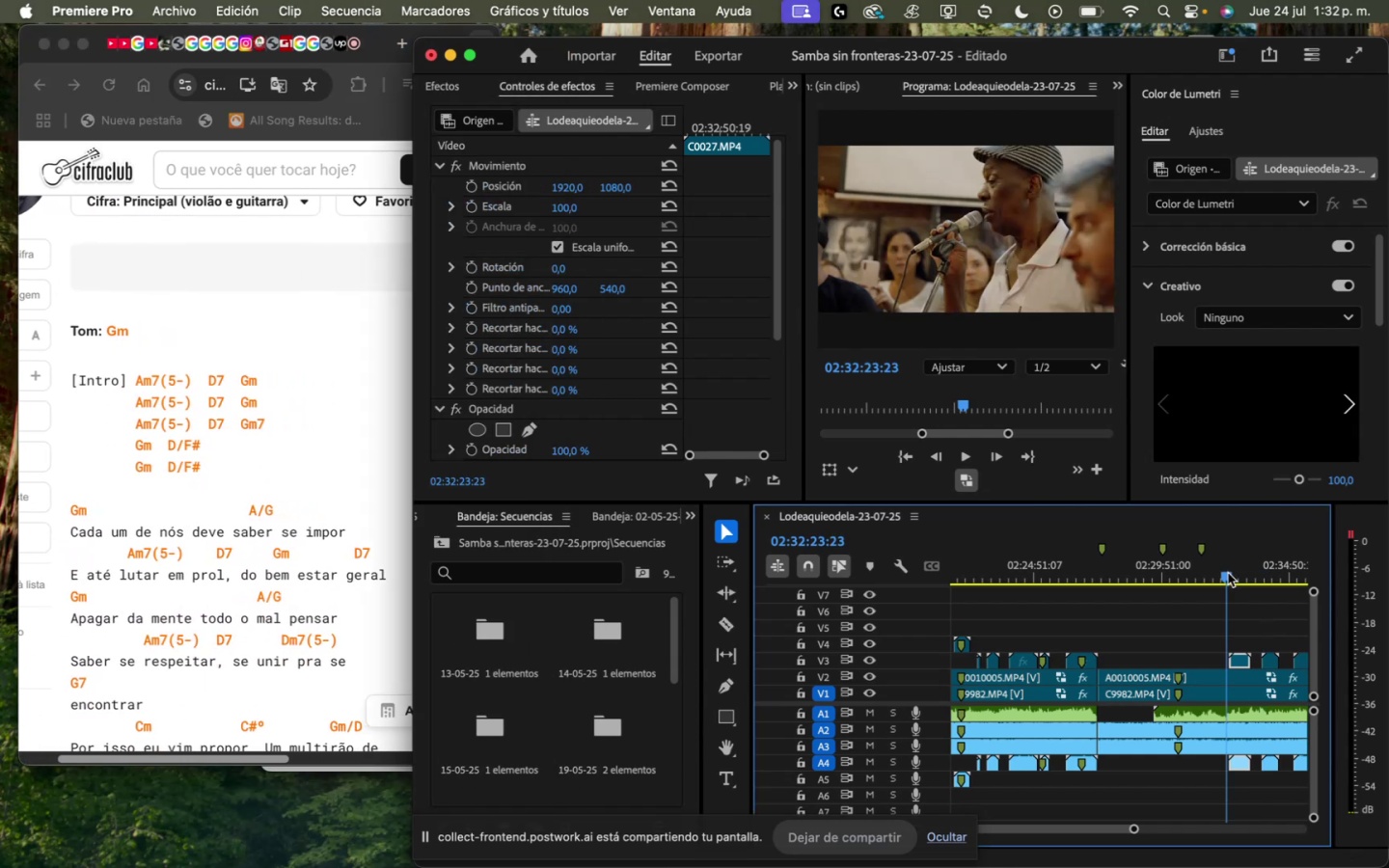 
key(Space)
 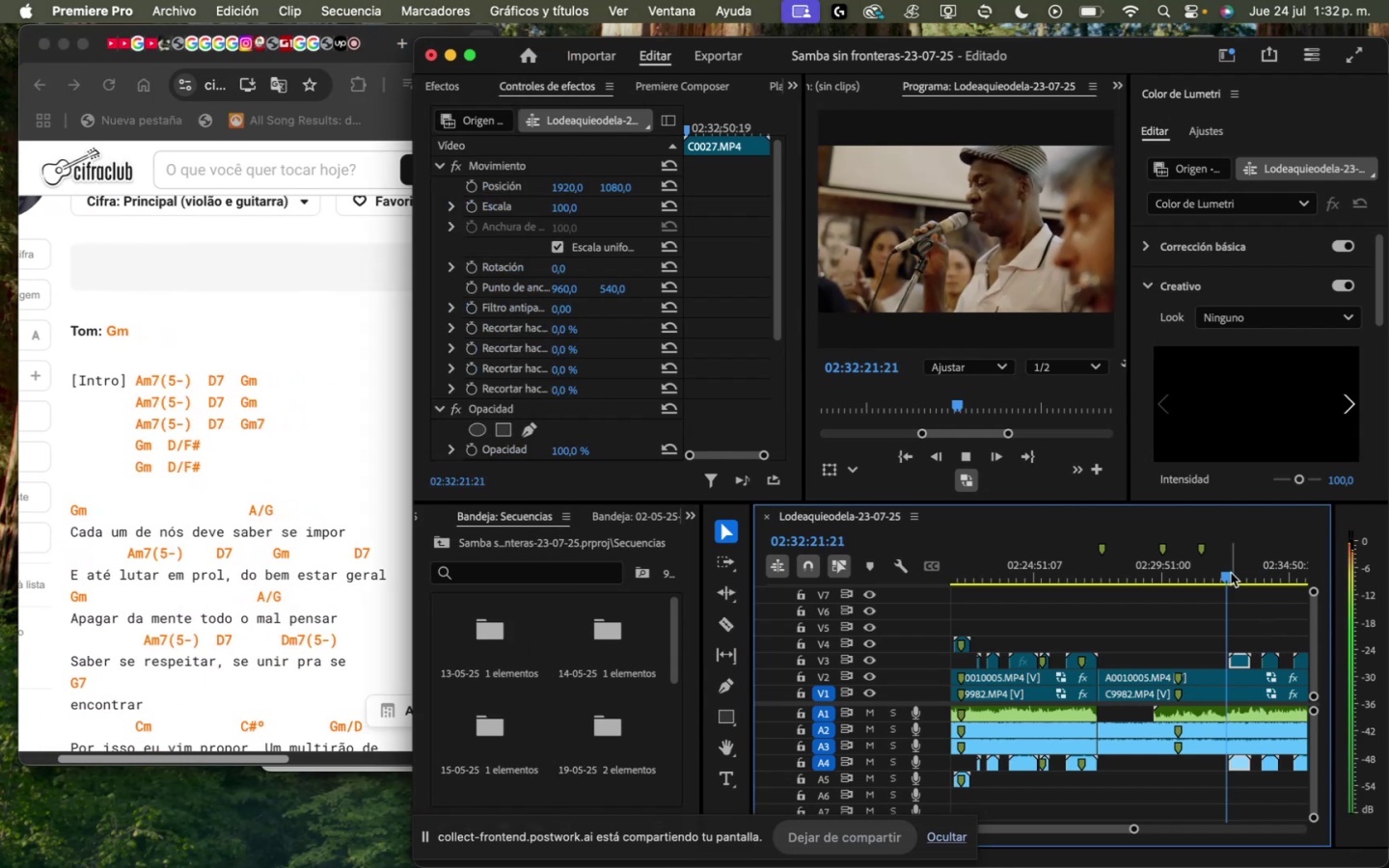 
key(Space)
 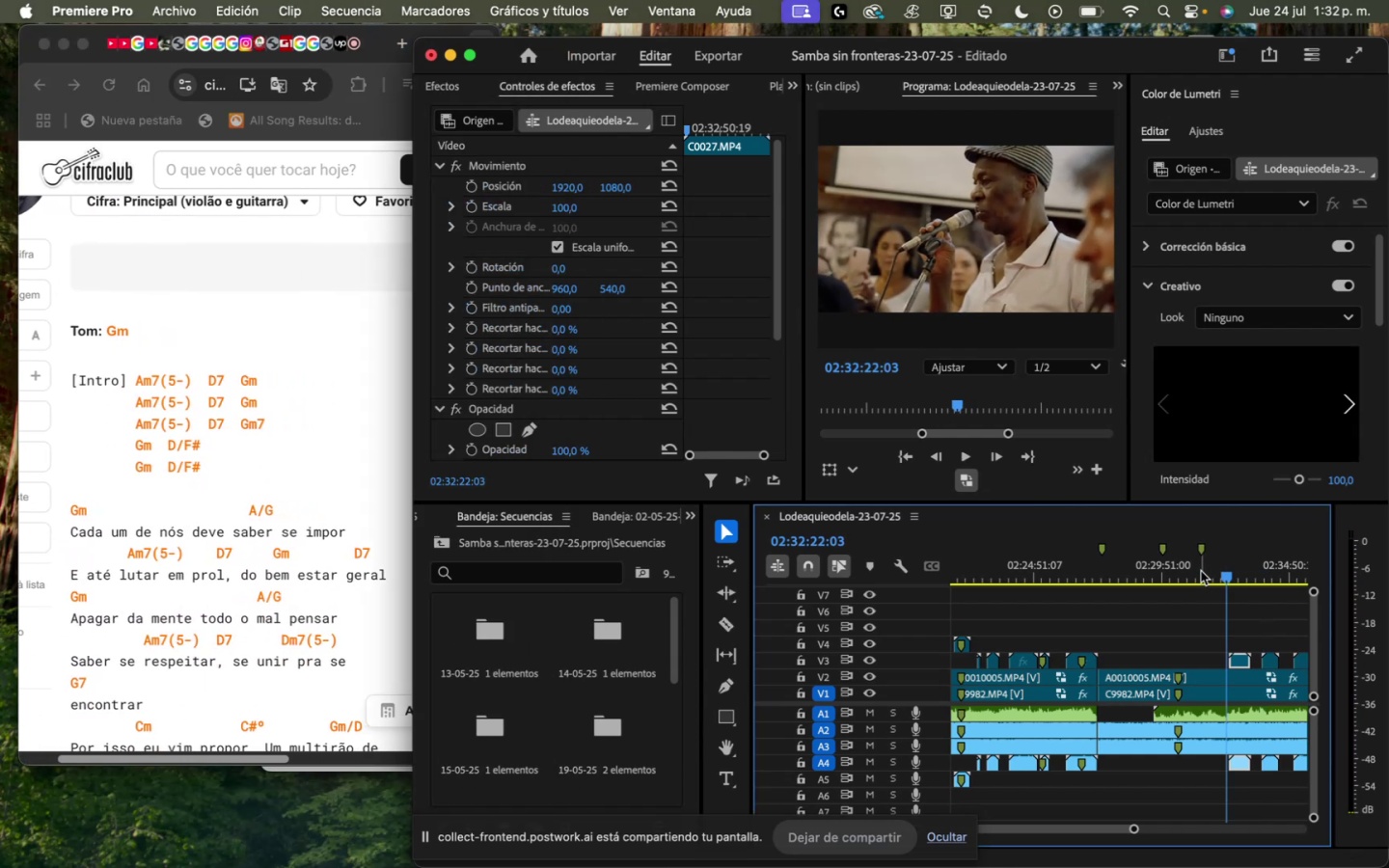 
left_click([1201, 571])
 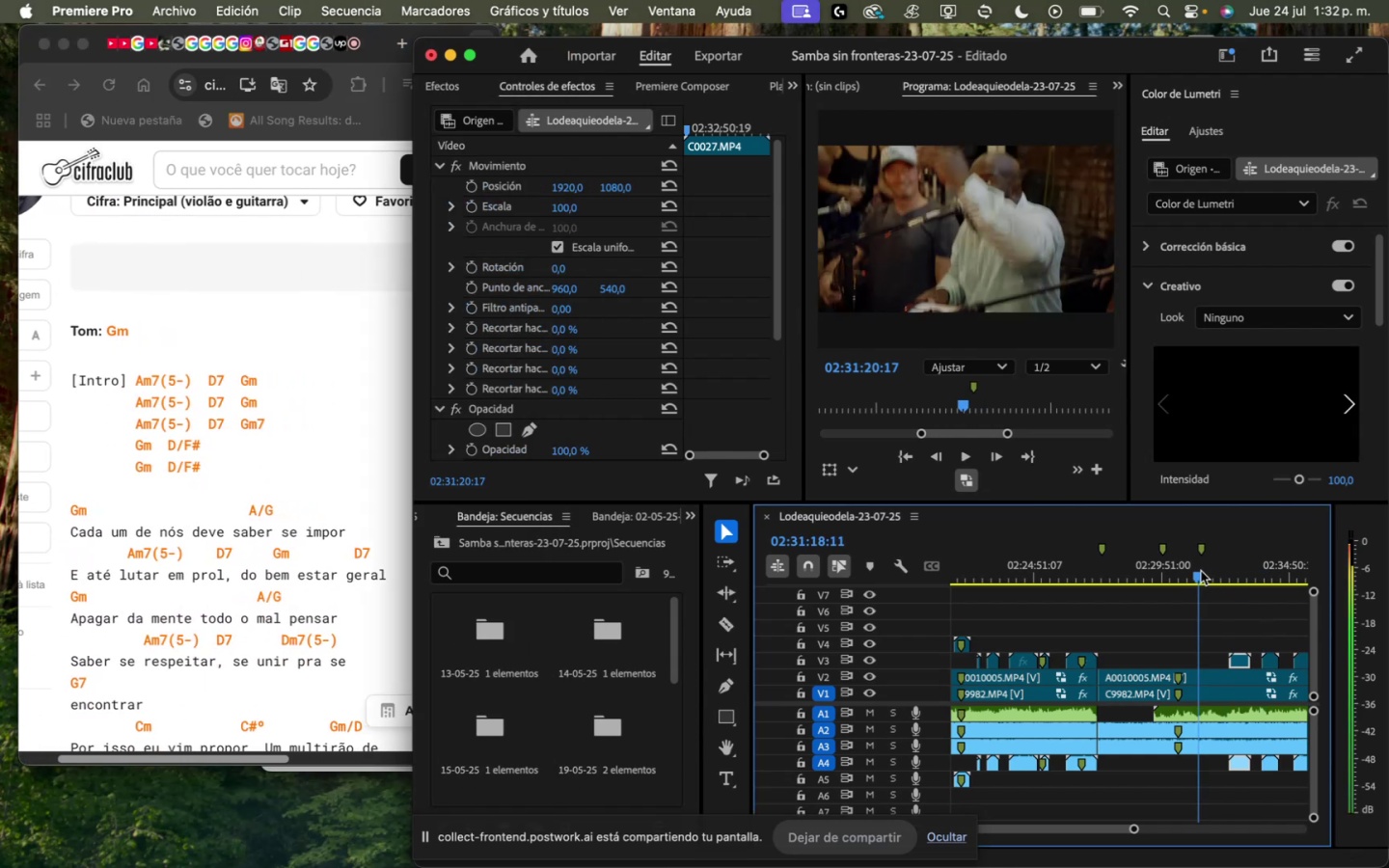 
key(Space)
 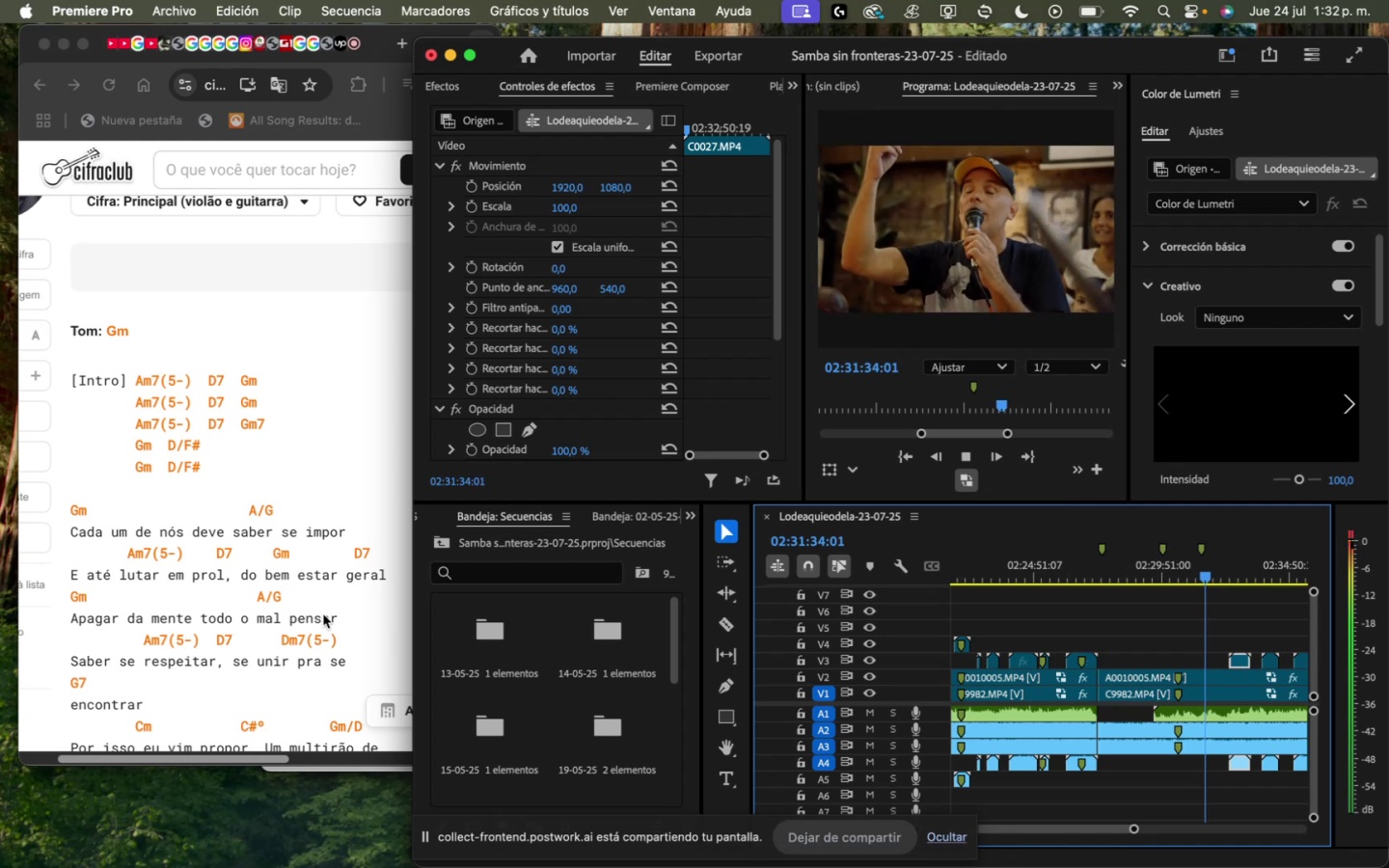 
wait(21.02)
 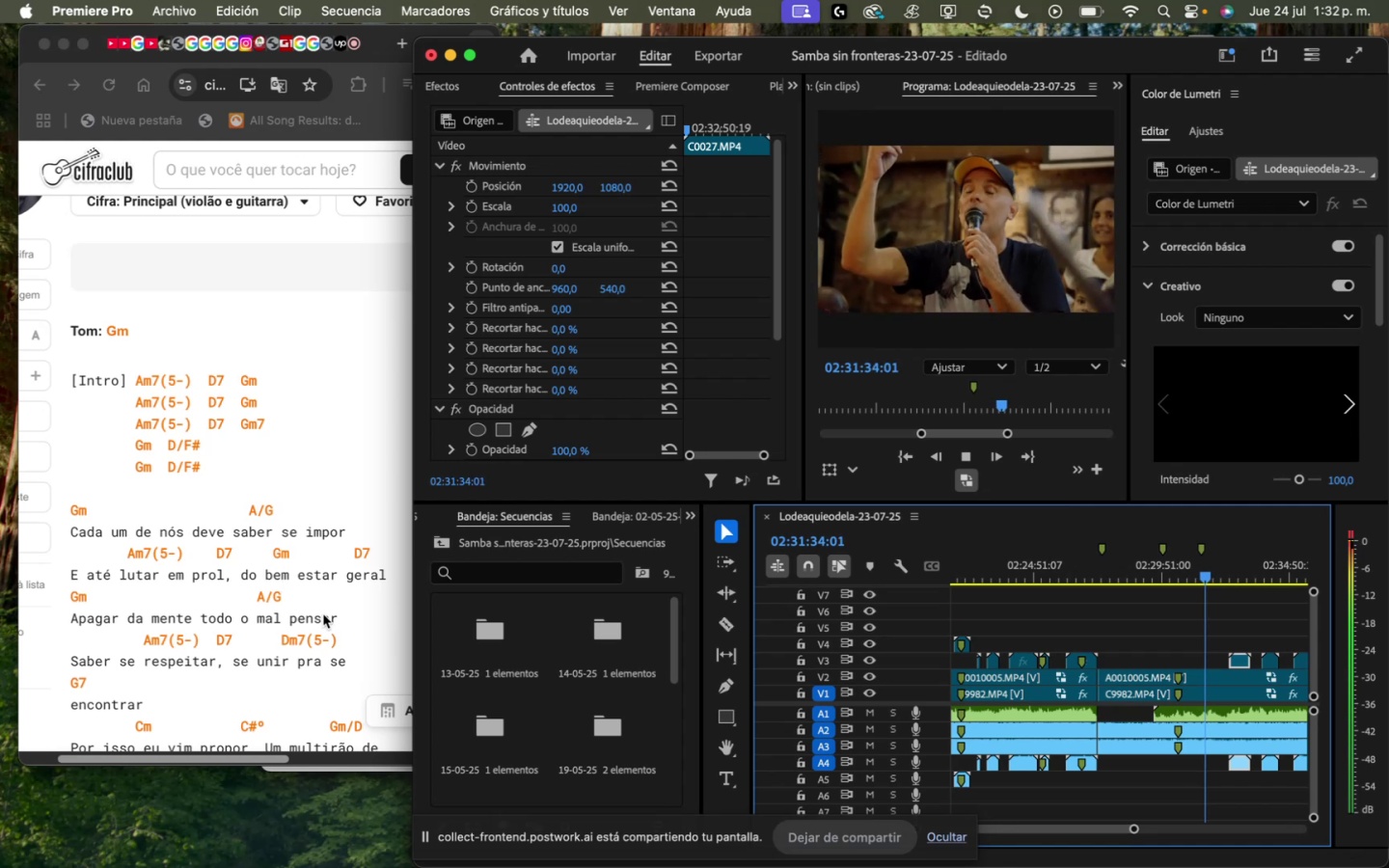 
scroll: coordinate [347, 585], scroll_direction: down, amount: 4.0
 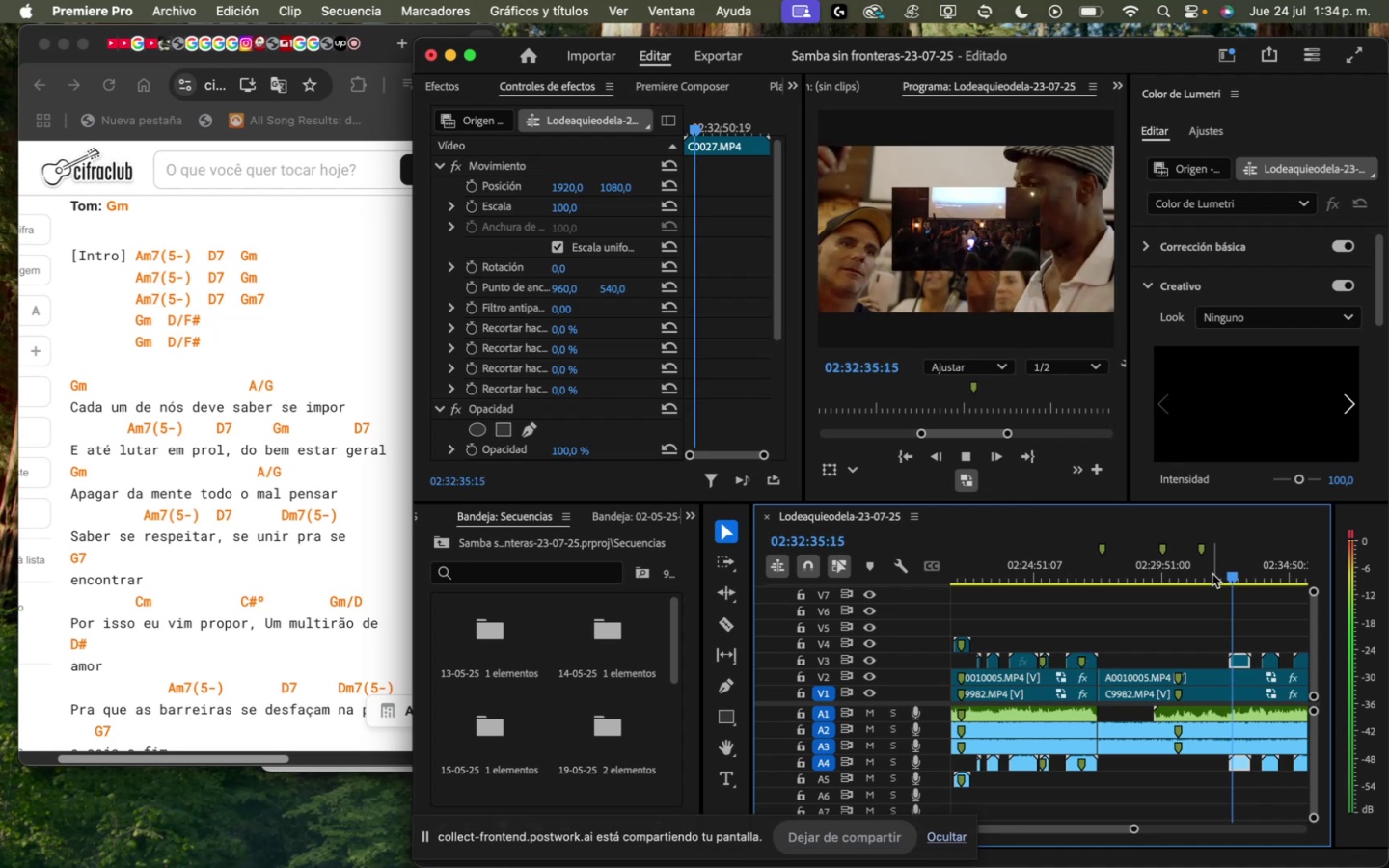 
wait(61.49)
 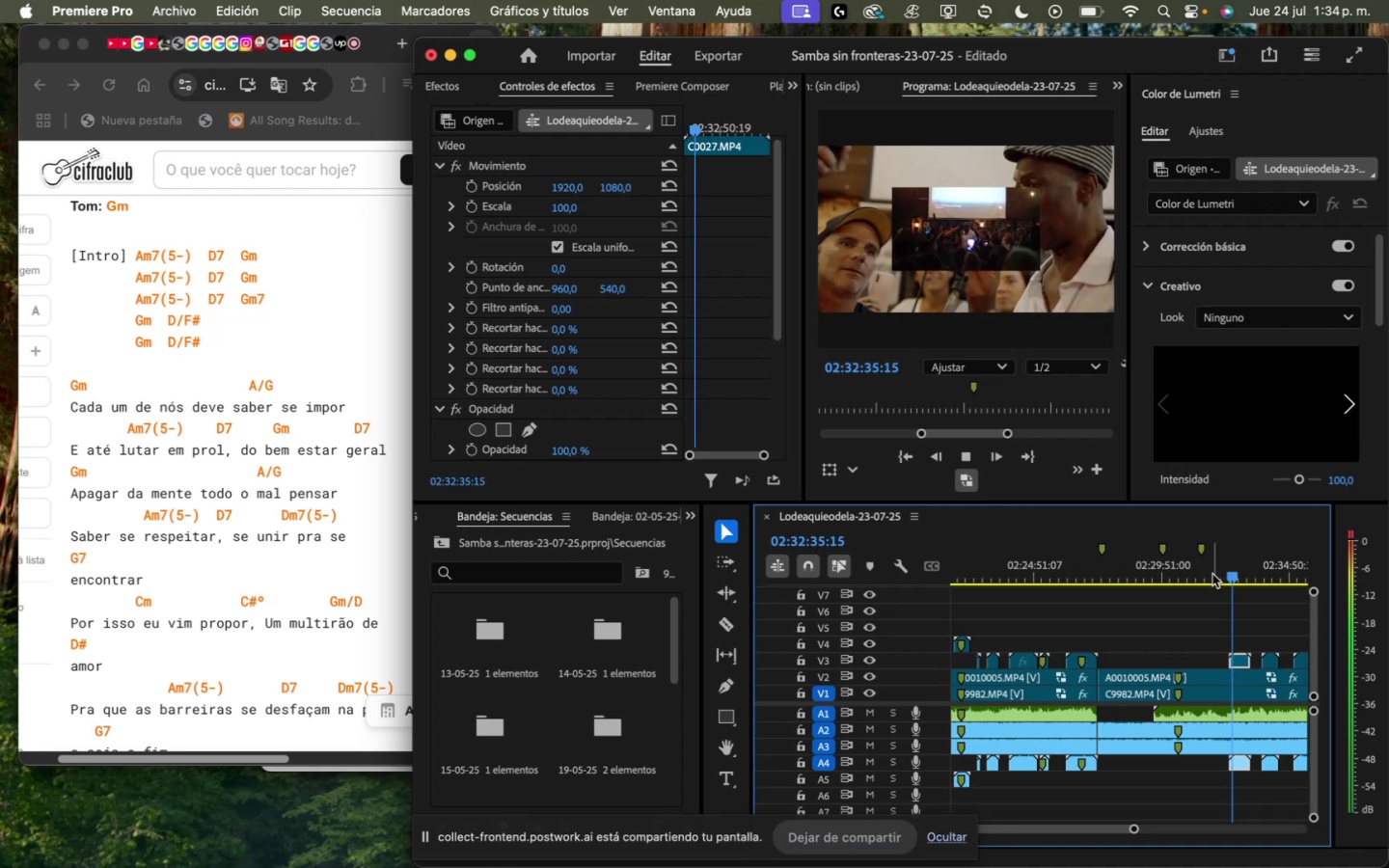 
left_click([365, 282])
 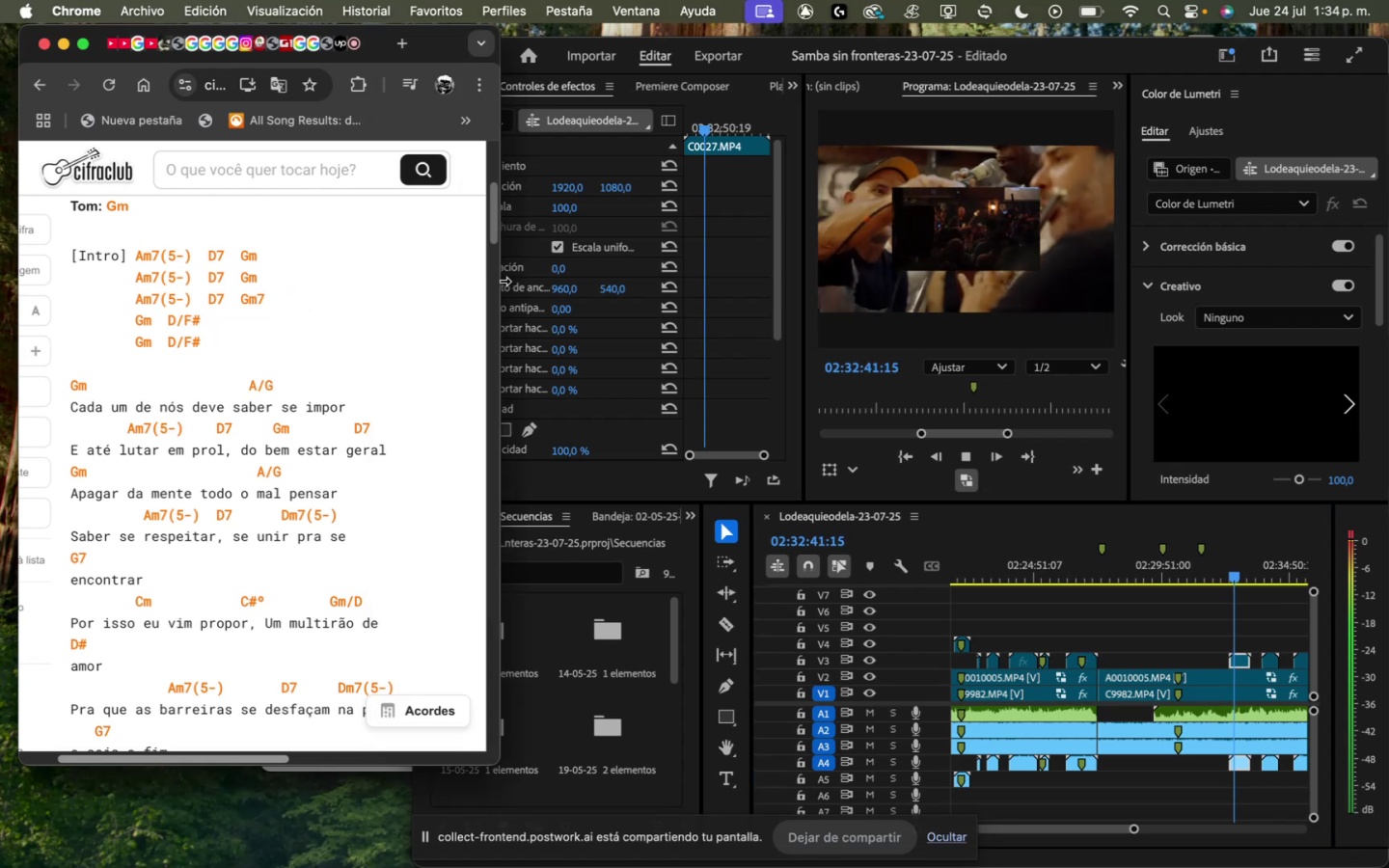 
left_click_drag(start_coordinate=[497, 281], to_coordinate=[414, 284])
 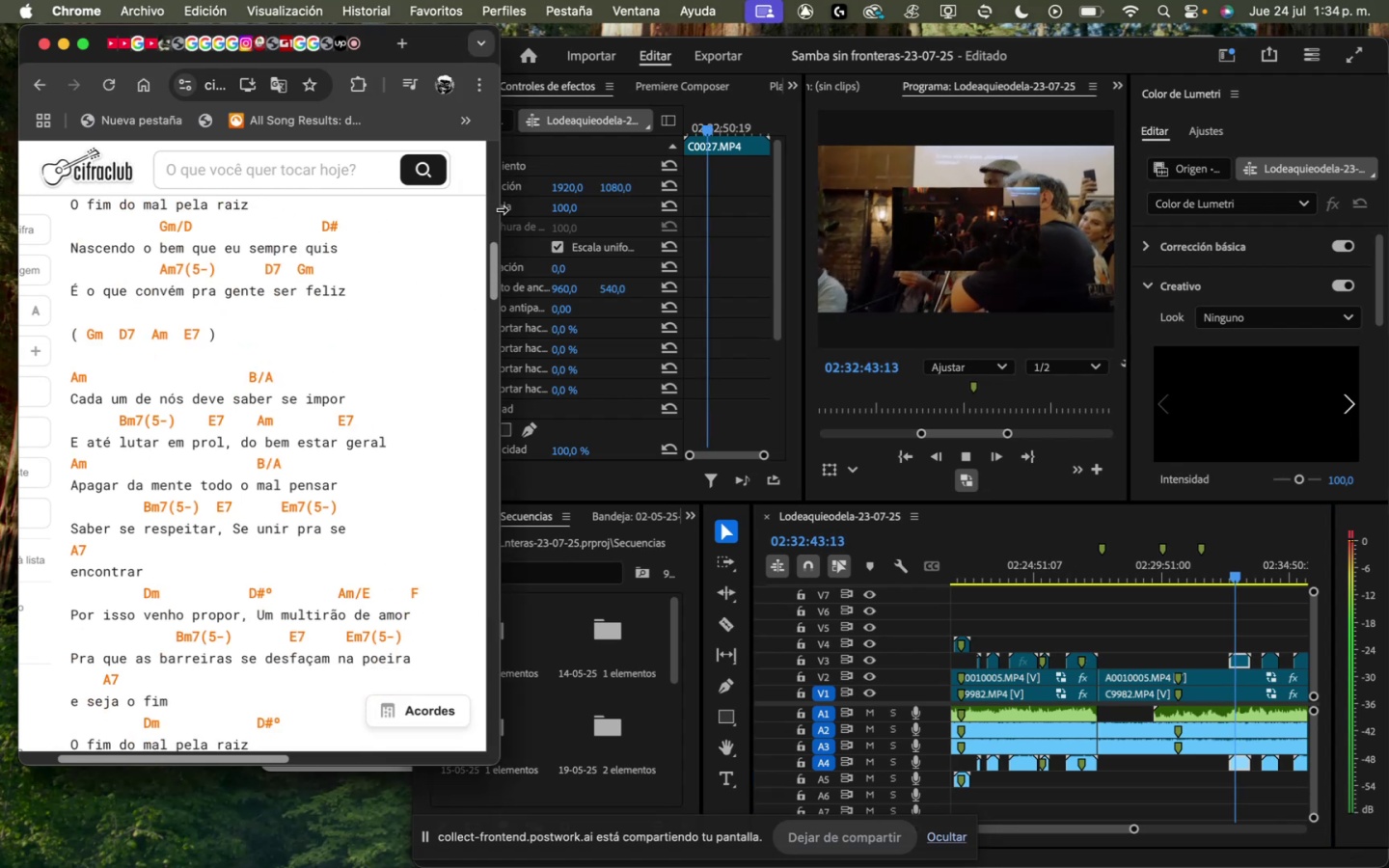 
left_click_drag(start_coordinate=[501, 209], to_coordinate=[471, 210])
 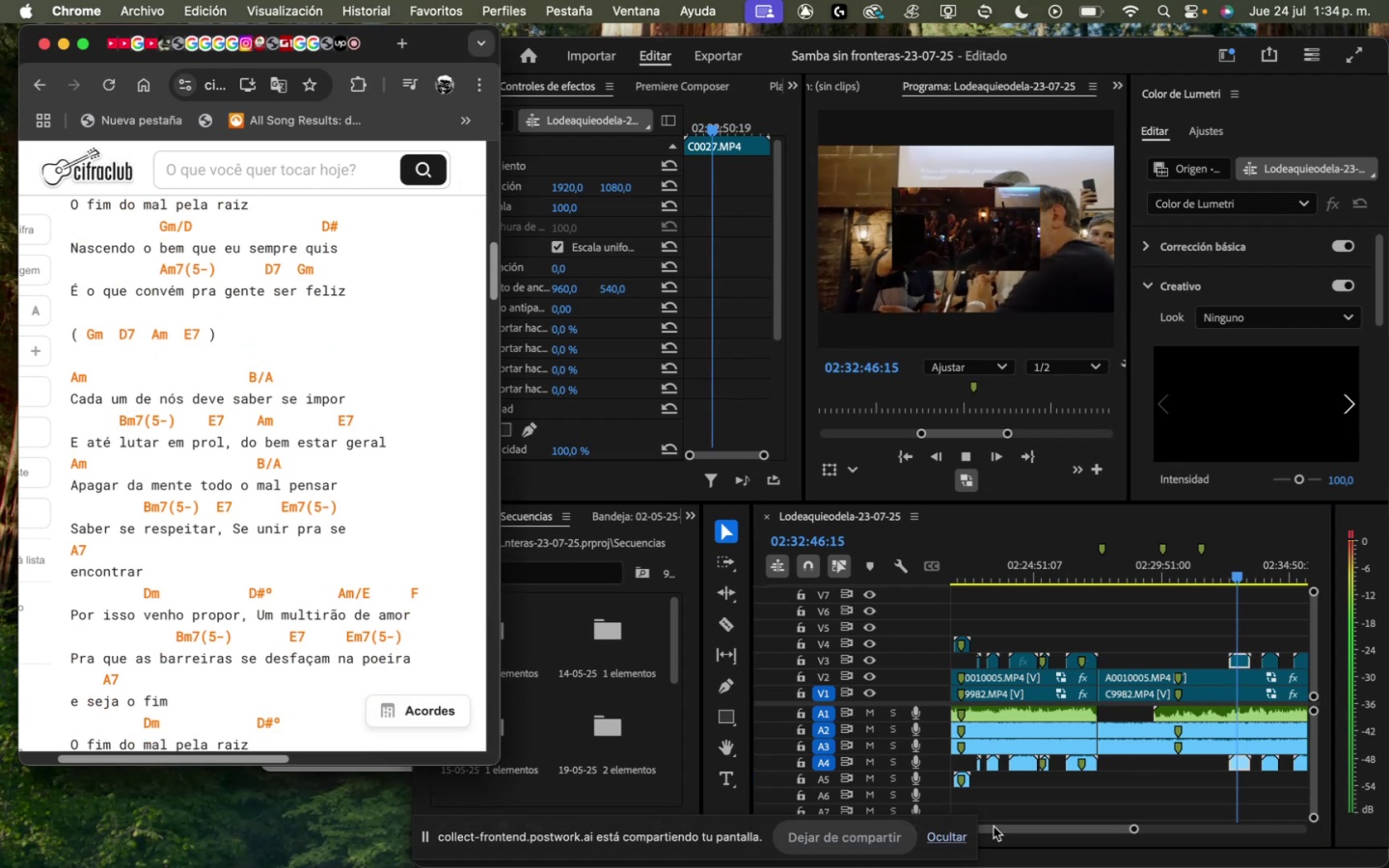 
left_click_drag(start_coordinate=[1008, 829], to_coordinate=[1013, 830])
 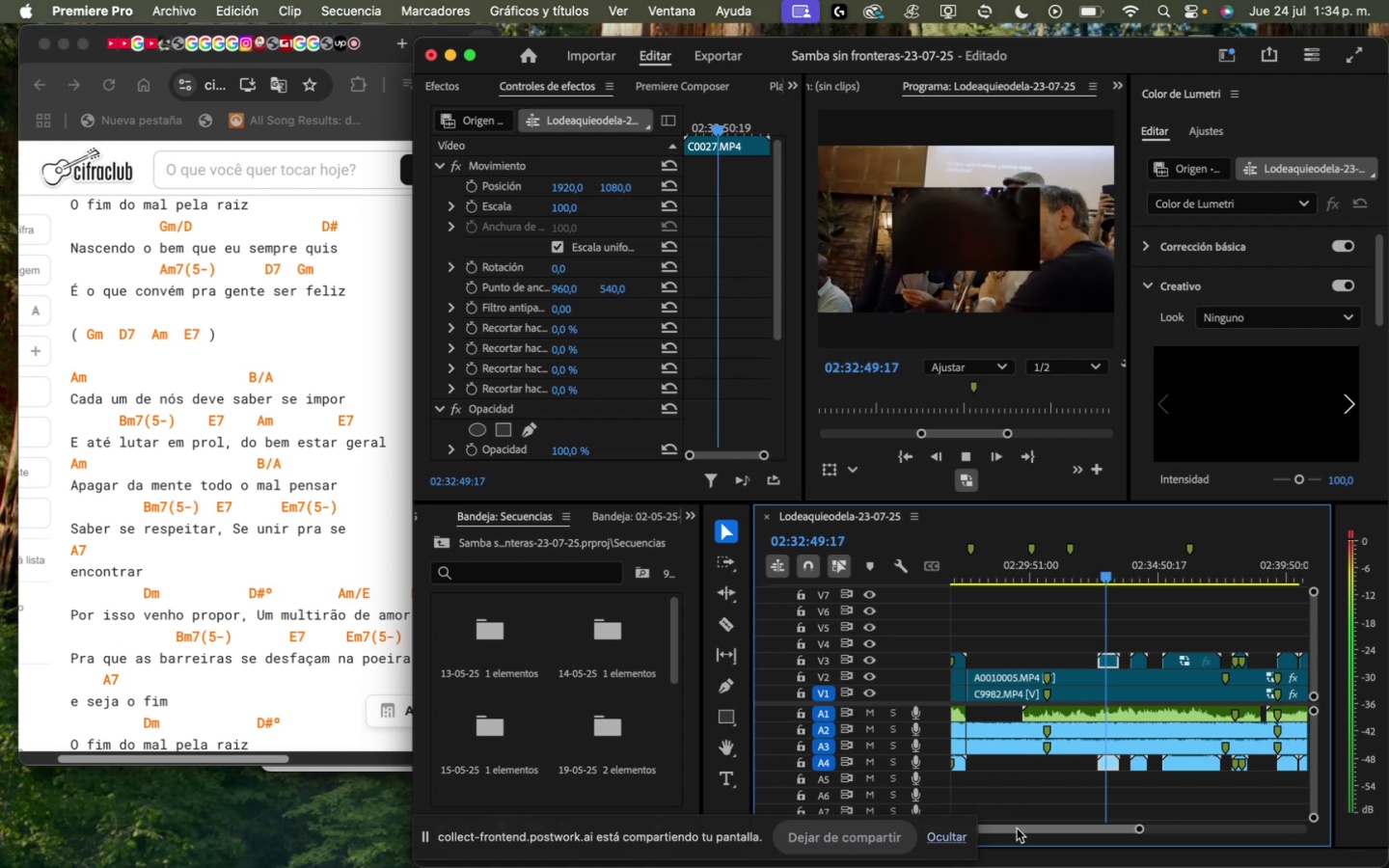 
left_click_drag(start_coordinate=[1018, 828], to_coordinate=[1022, 827])
 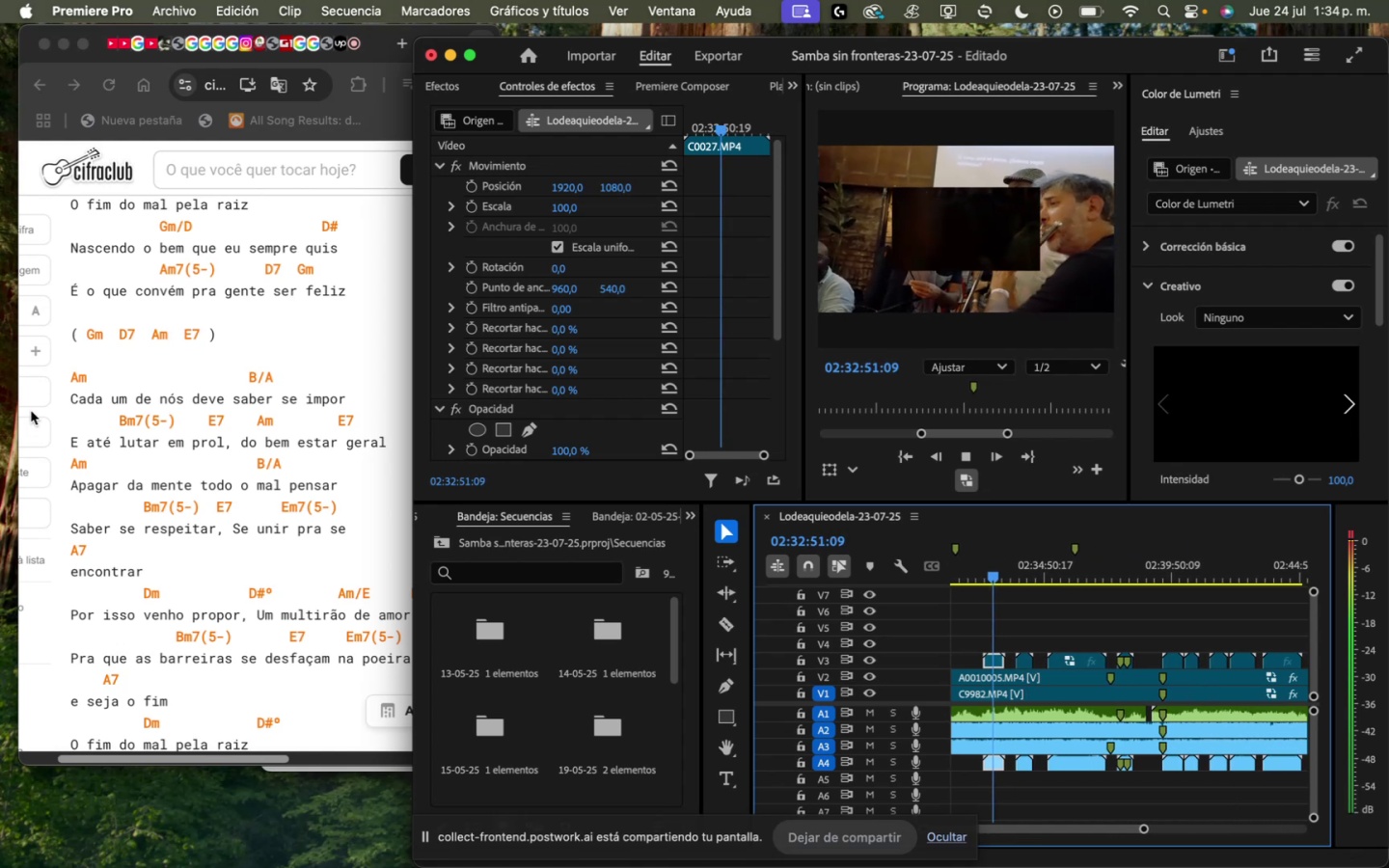 
scroll: coordinate [103, 393], scroll_direction: up, amount: 18.0
 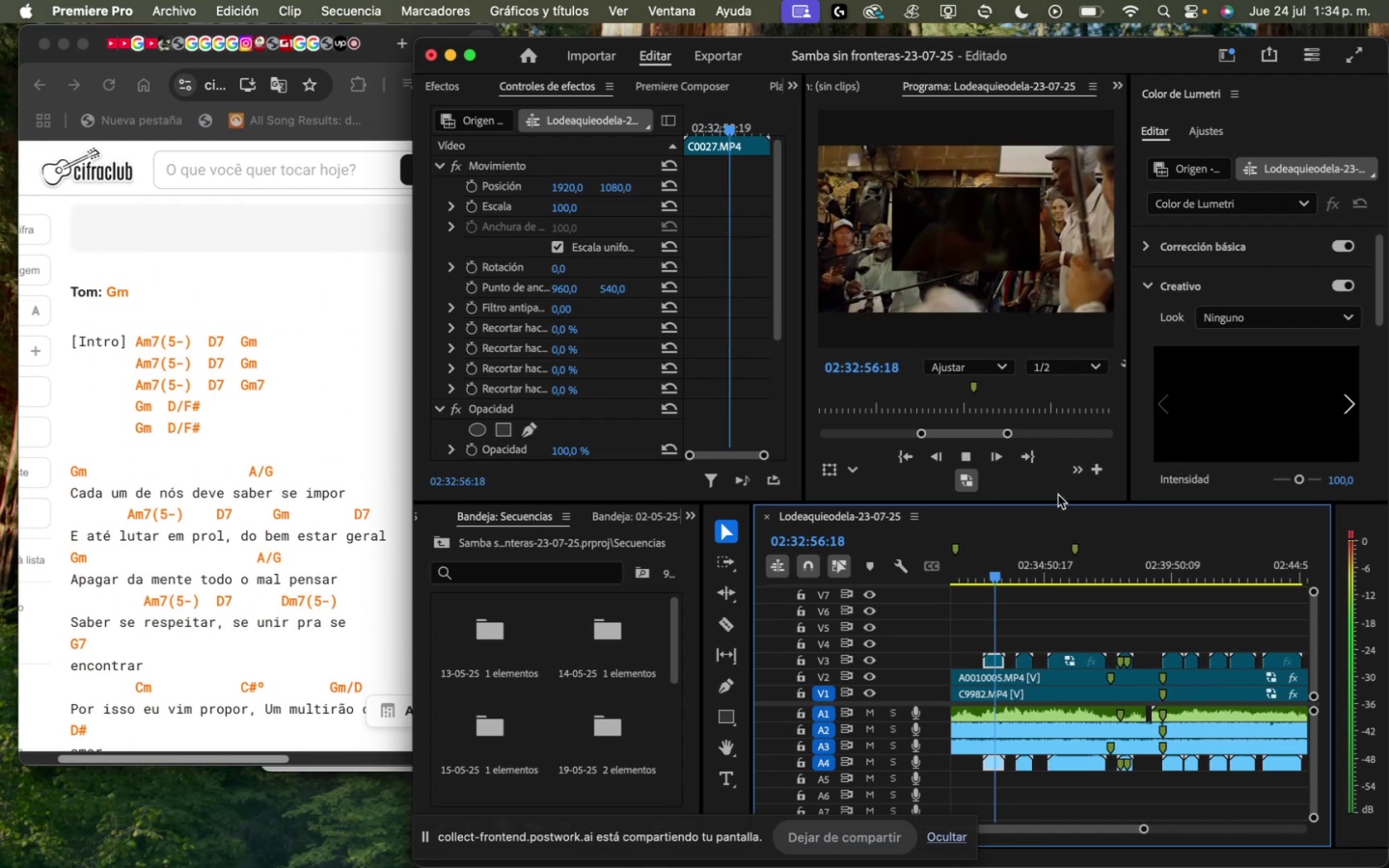 
wait(9.61)
 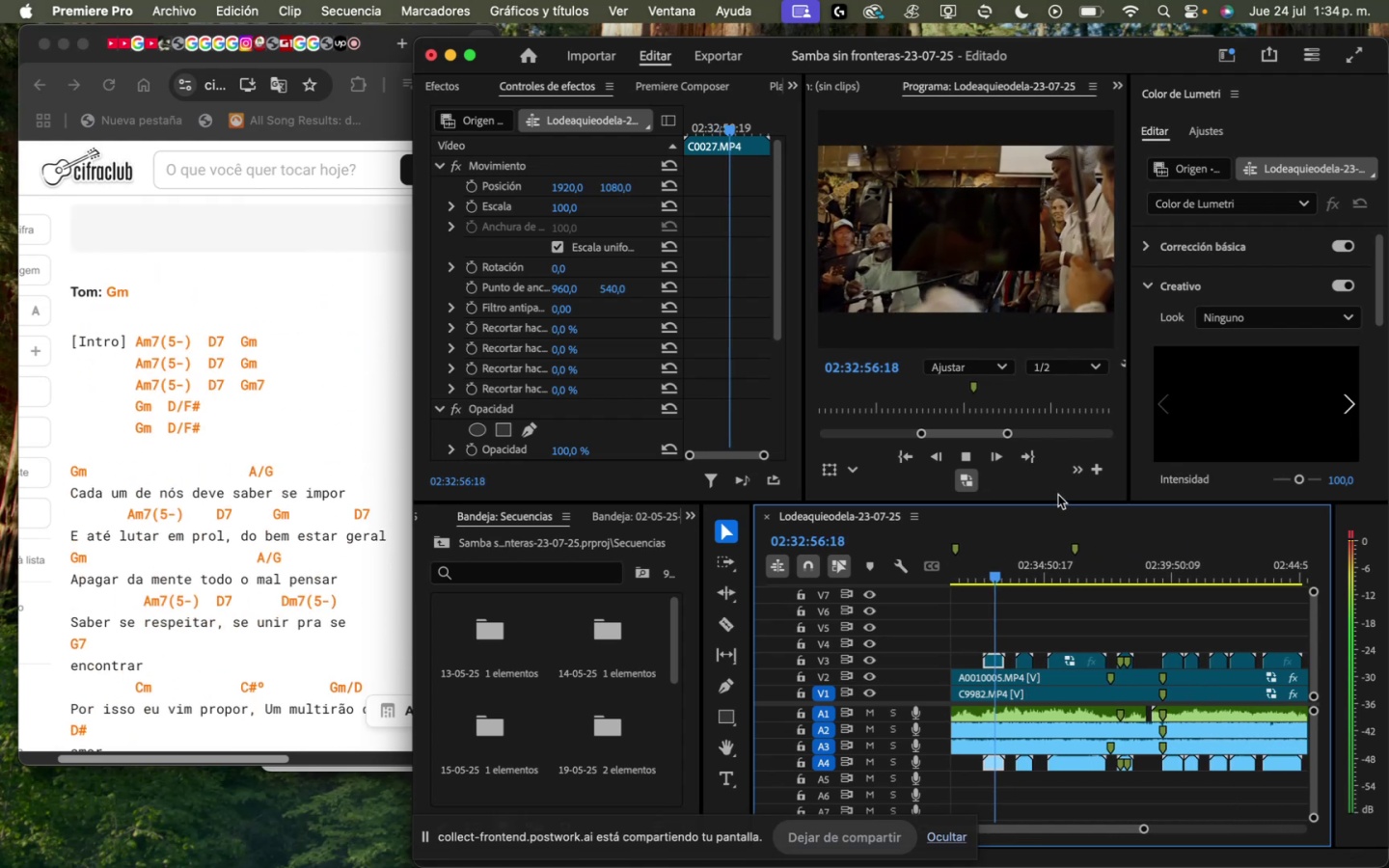 
scroll: coordinate [360, 546], scroll_direction: down, amount: 8.0
 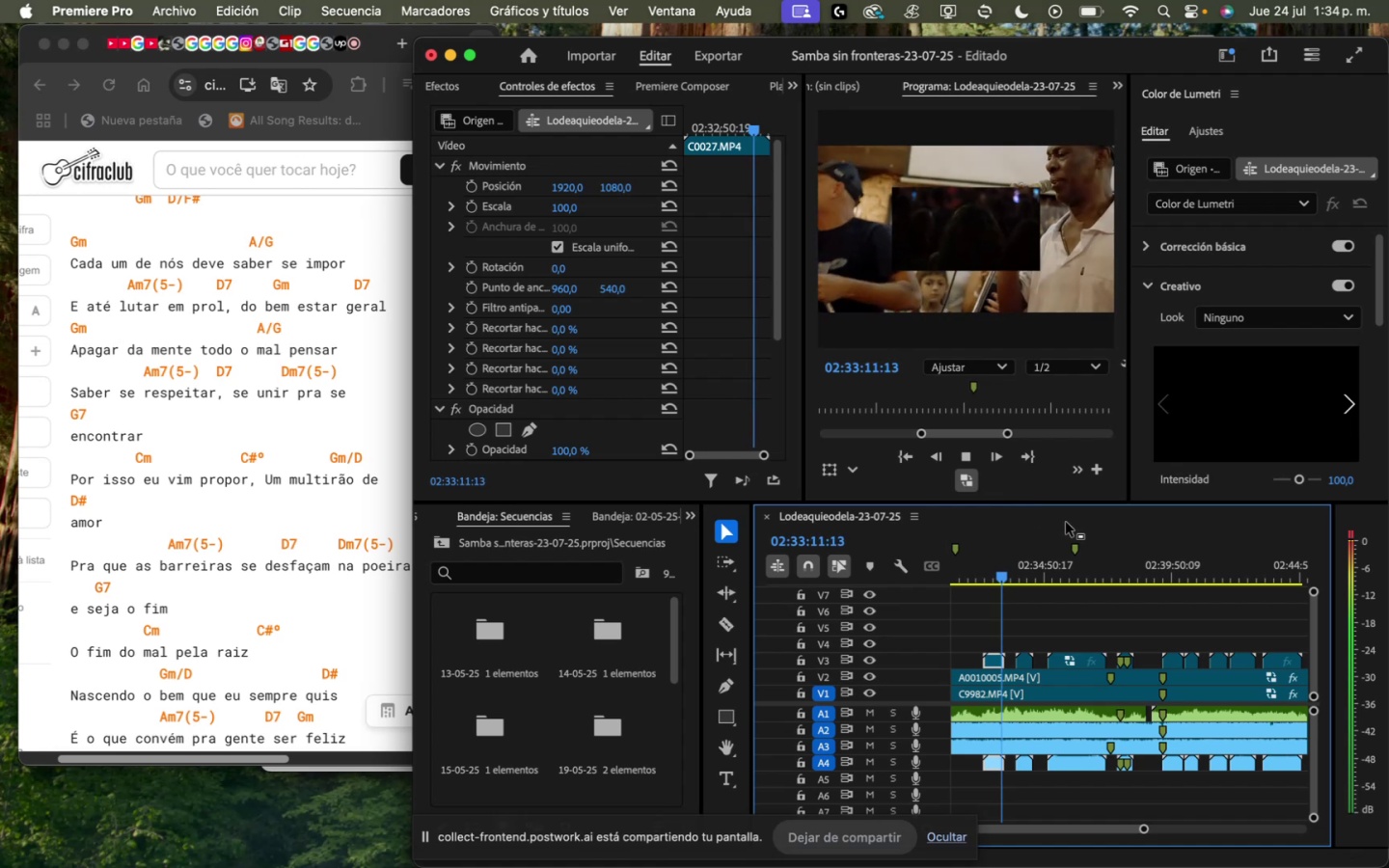 
wait(13.62)
 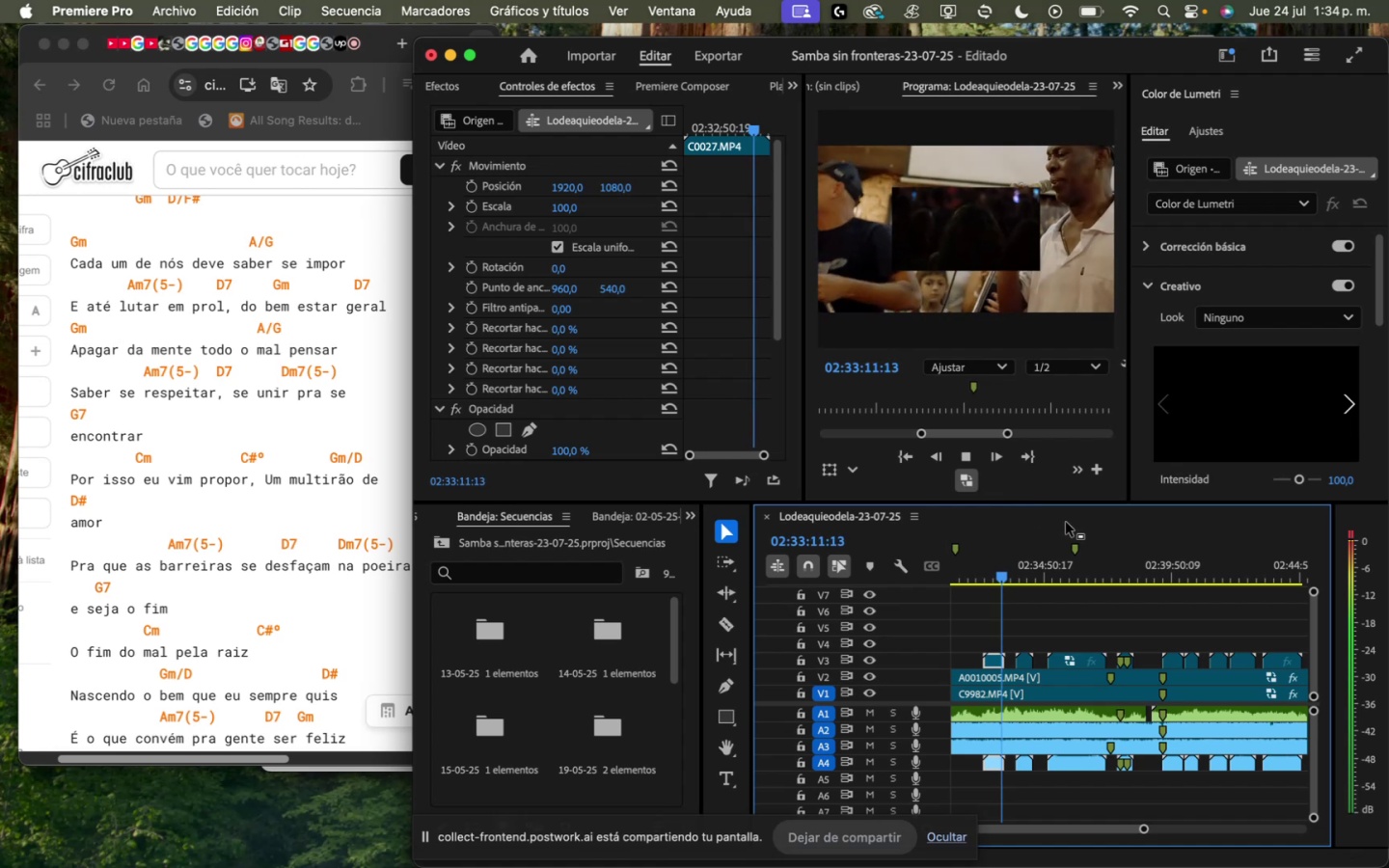 
scroll: coordinate [253, 573], scroll_direction: down, amount: 3.0
 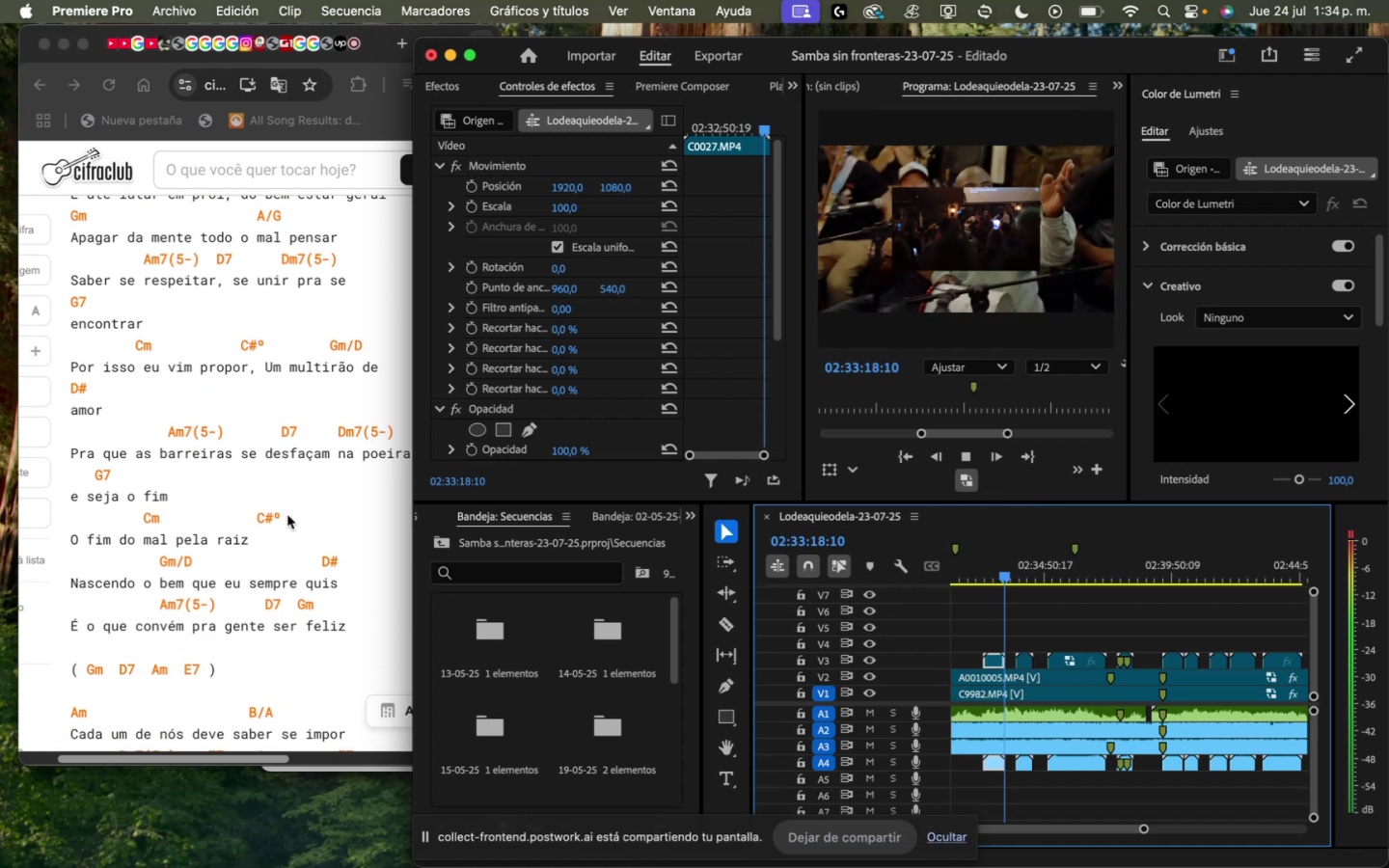 
left_click([300, 495])
 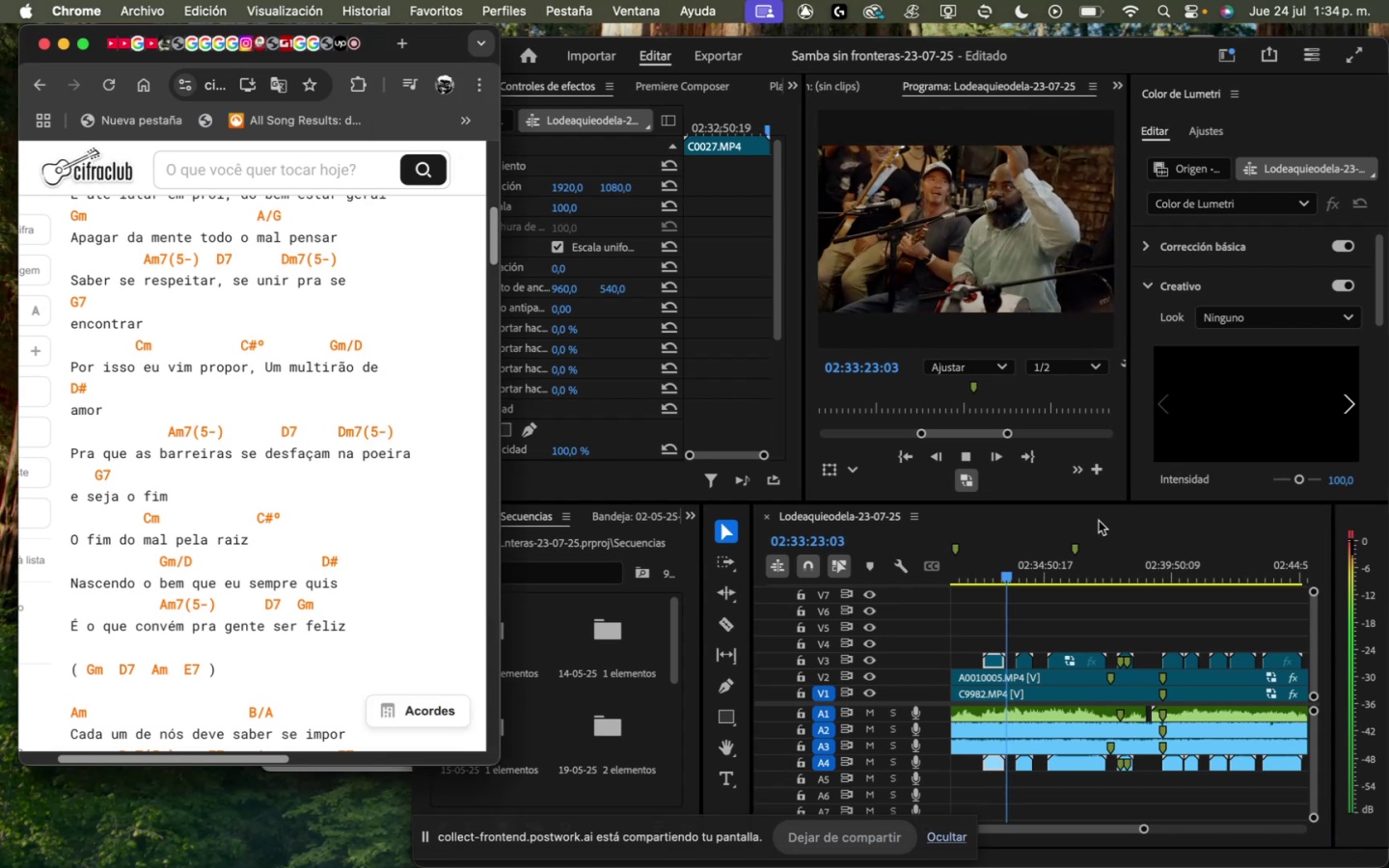 
wait(5.59)
 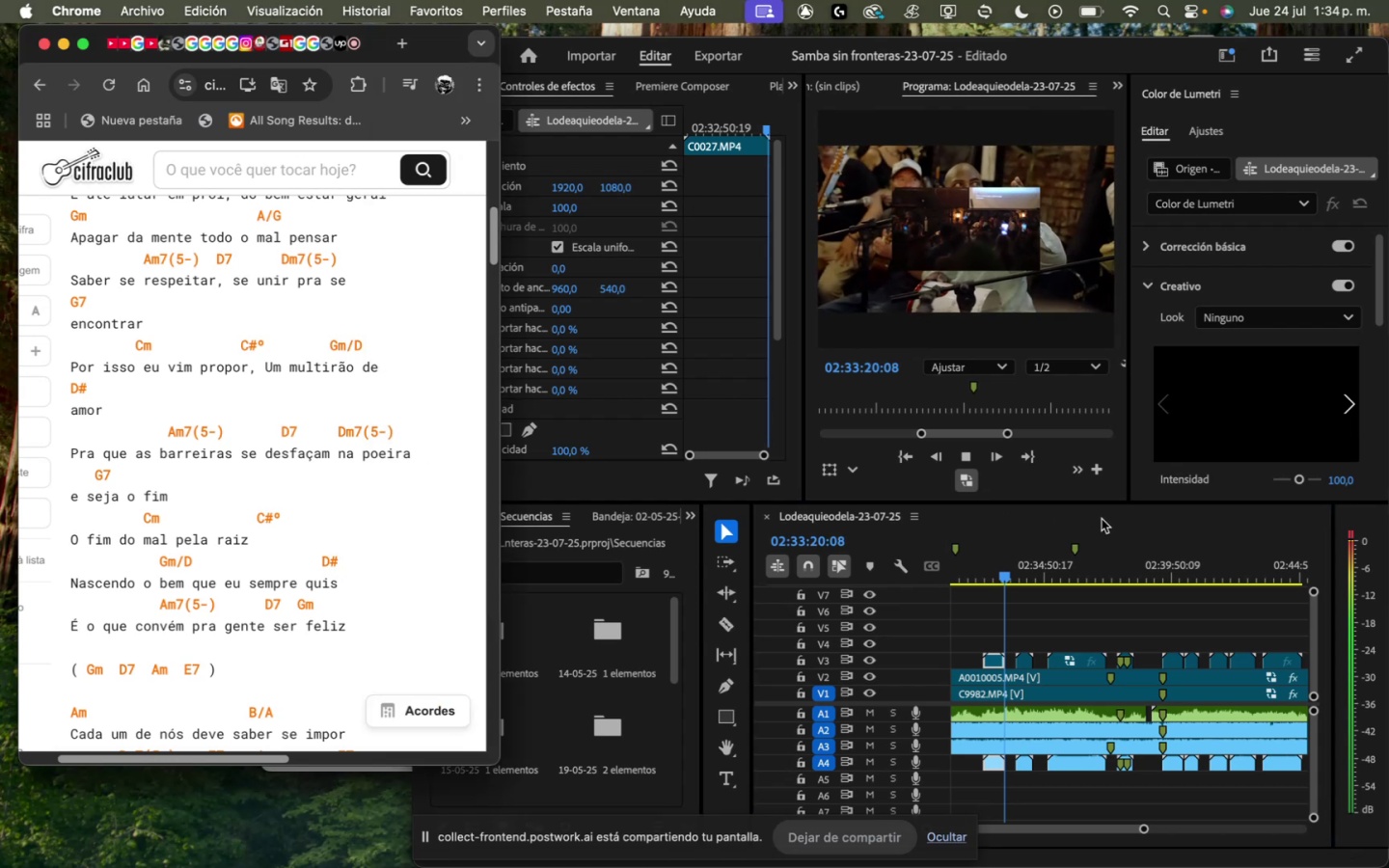 
scroll: coordinate [414, 541], scroll_direction: down, amount: 5.0
 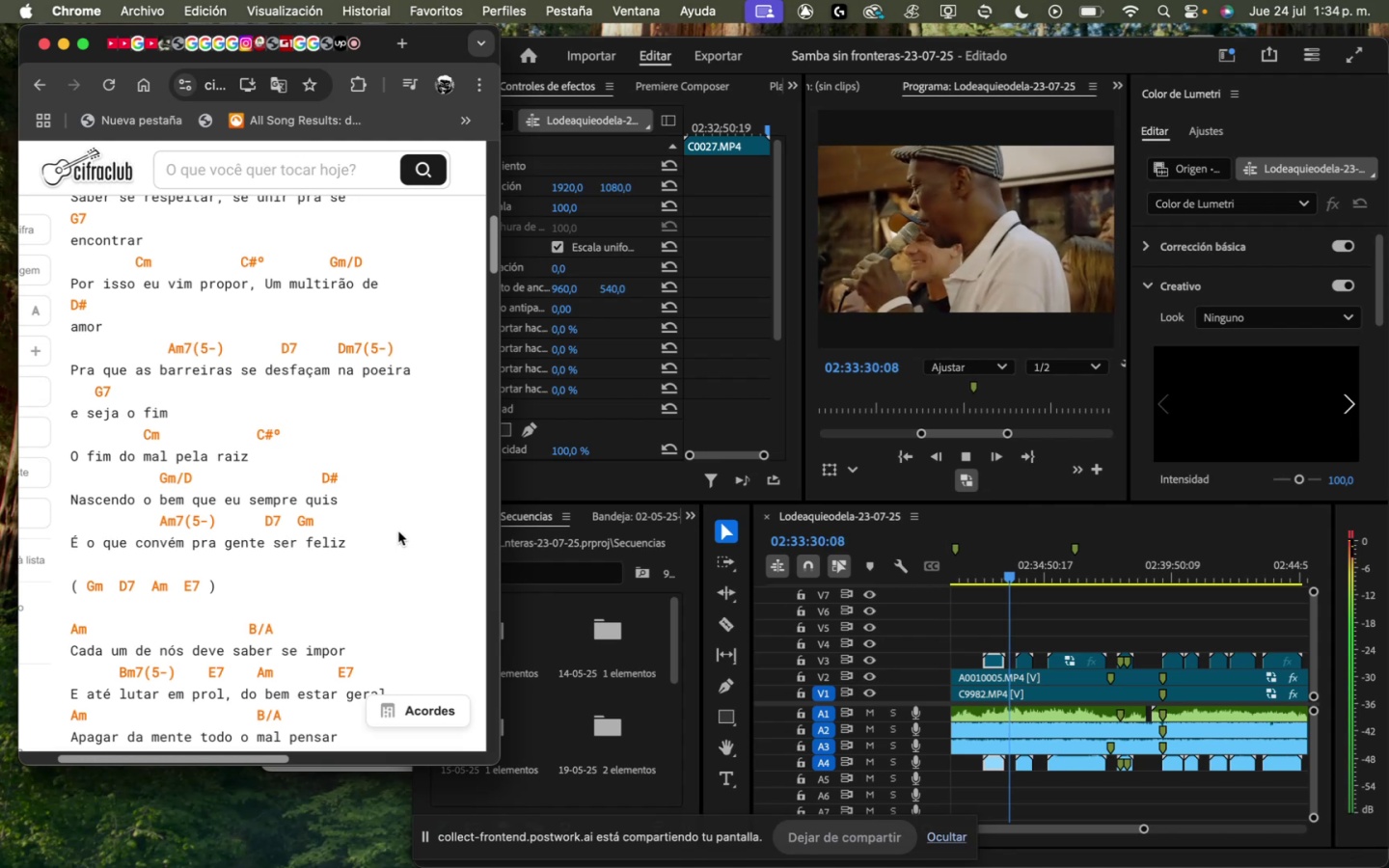 
wait(6.15)
 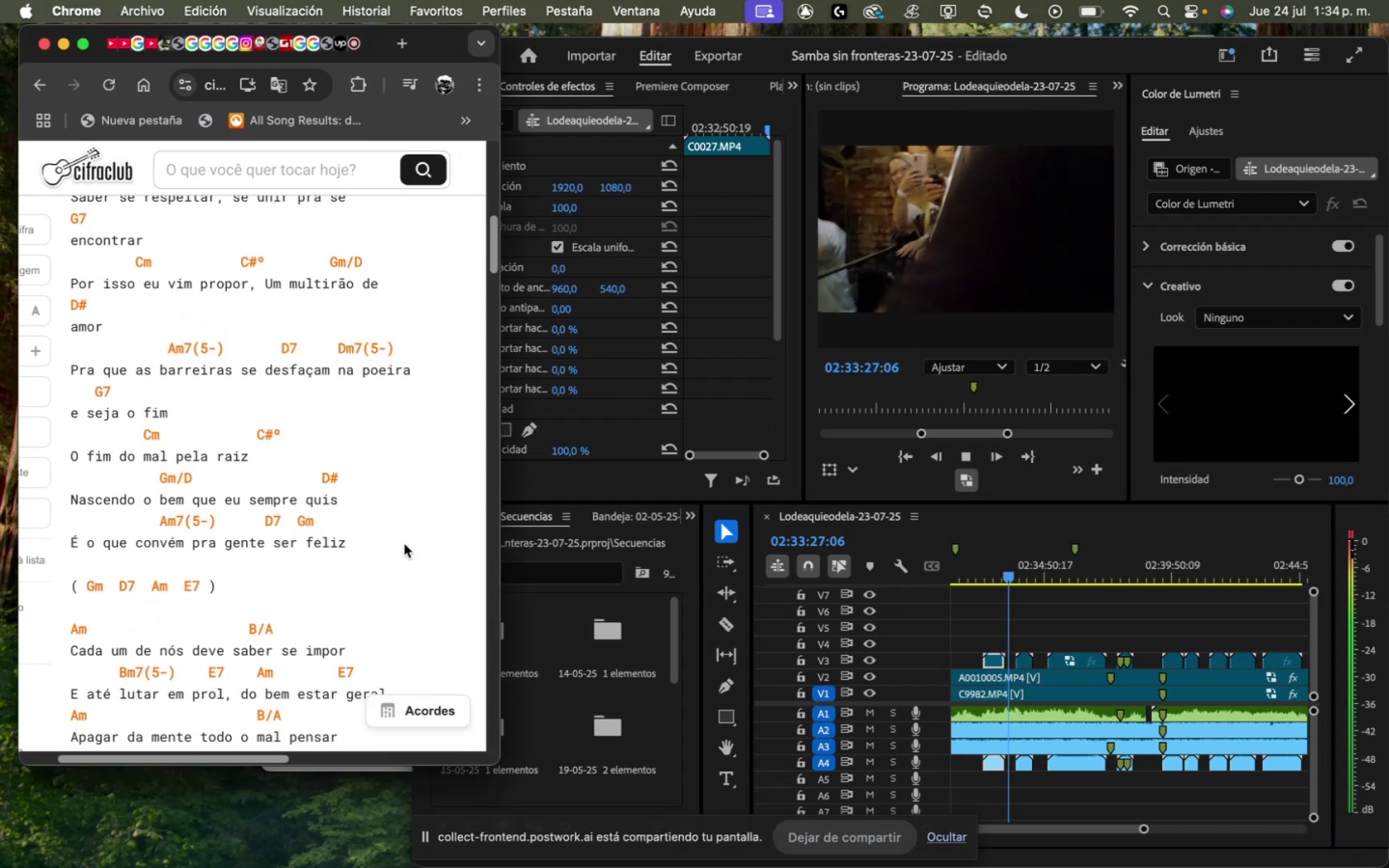 
scroll: coordinate [386, 510], scroll_direction: down, amount: 19.0
 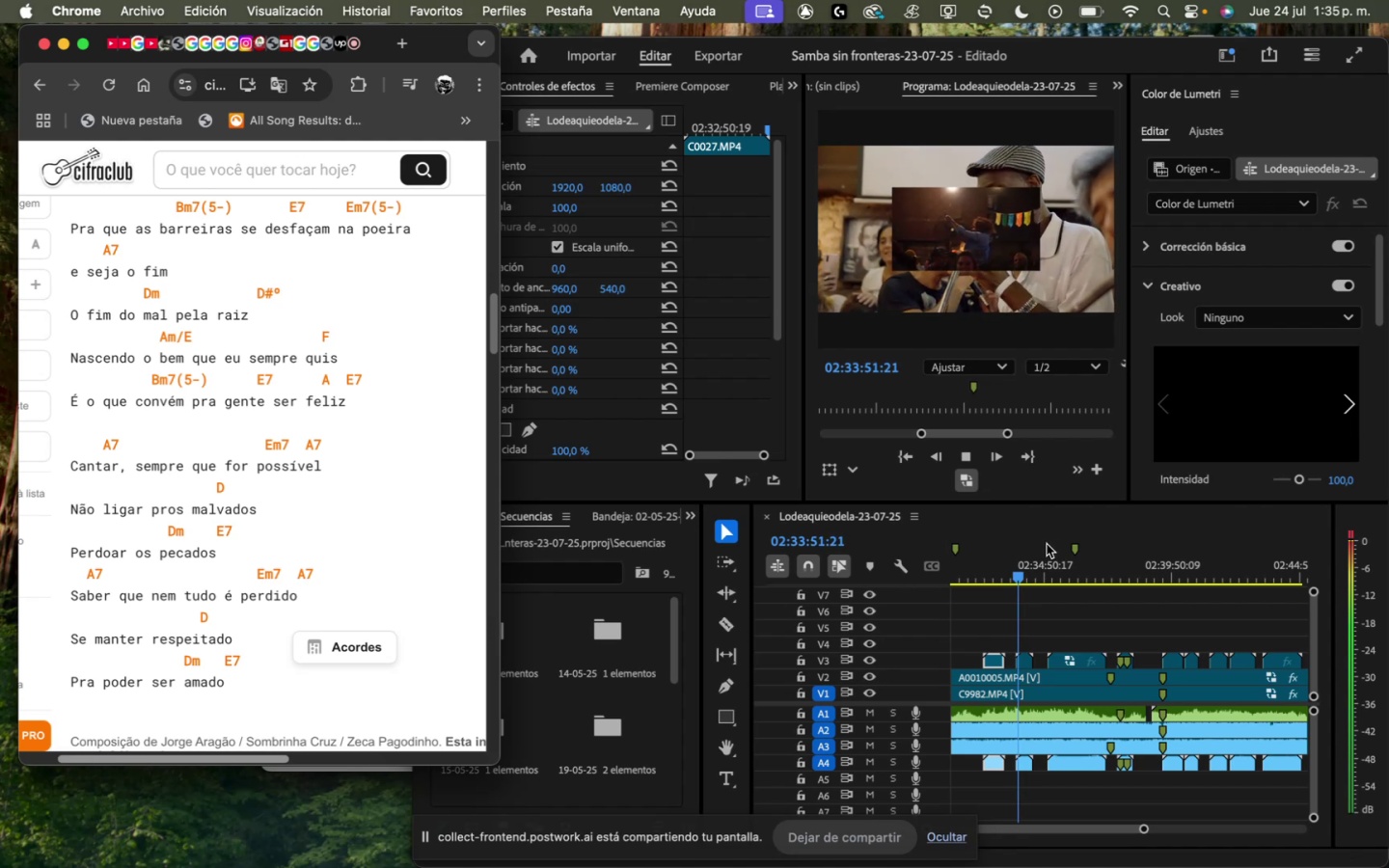 
wait(21.17)
 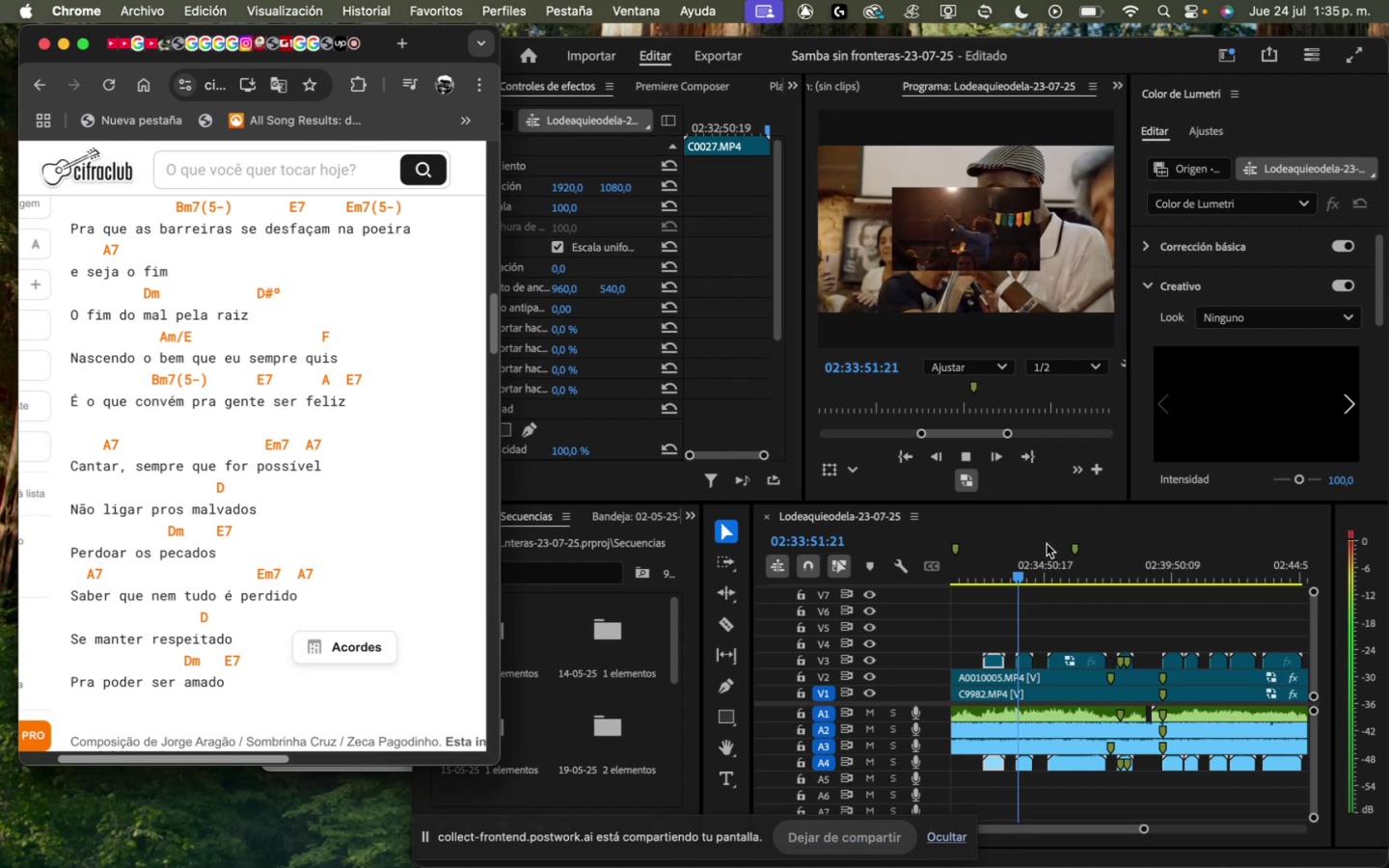 
scroll: coordinate [233, 431], scroll_direction: up, amount: 15.0
 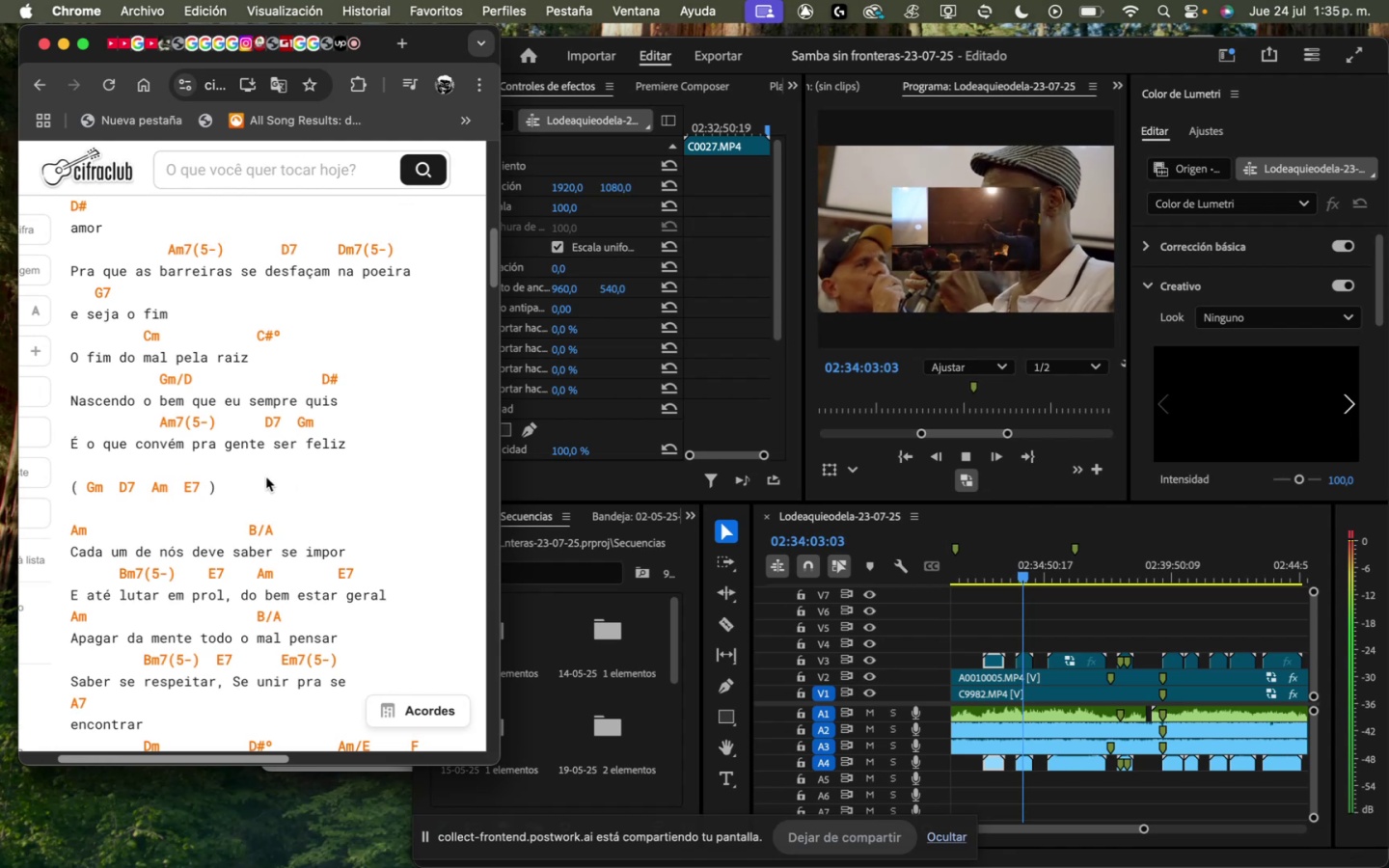 
wait(6.97)
 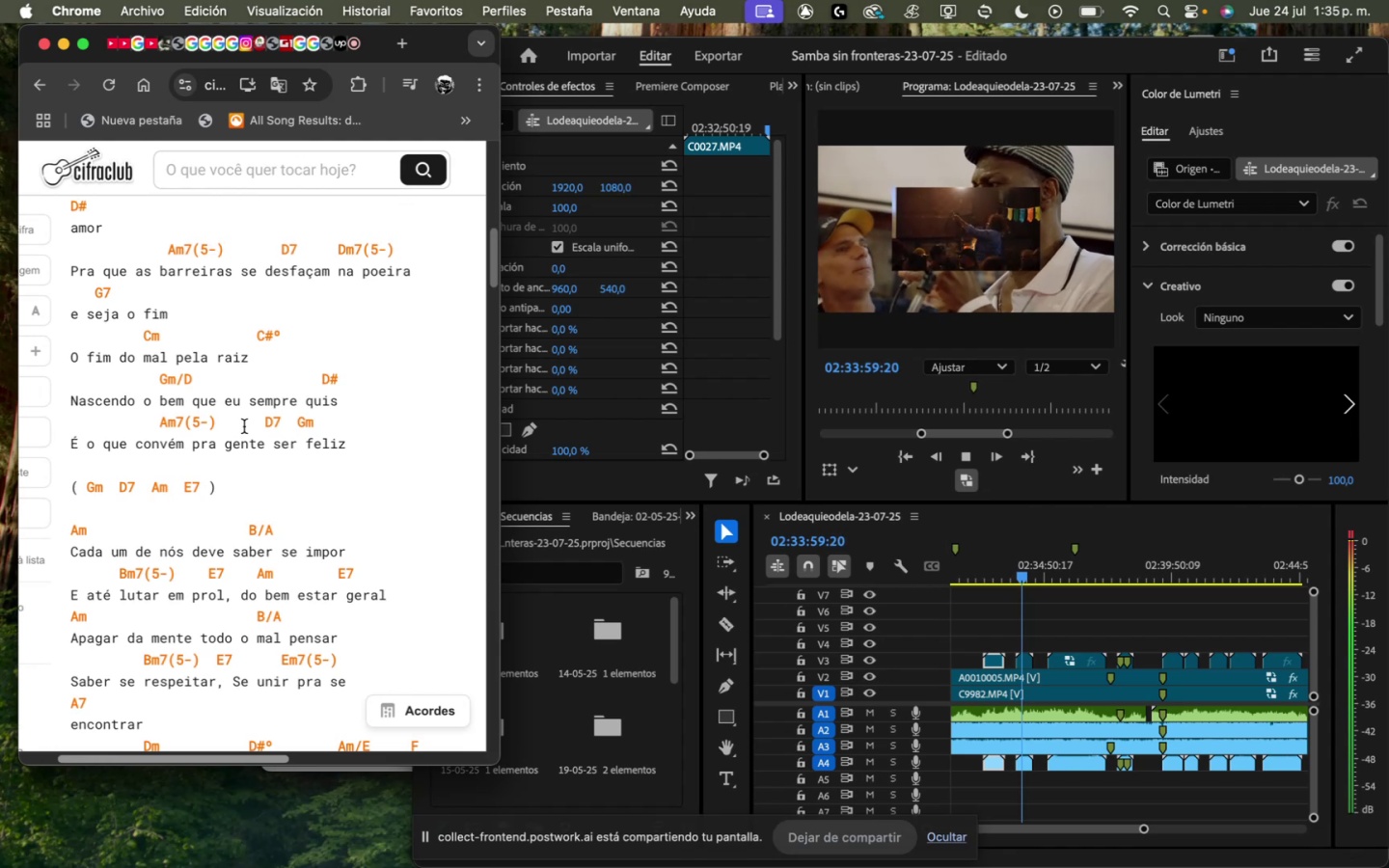 
scroll: coordinate [345, 481], scroll_direction: up, amount: 13.0
 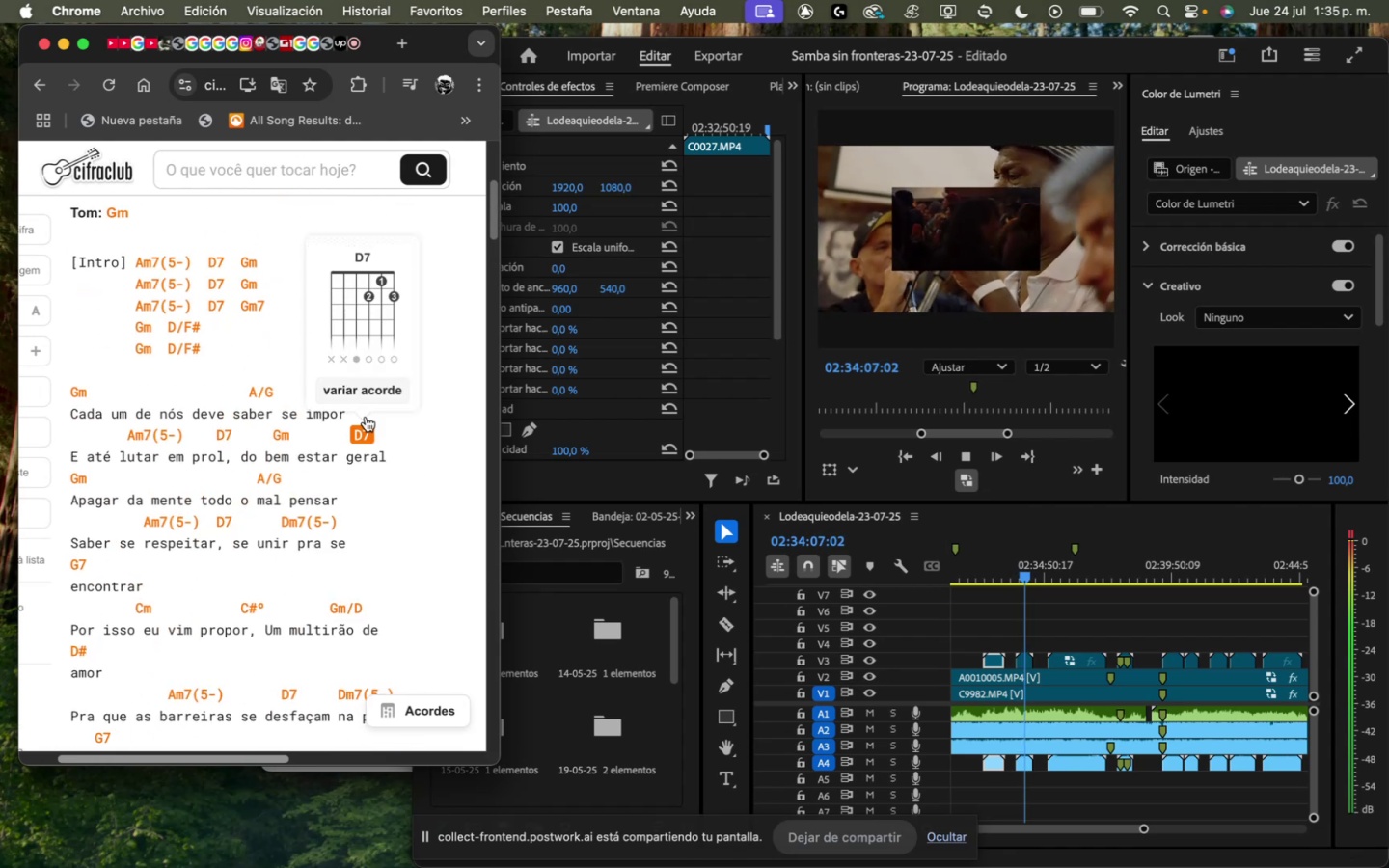 
scroll: coordinate [414, 592], scroll_direction: down, amount: 34.0
 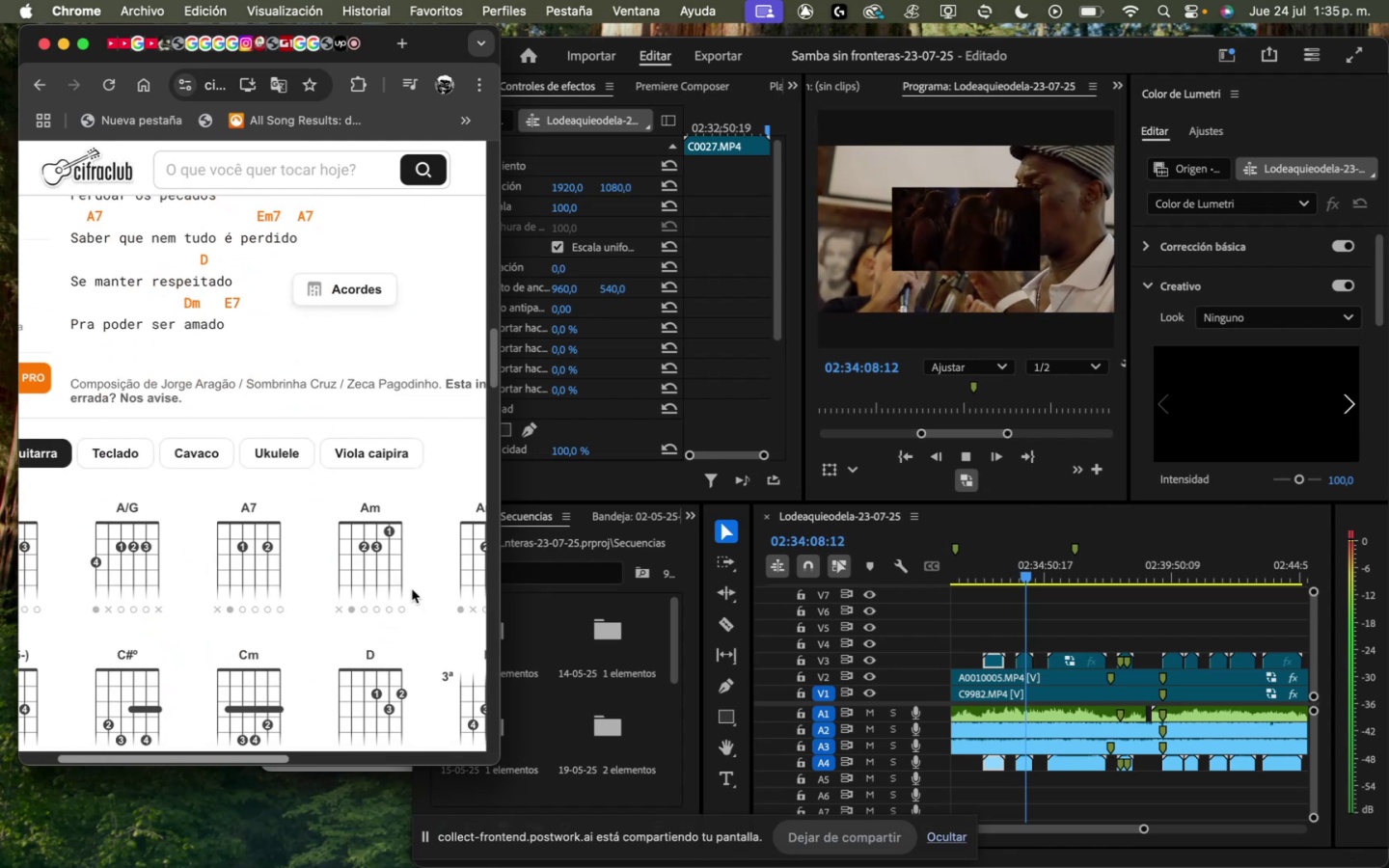 
scroll: coordinate [227, 465], scroll_direction: up, amount: 6.0
 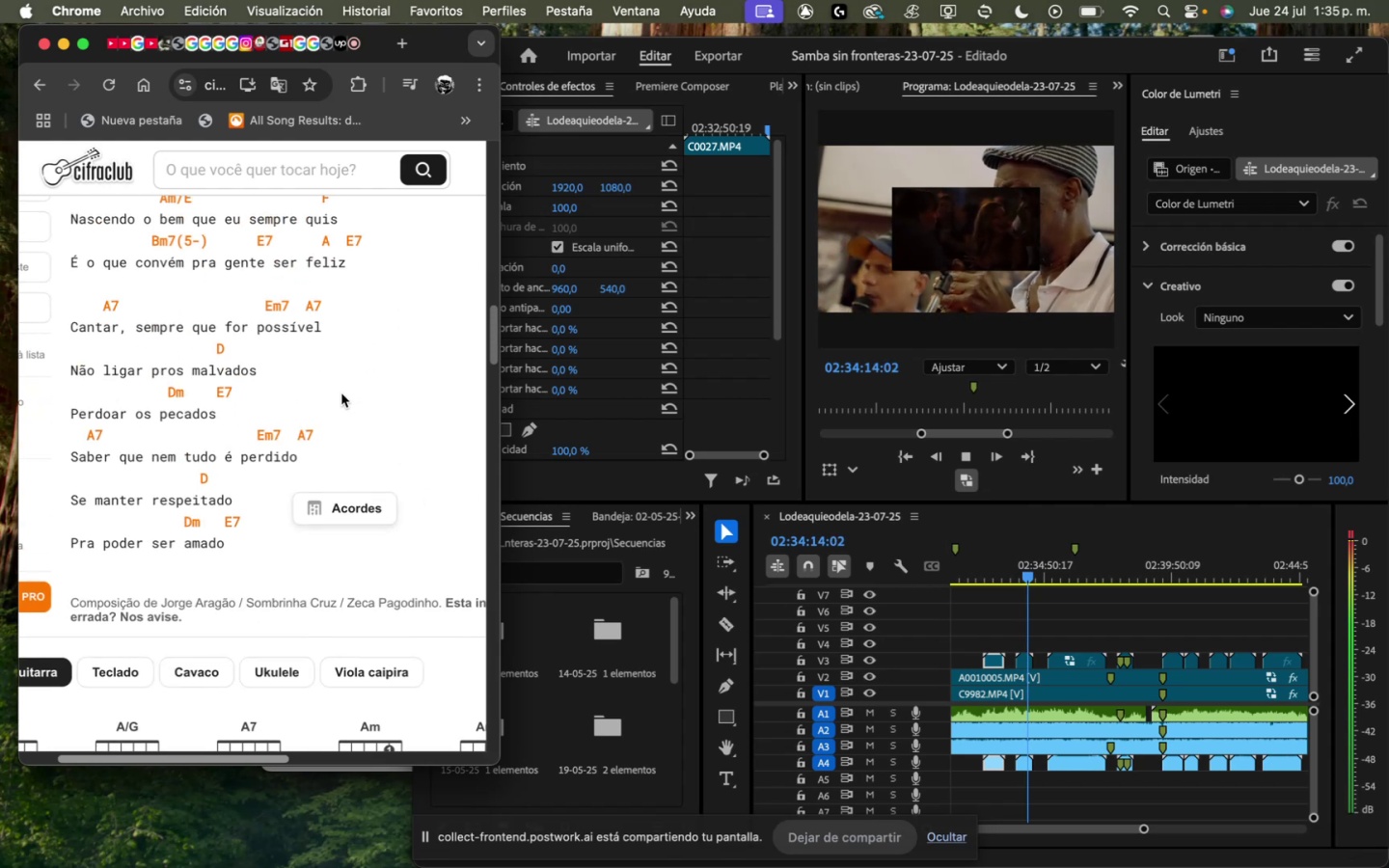 
wait(7.06)
 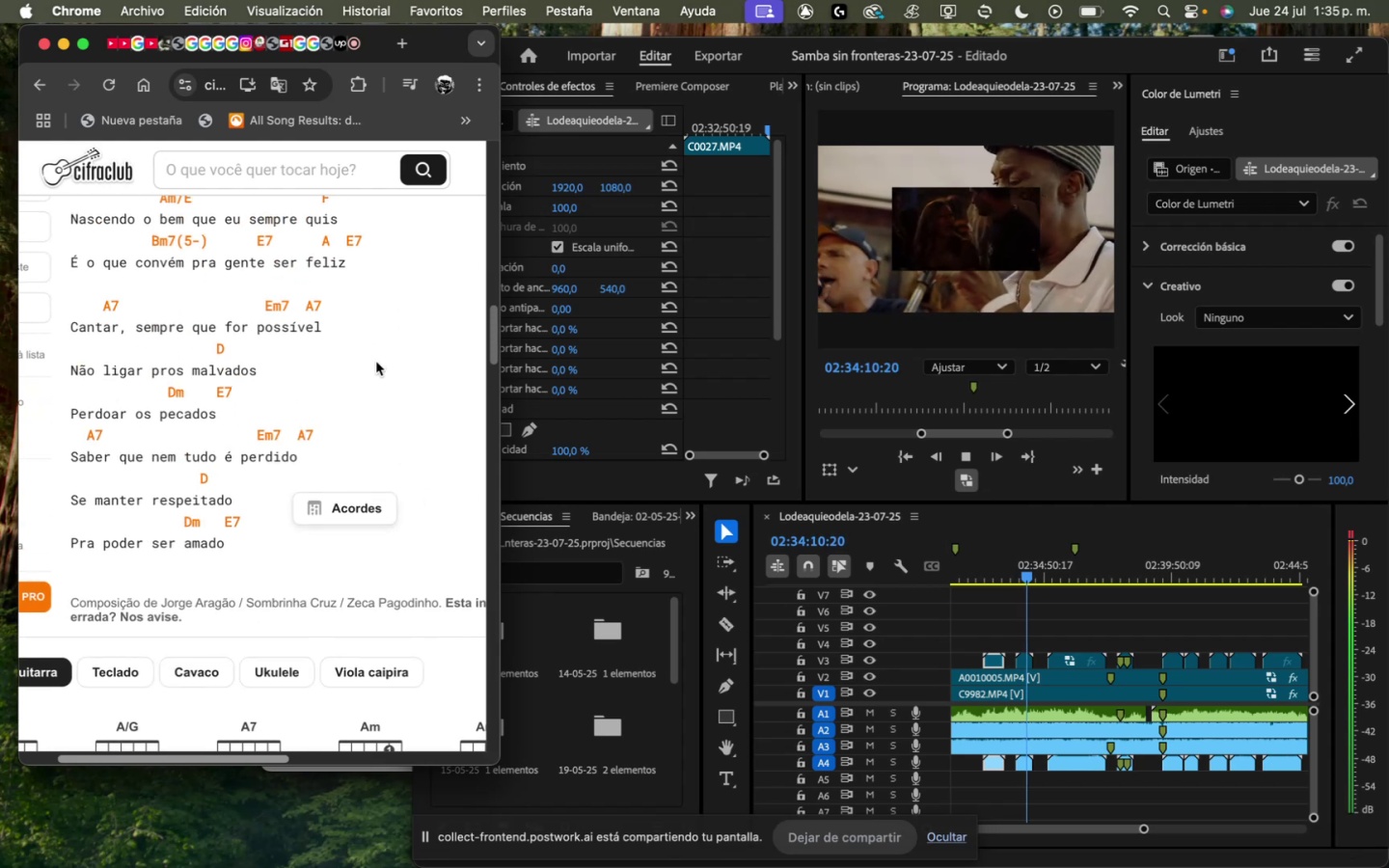 
scroll: coordinate [369, 551], scroll_direction: up, amount: 37.0
 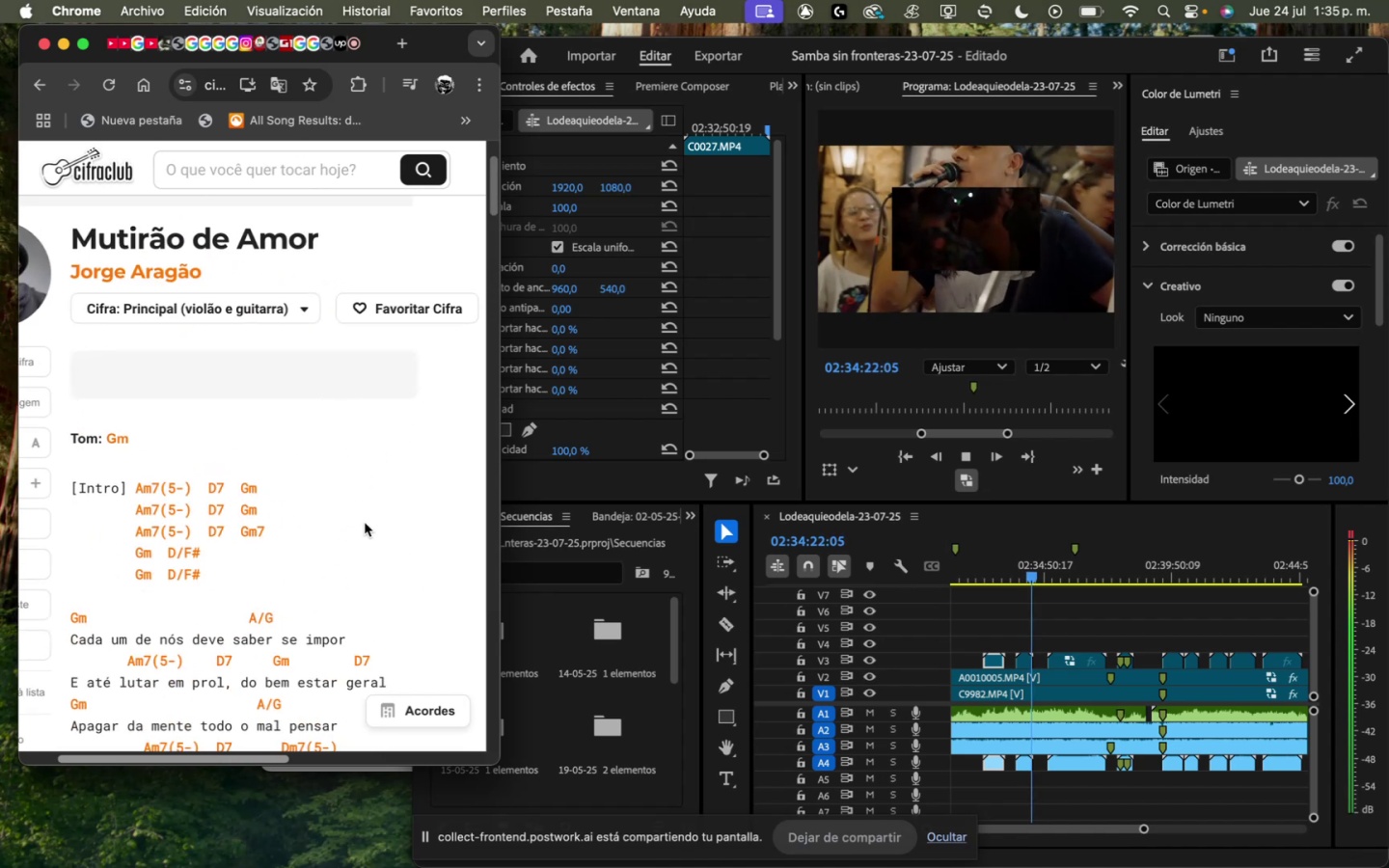 
scroll: coordinate [369, 503], scroll_direction: down, amount: 6.0
 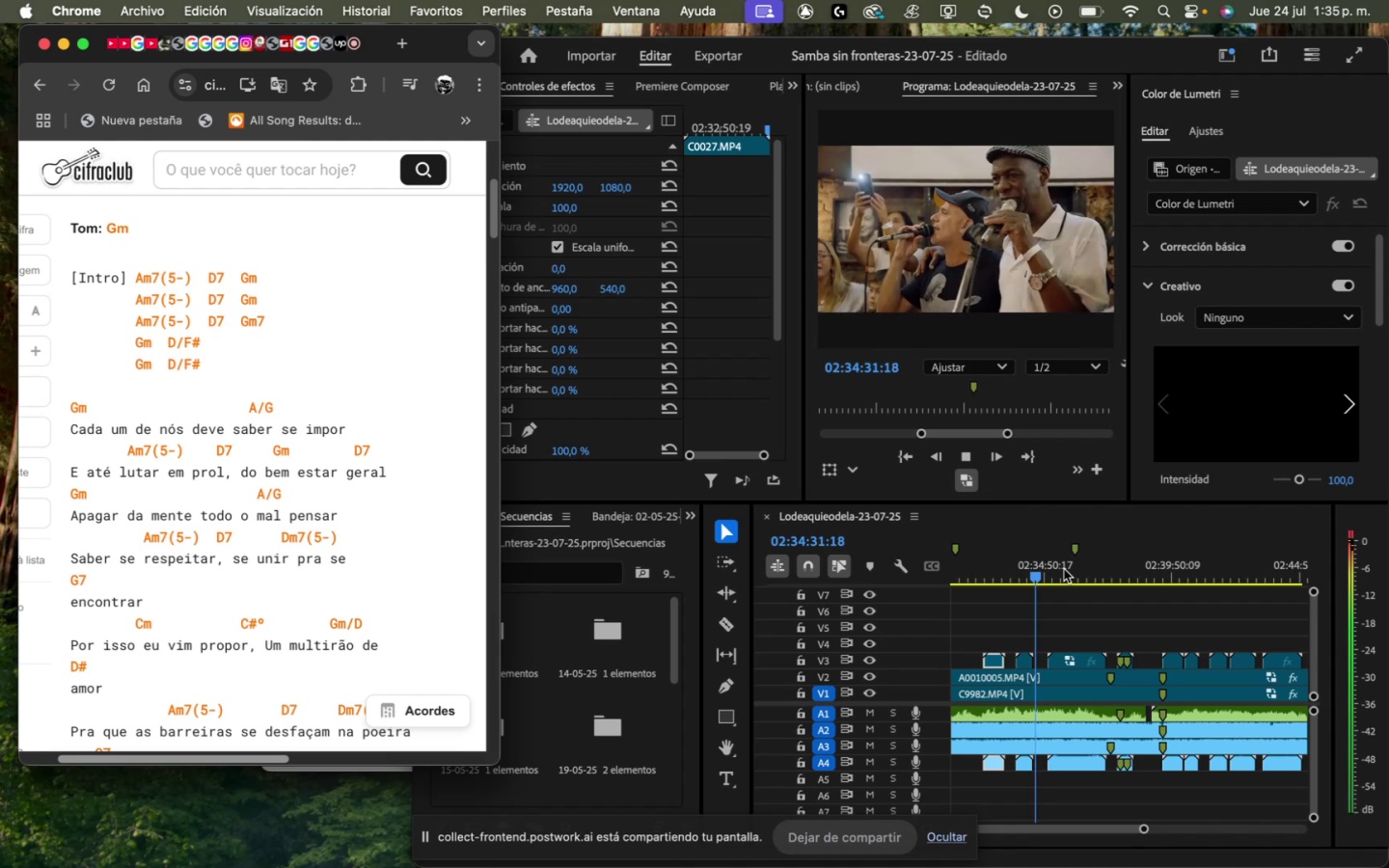 
wait(14.27)
 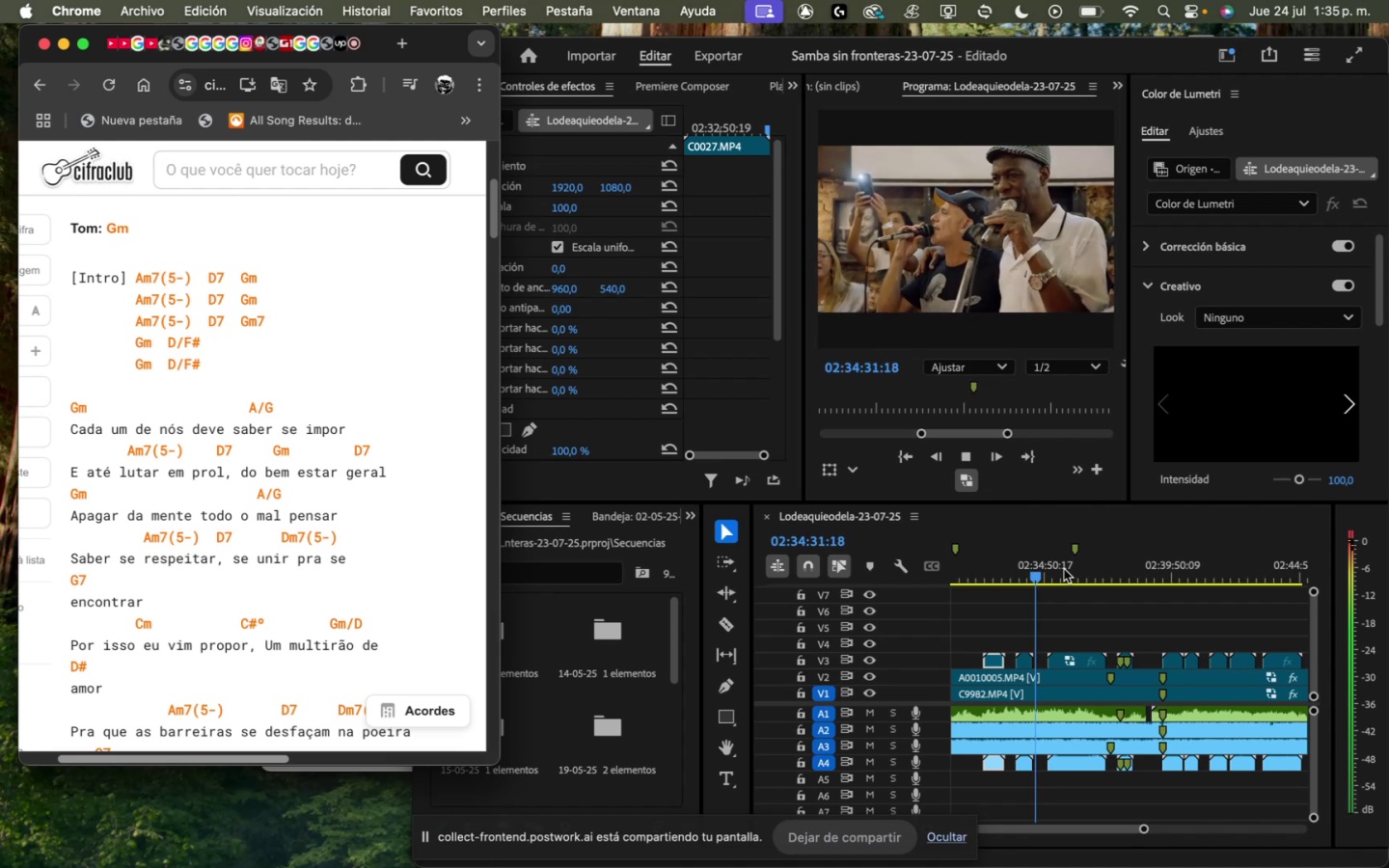 
scroll: coordinate [385, 512], scroll_direction: down, amount: 10.0
 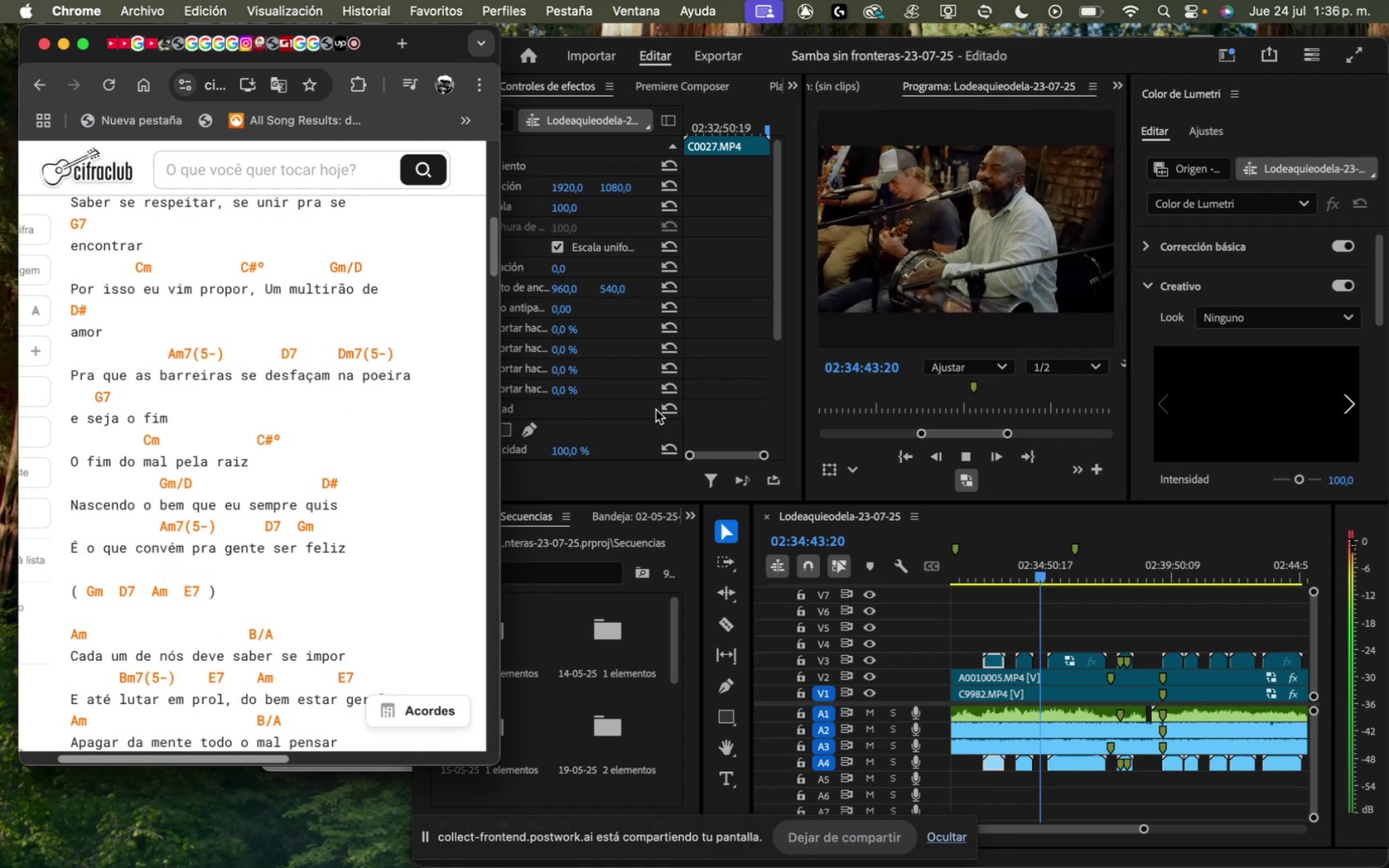 
wait(10.29)
 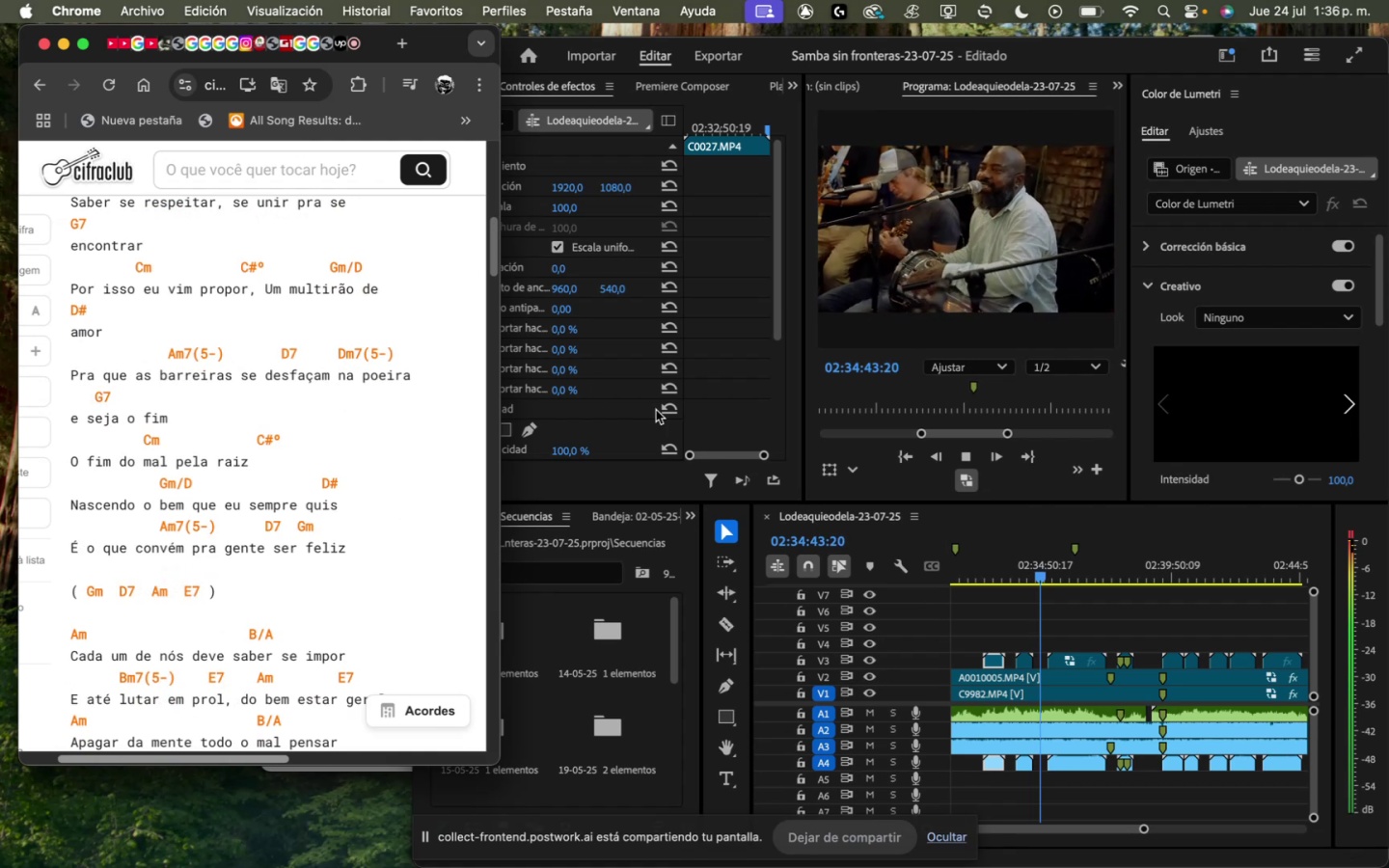 
scroll: coordinate [315, 566], scroll_direction: down, amount: 5.0
 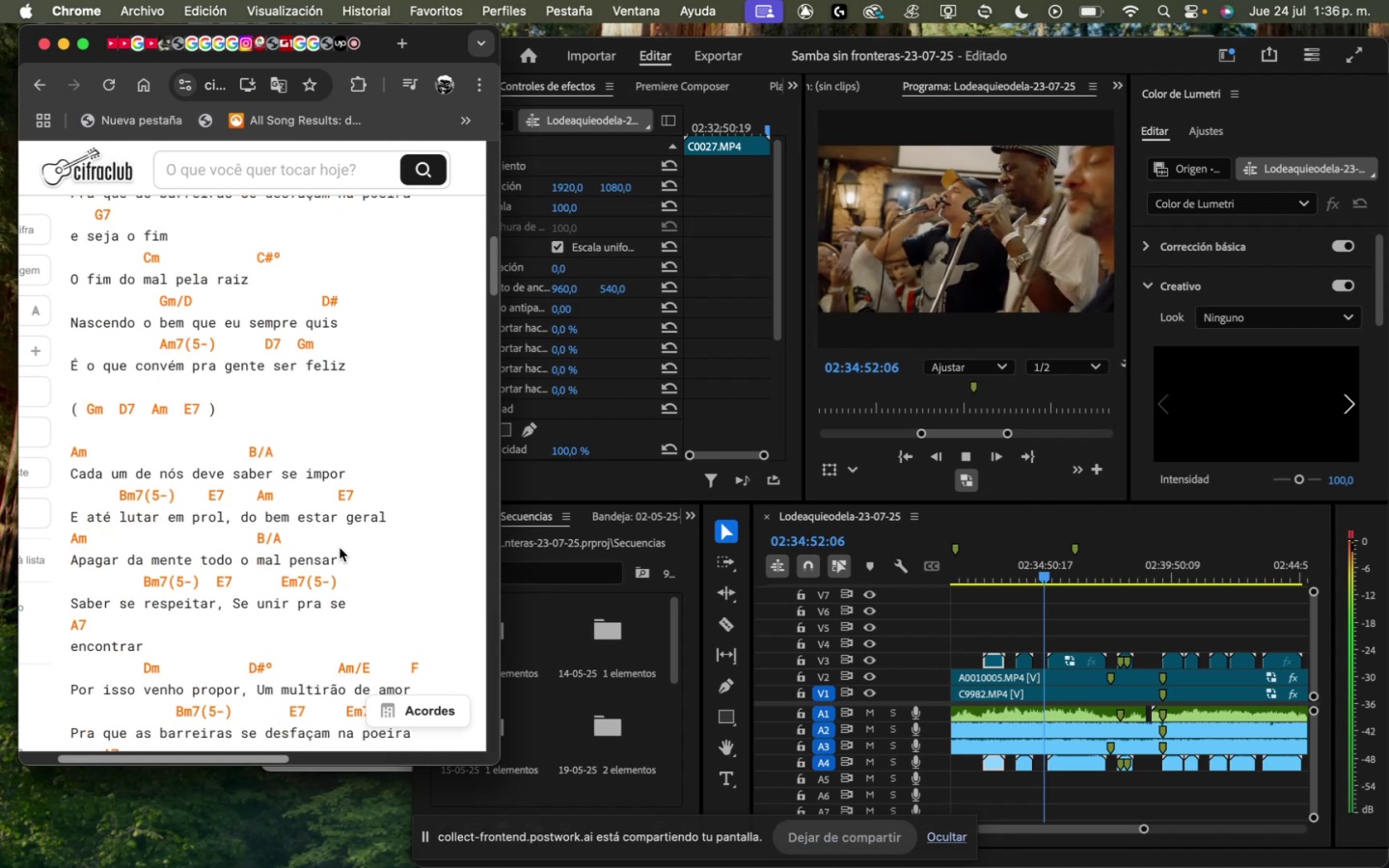 
scroll: coordinate [369, 461], scroll_direction: up, amount: 5.0
 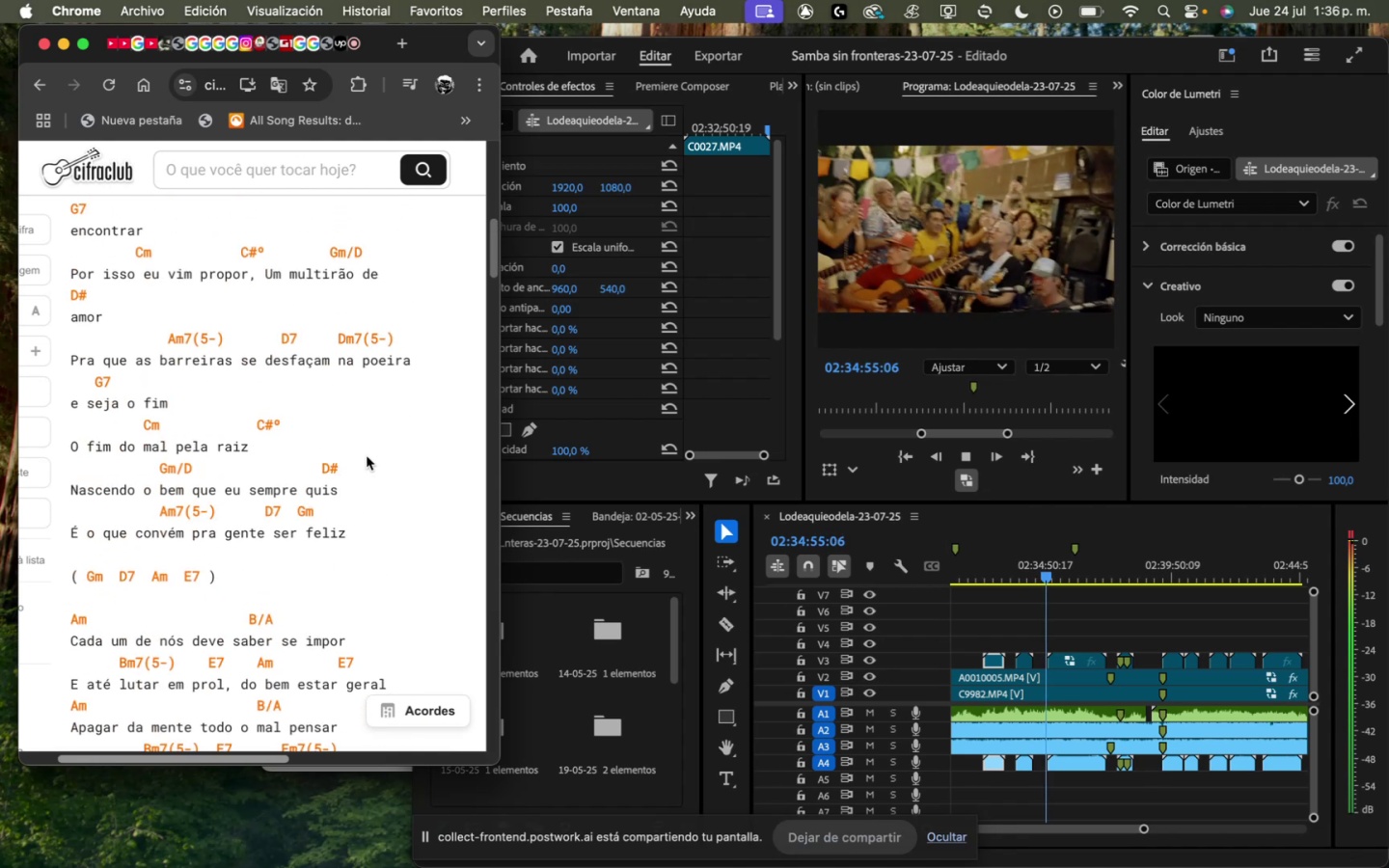 
scroll: coordinate [374, 443], scroll_direction: down, amount: 19.0
 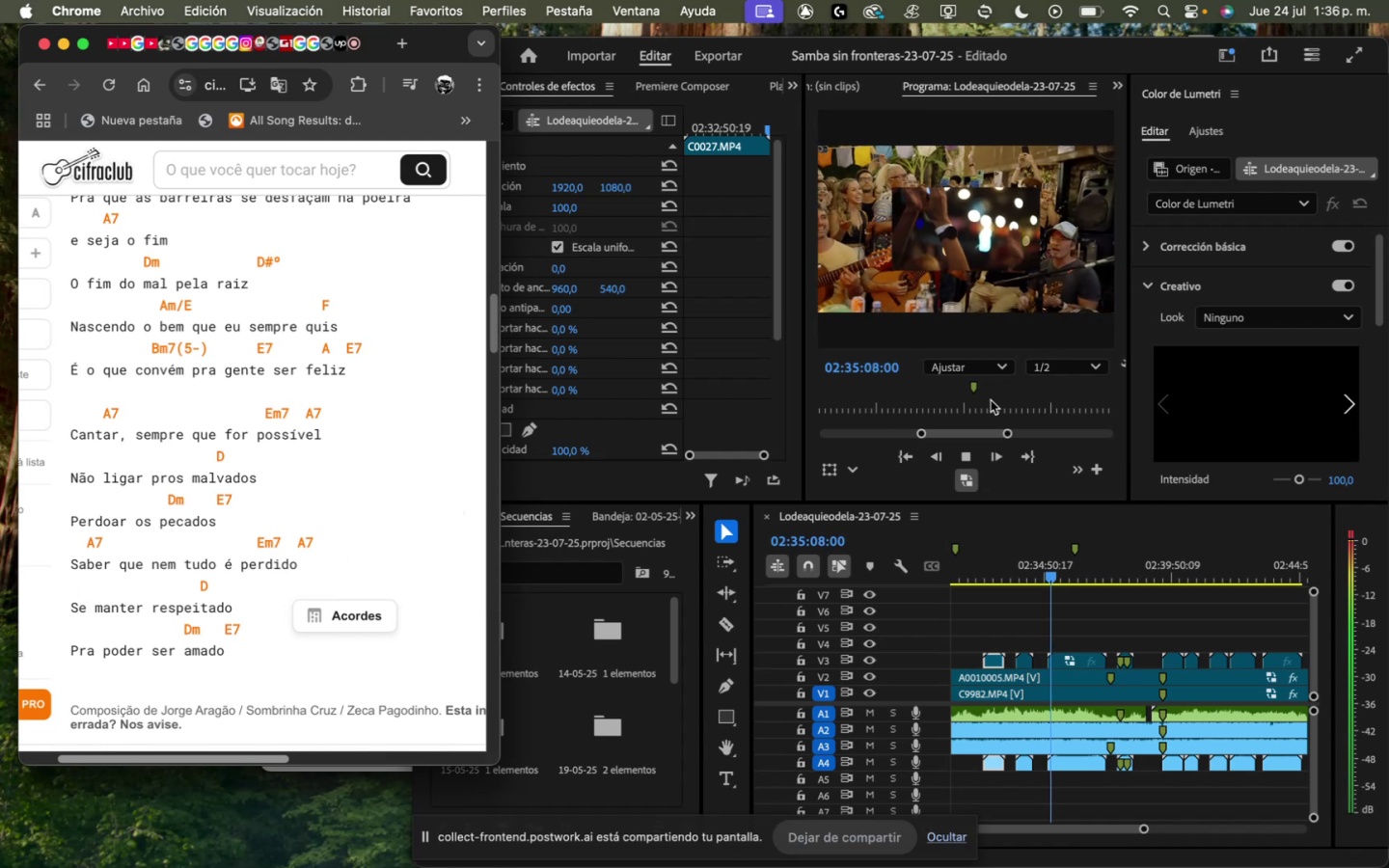 
wait(15.28)
 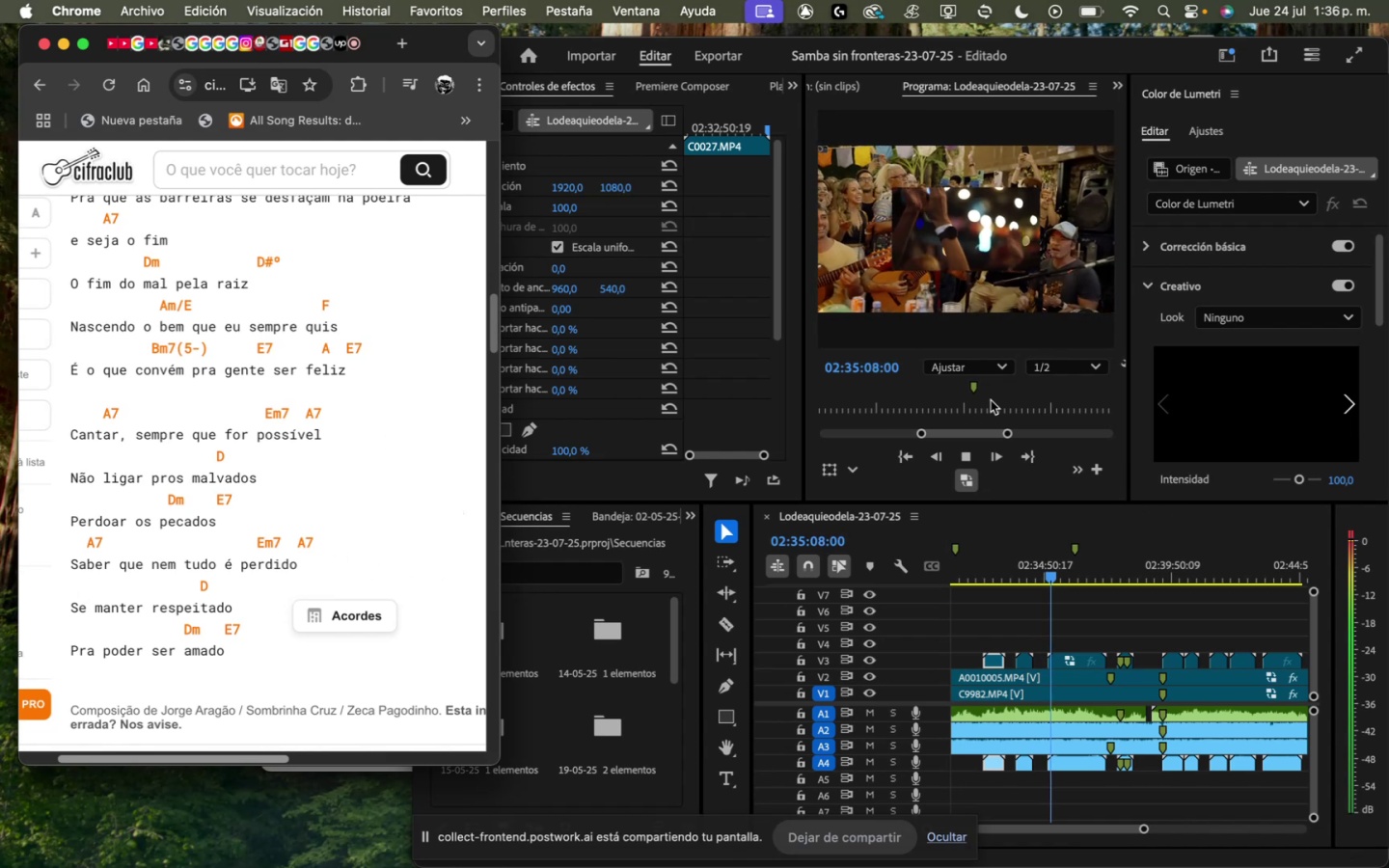 
left_click([1056, 579])
 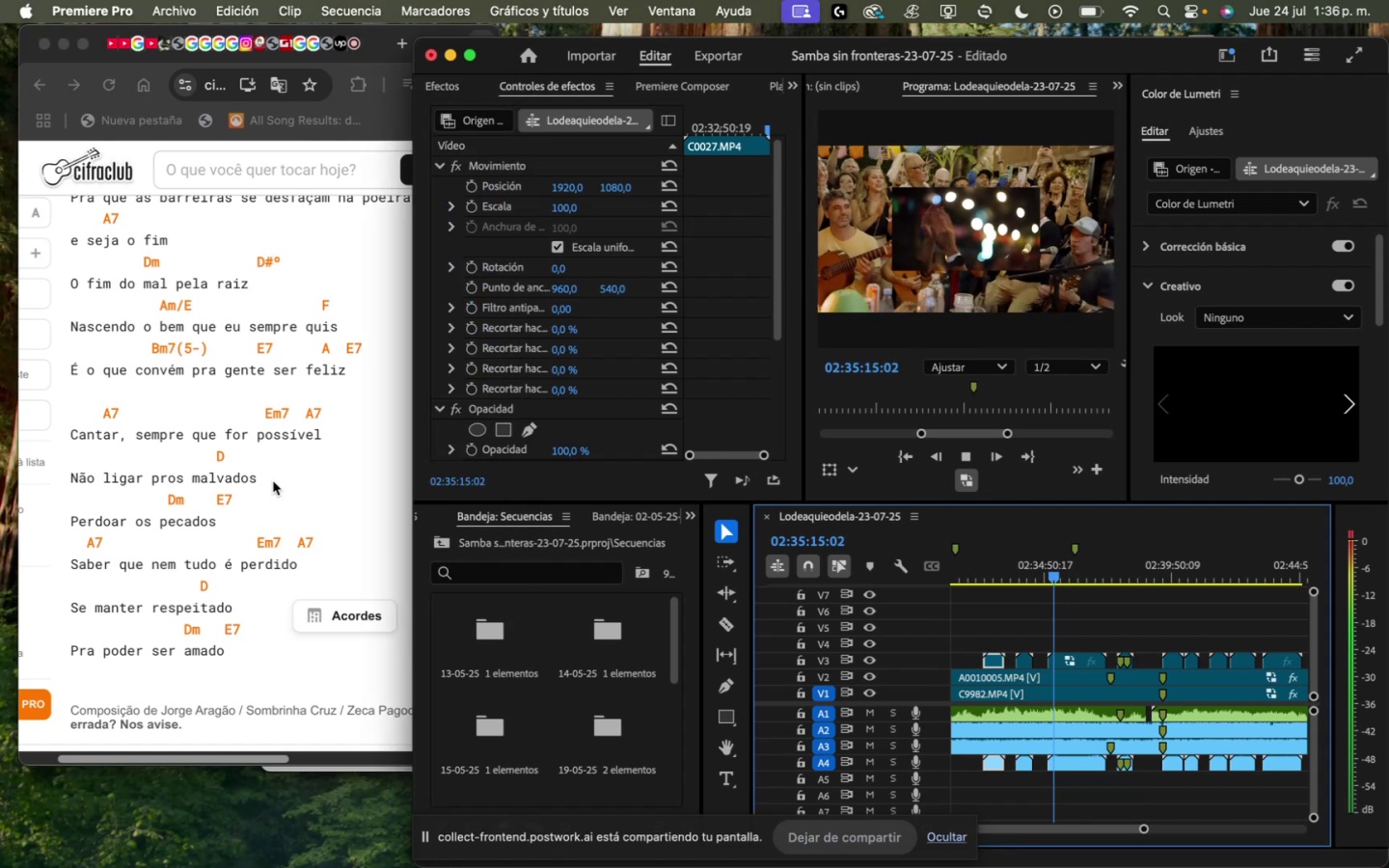 
scroll: coordinate [273, 482], scroll_direction: up, amount: 3.0
 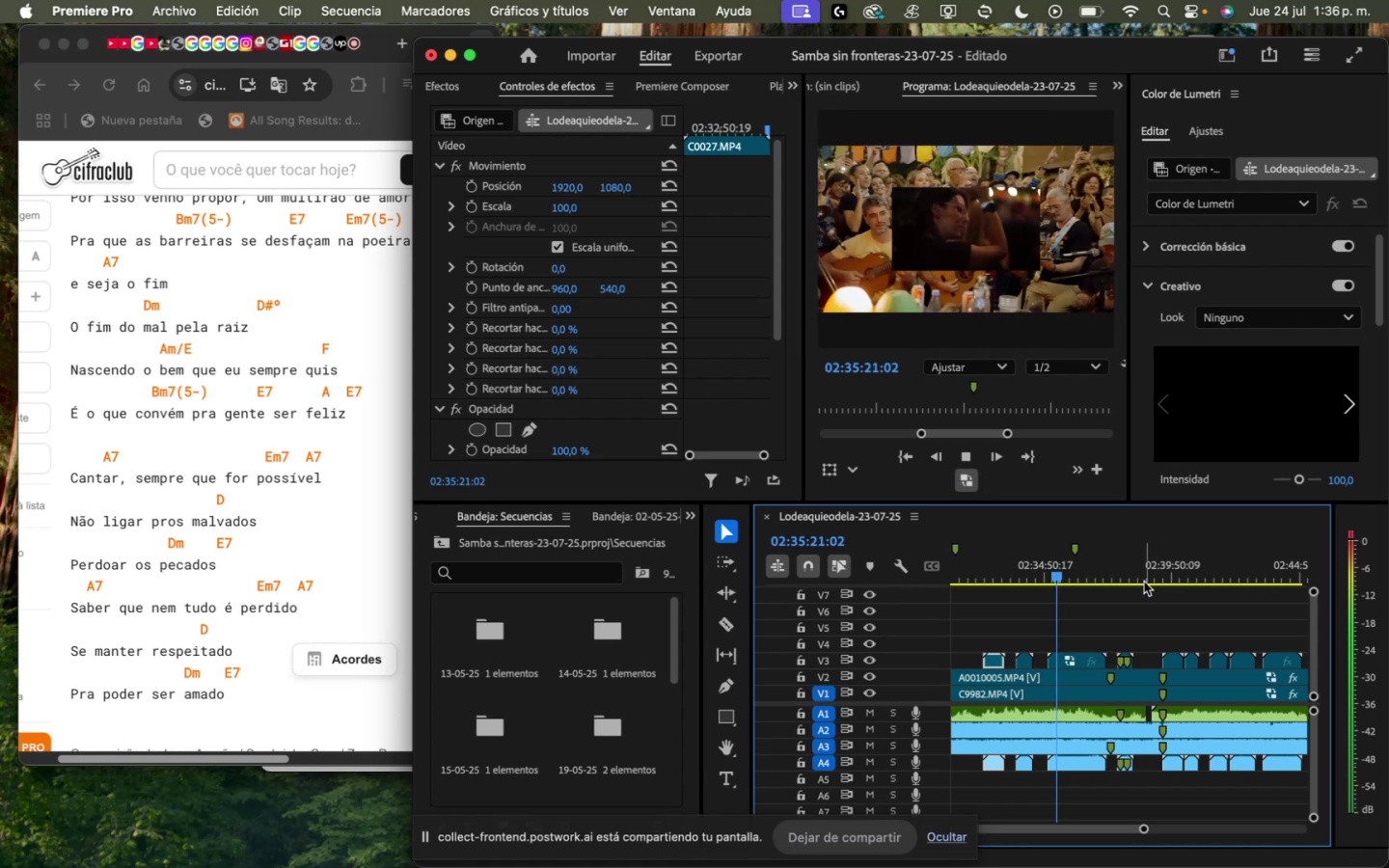 
wait(9.57)
 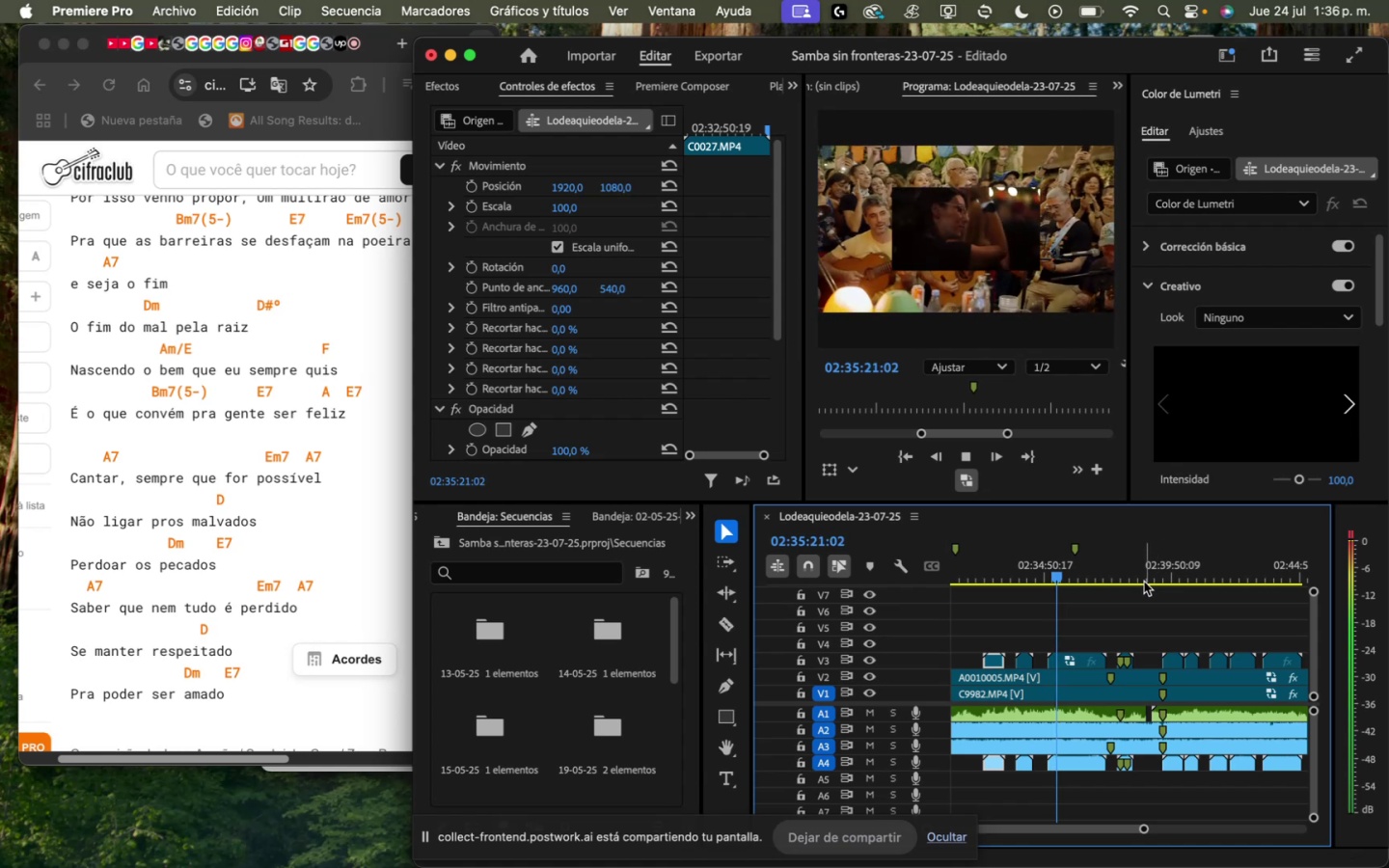 
scroll: coordinate [218, 508], scroll_direction: down, amount: 2.0
 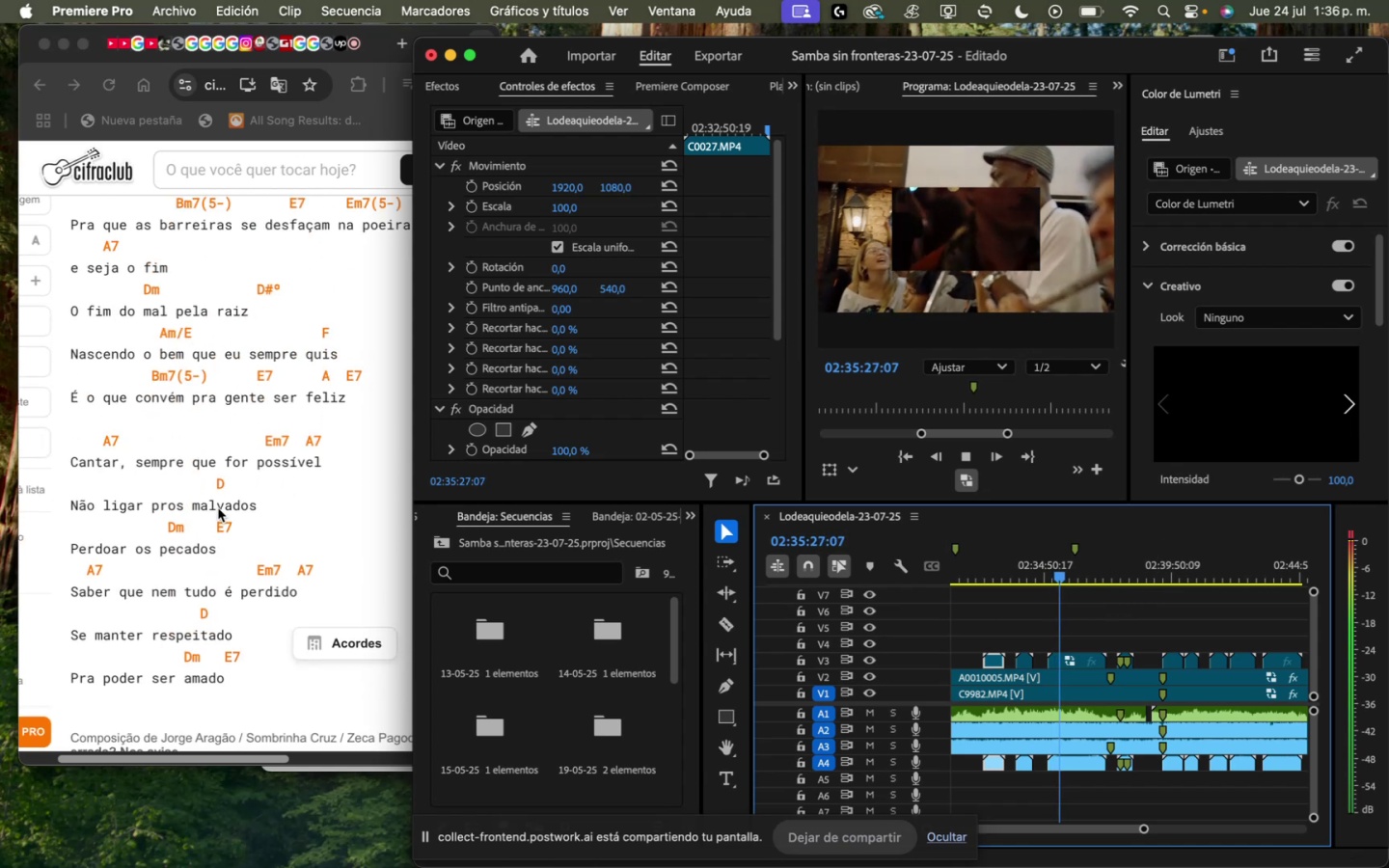 
scroll: coordinate [218, 508], scroll_direction: up, amount: 1.0
 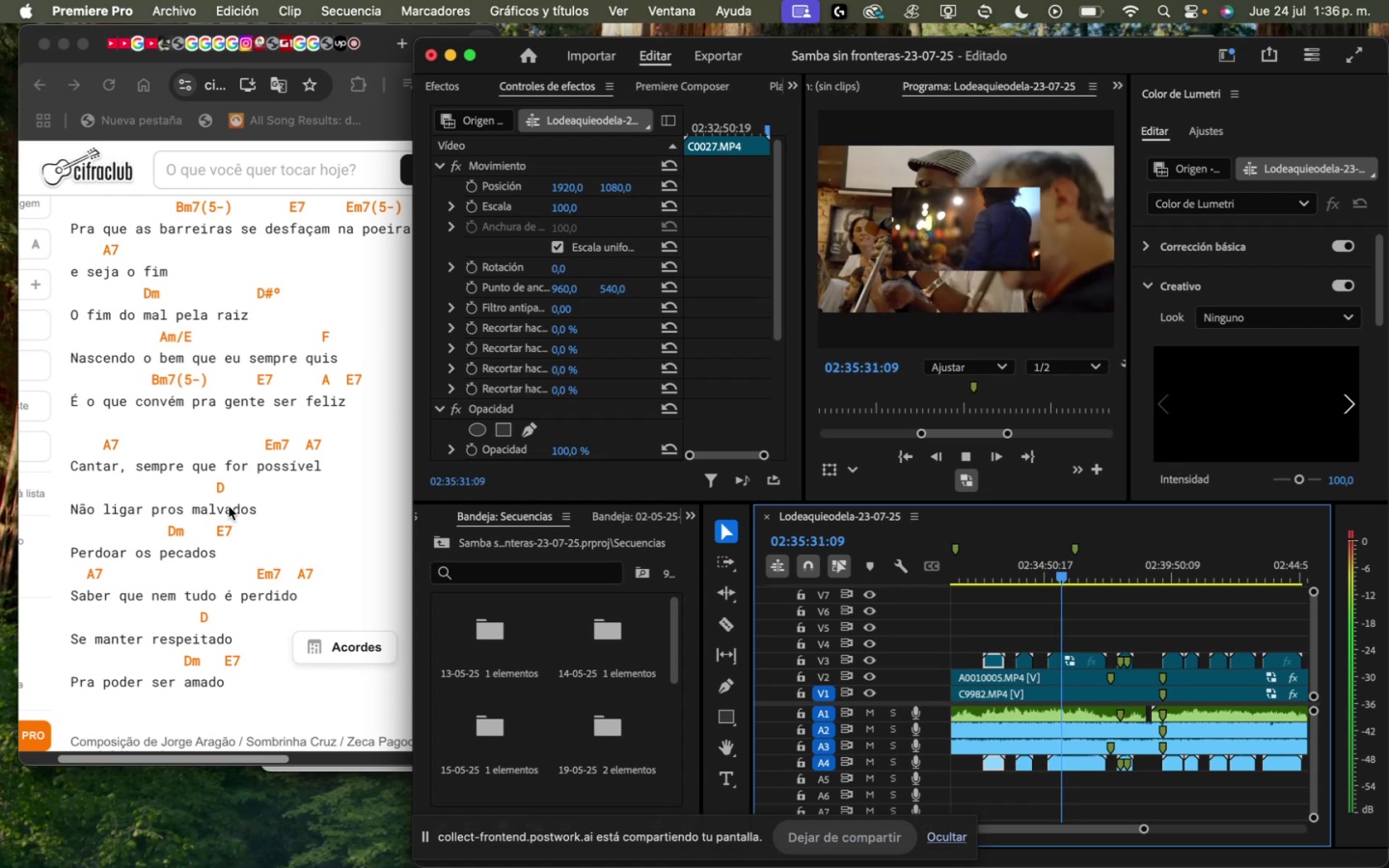 
wait(5.28)
 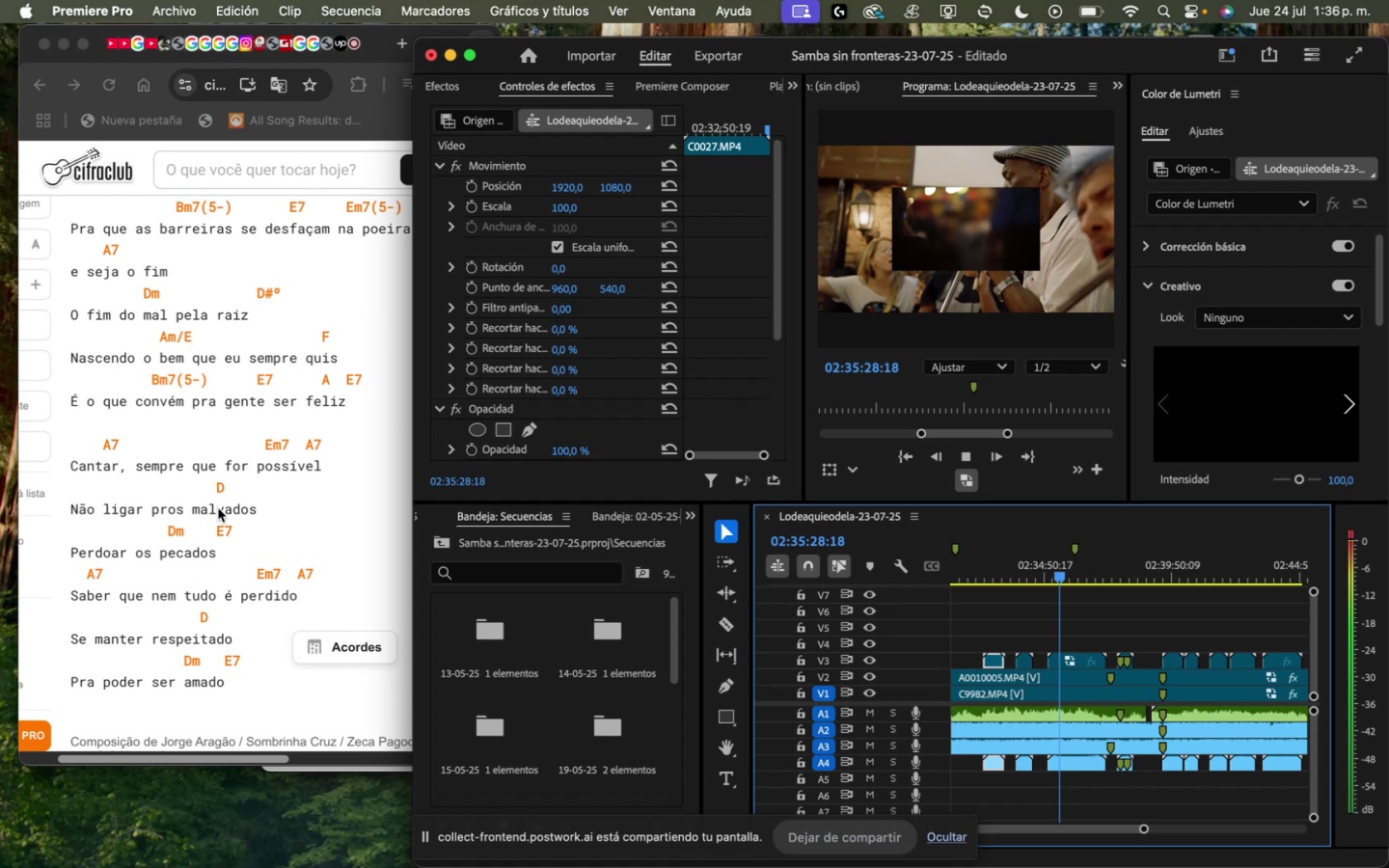 
scroll: coordinate [248, 537], scroll_direction: up, amount: 16.0
 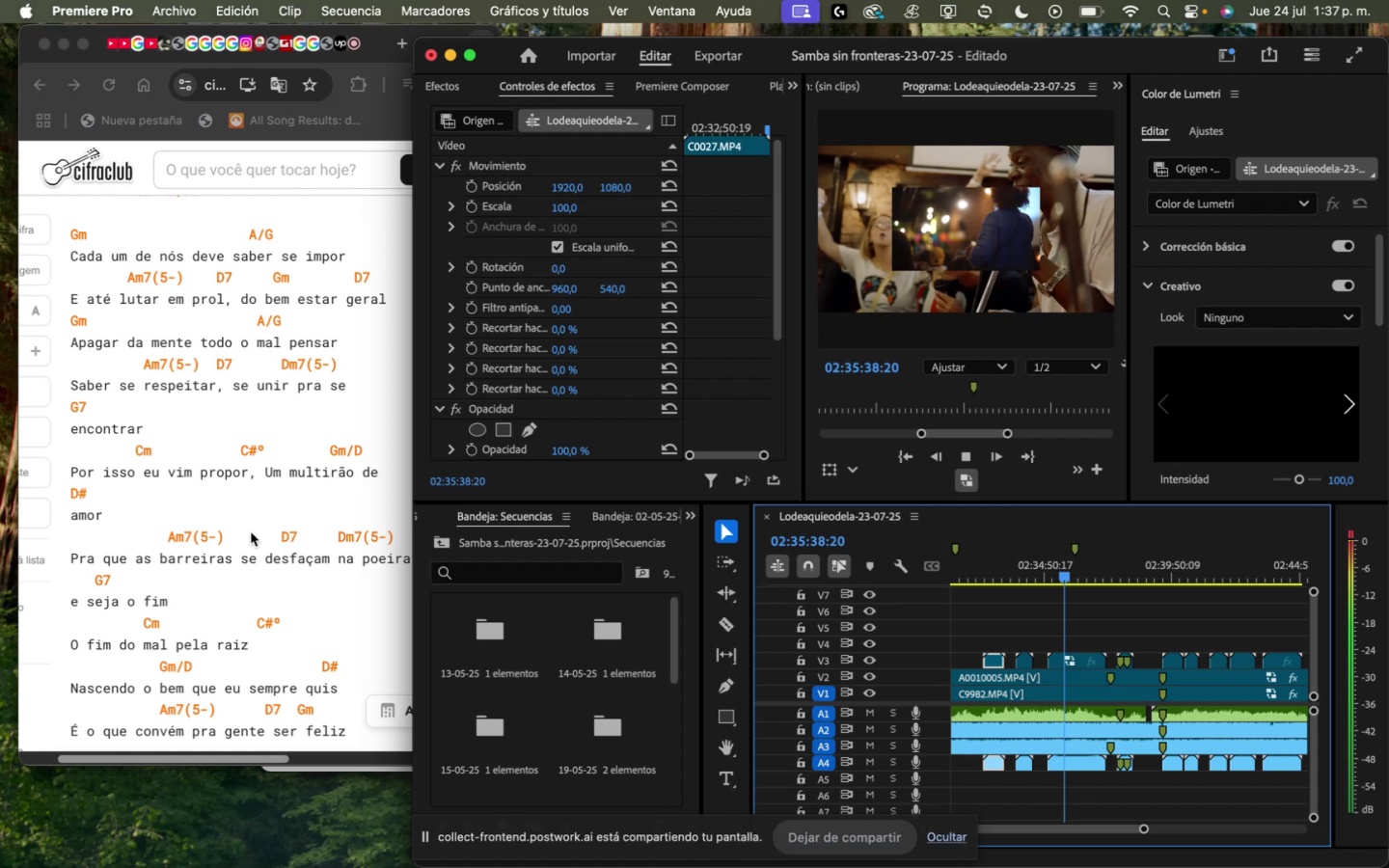 
scroll: coordinate [253, 529], scroll_direction: down, amount: 28.0
 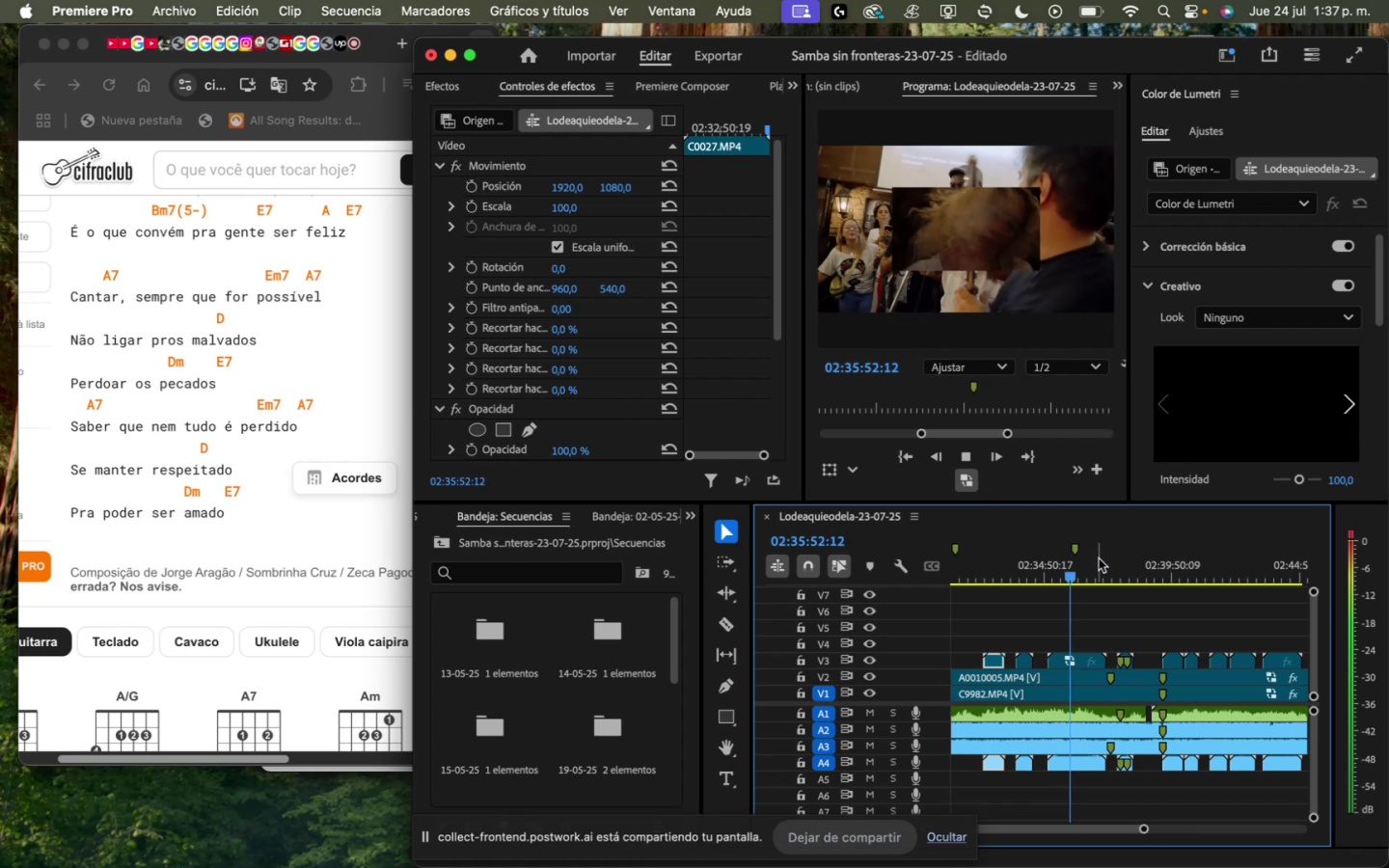 
wait(16.85)
 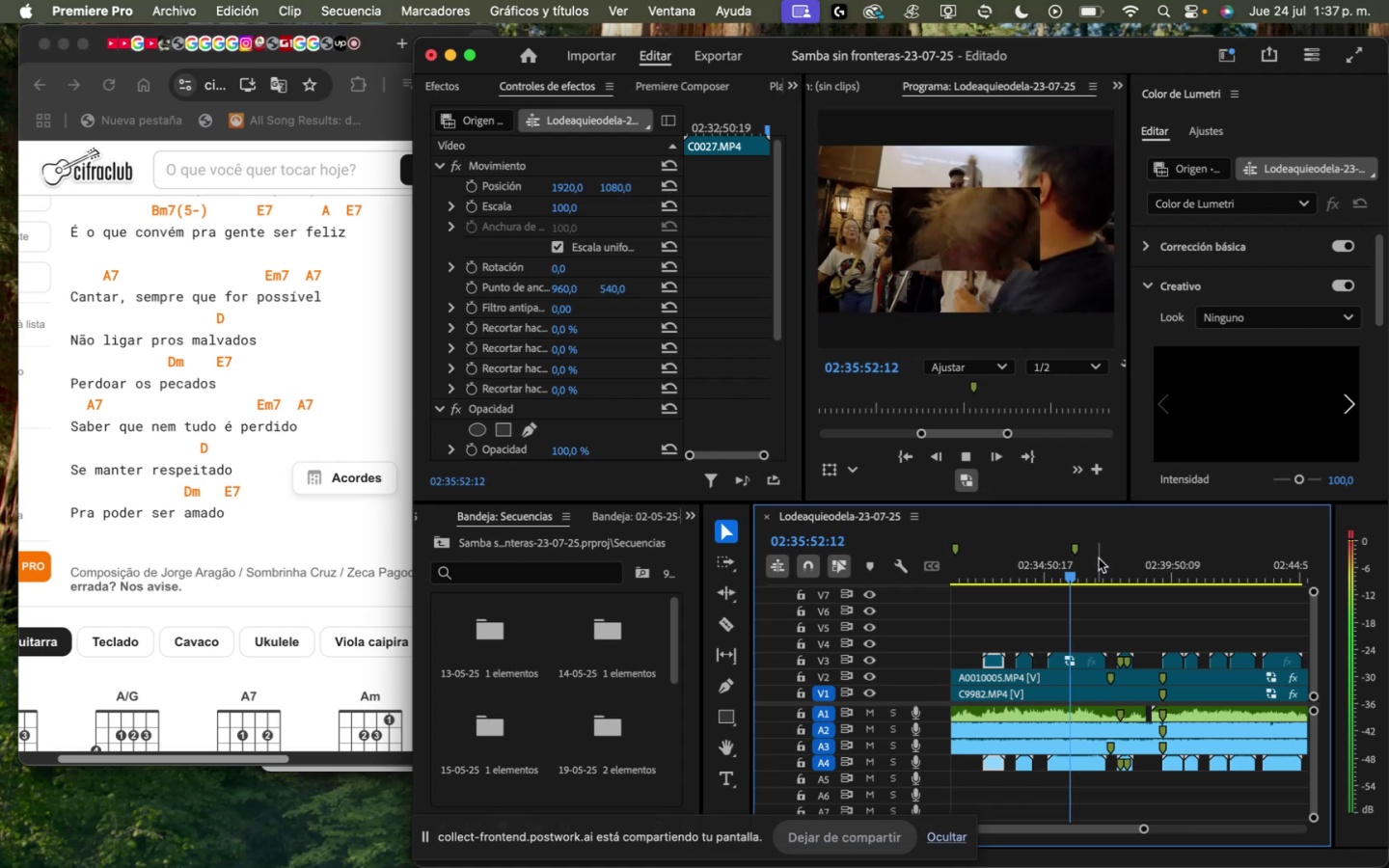 
scroll: coordinate [204, 411], scroll_direction: up, amount: 28.0
 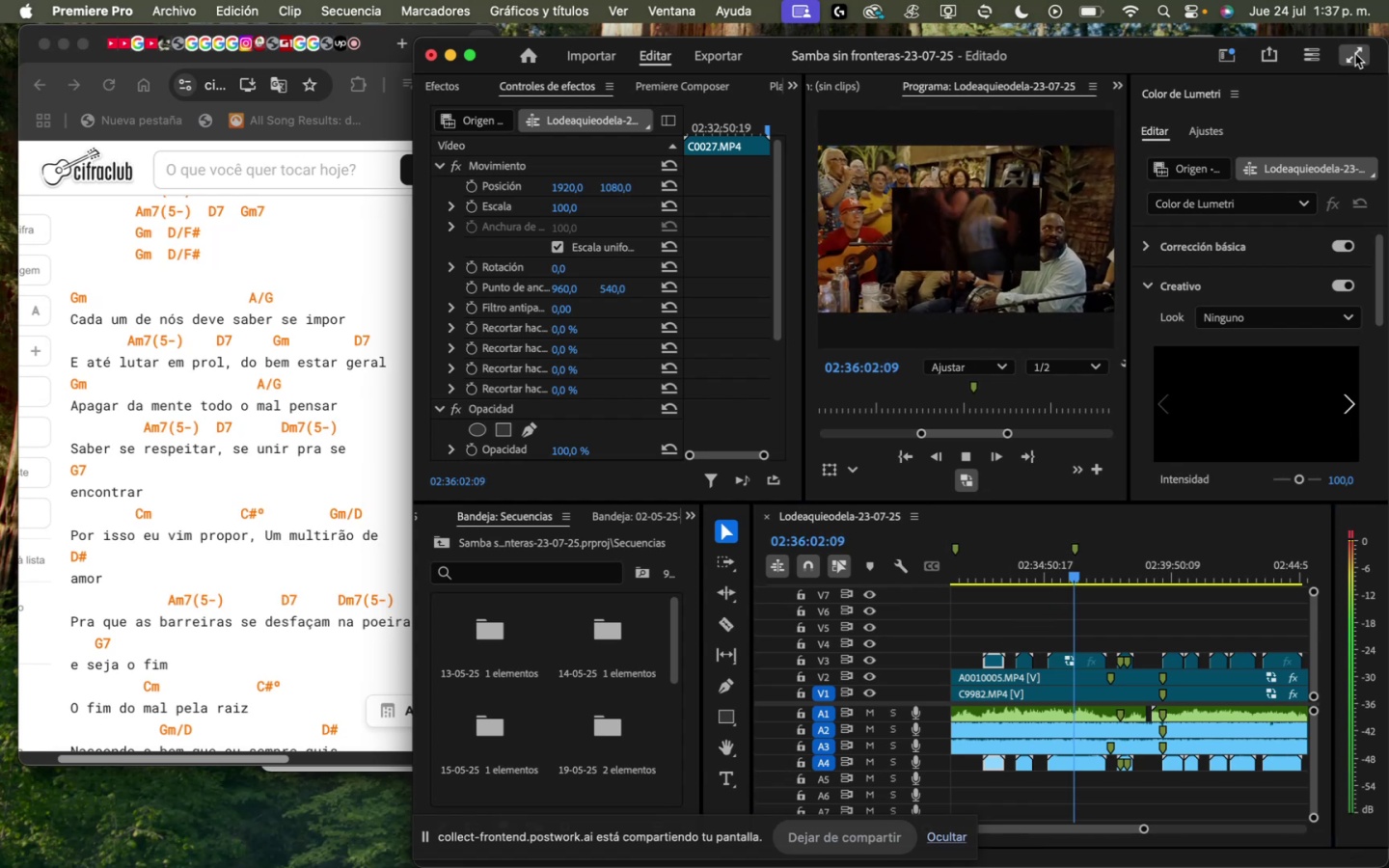 
wait(6.03)
 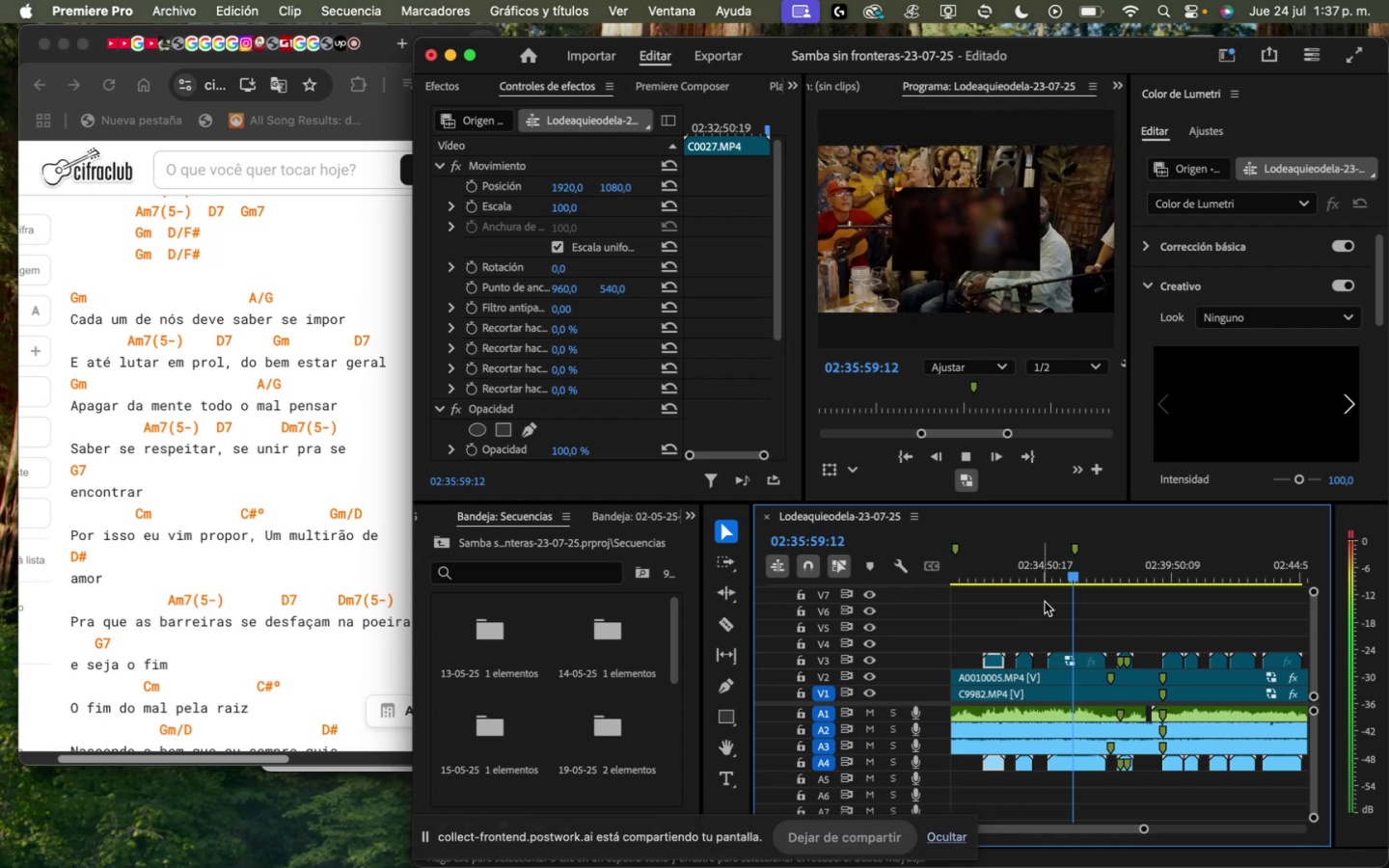 
key(Escape)
 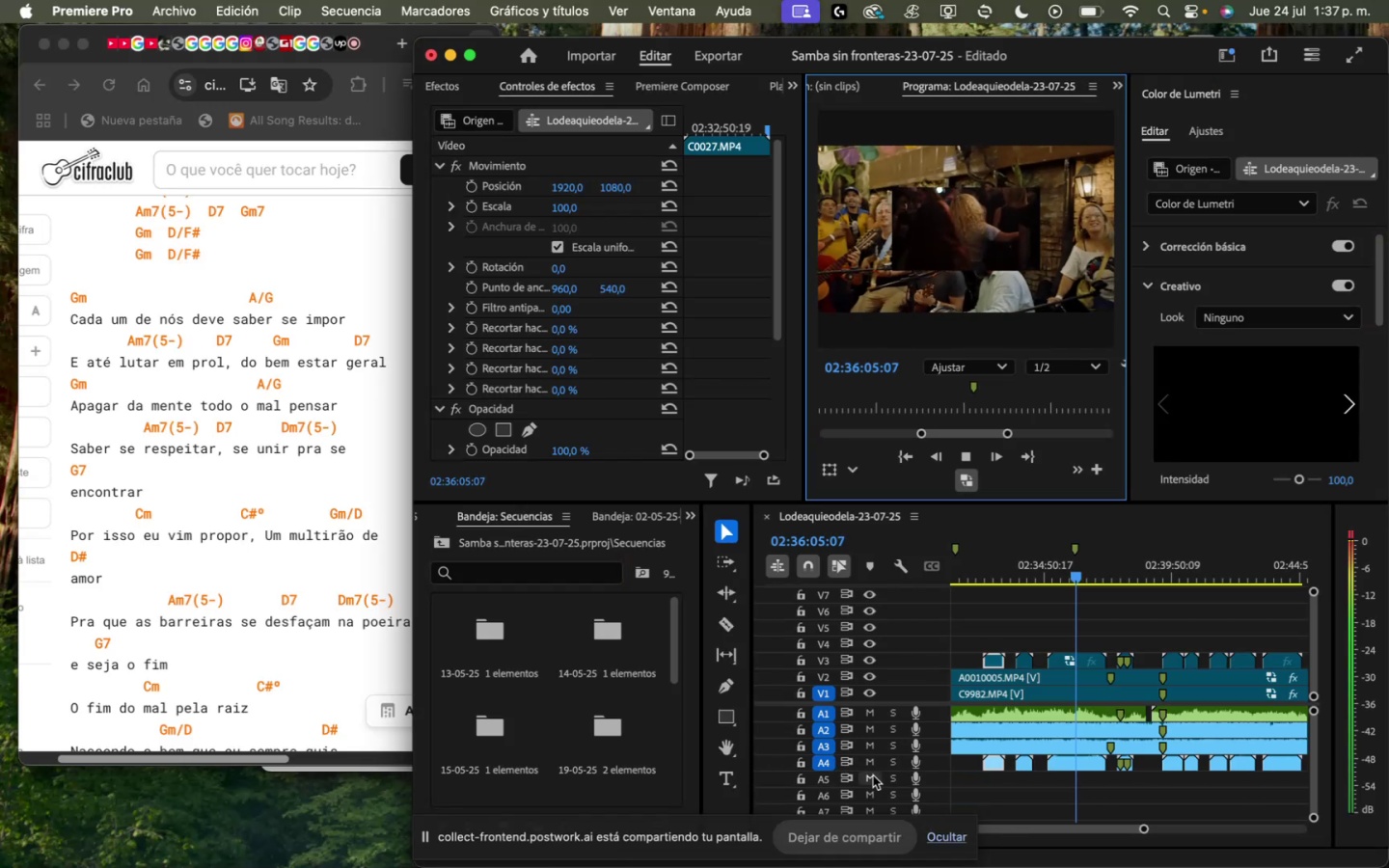 
left_click([890, 763])
 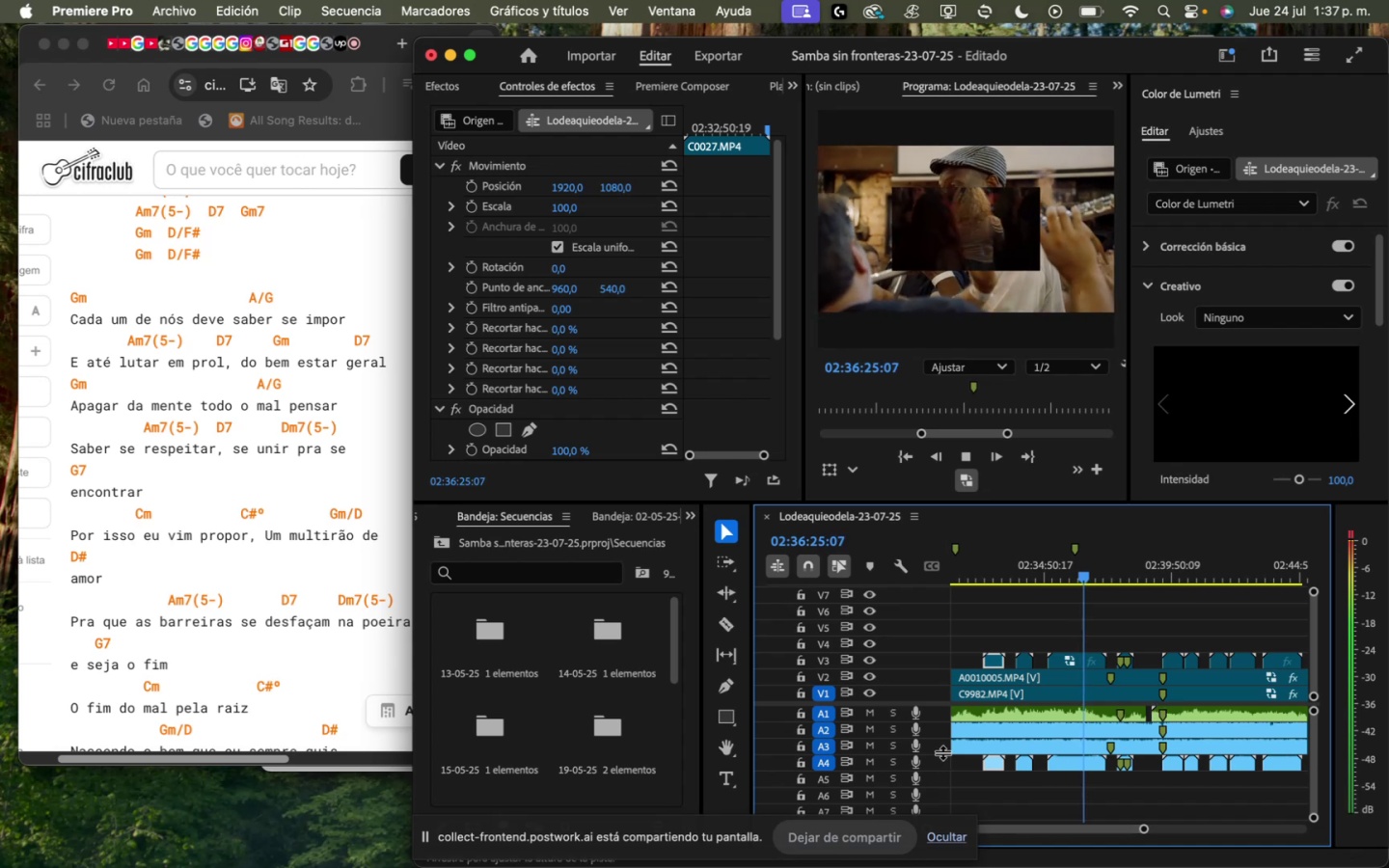 
wait(24.62)
 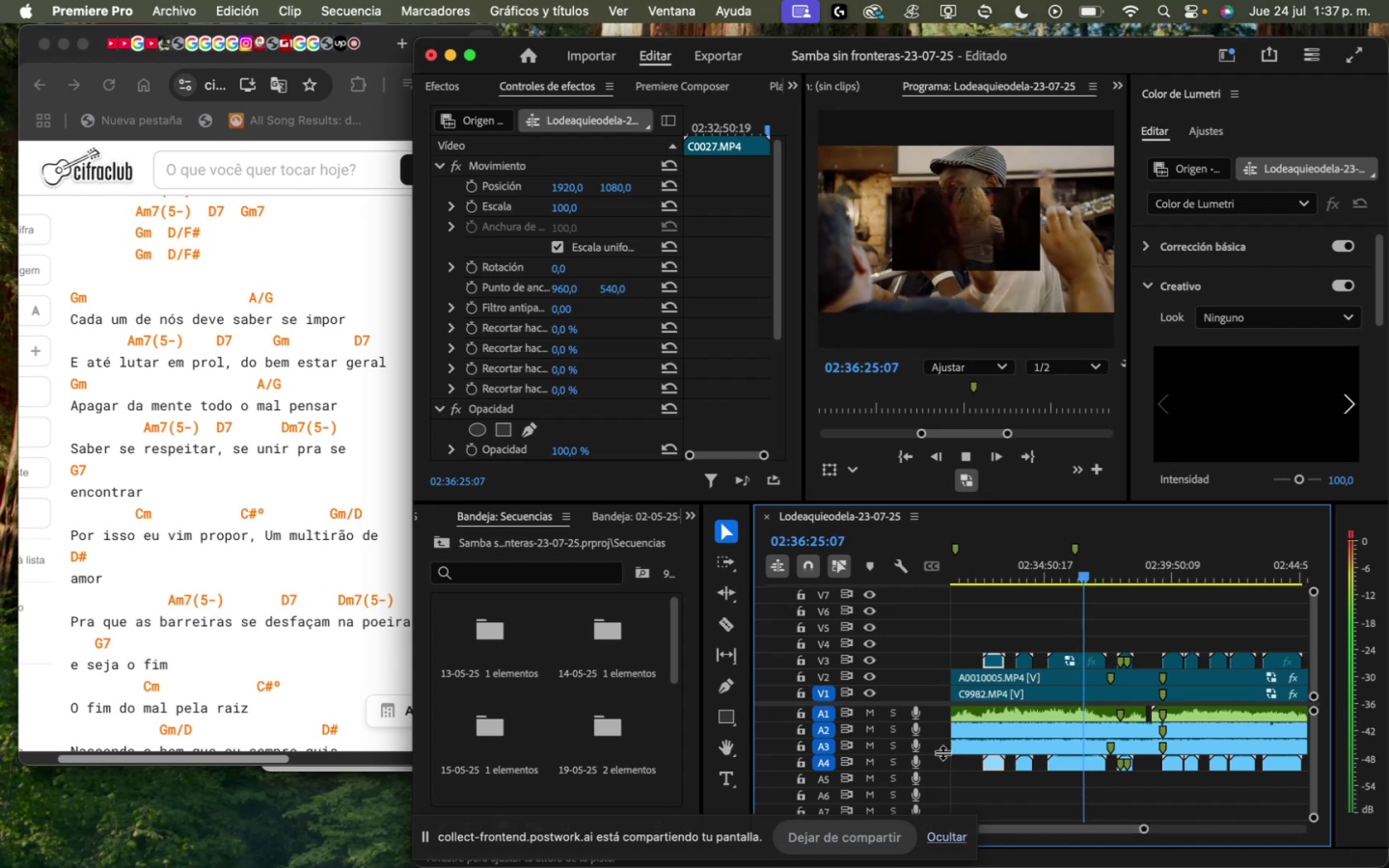 
left_click([892, 764])
 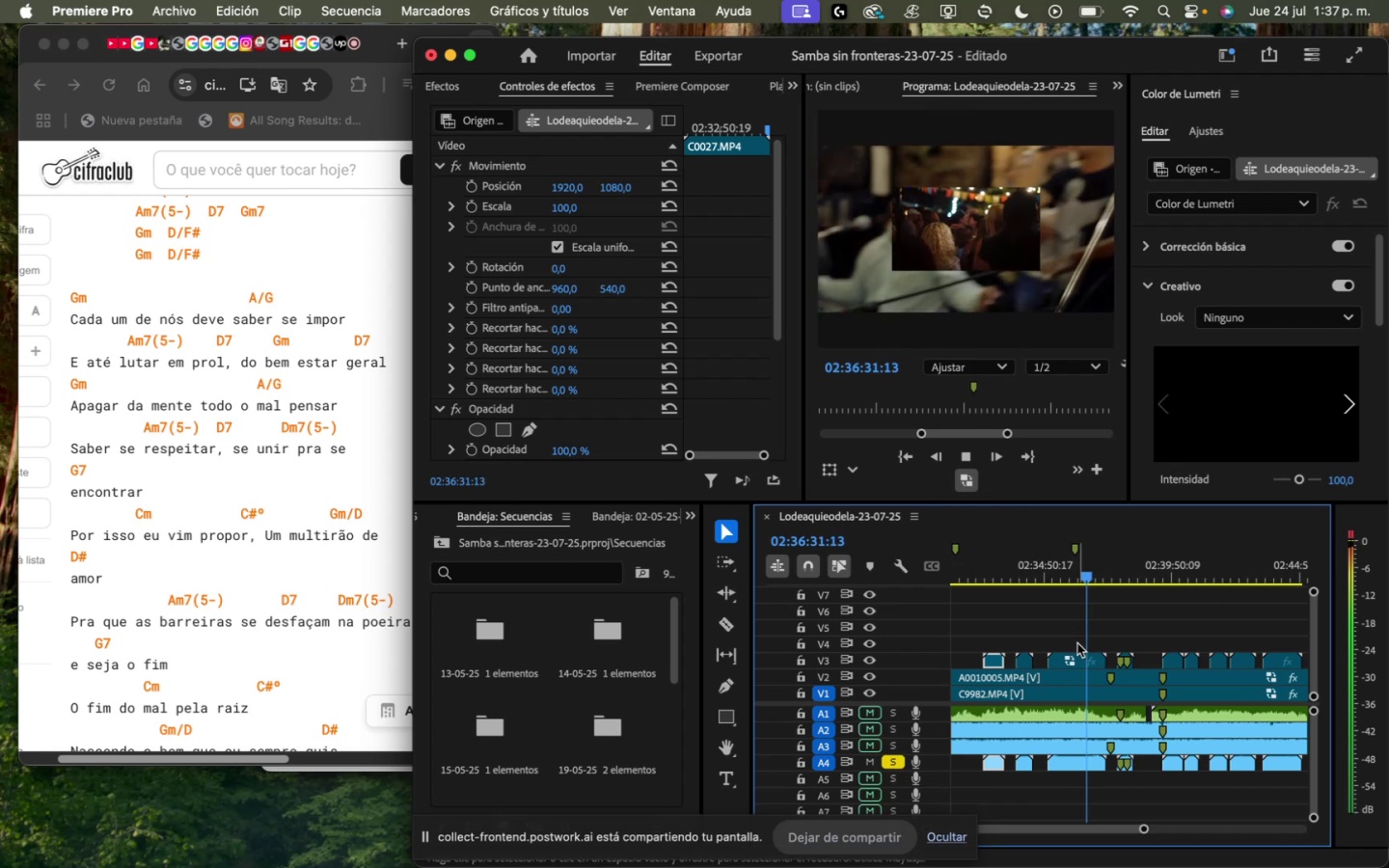 
left_click([1076, 658])
 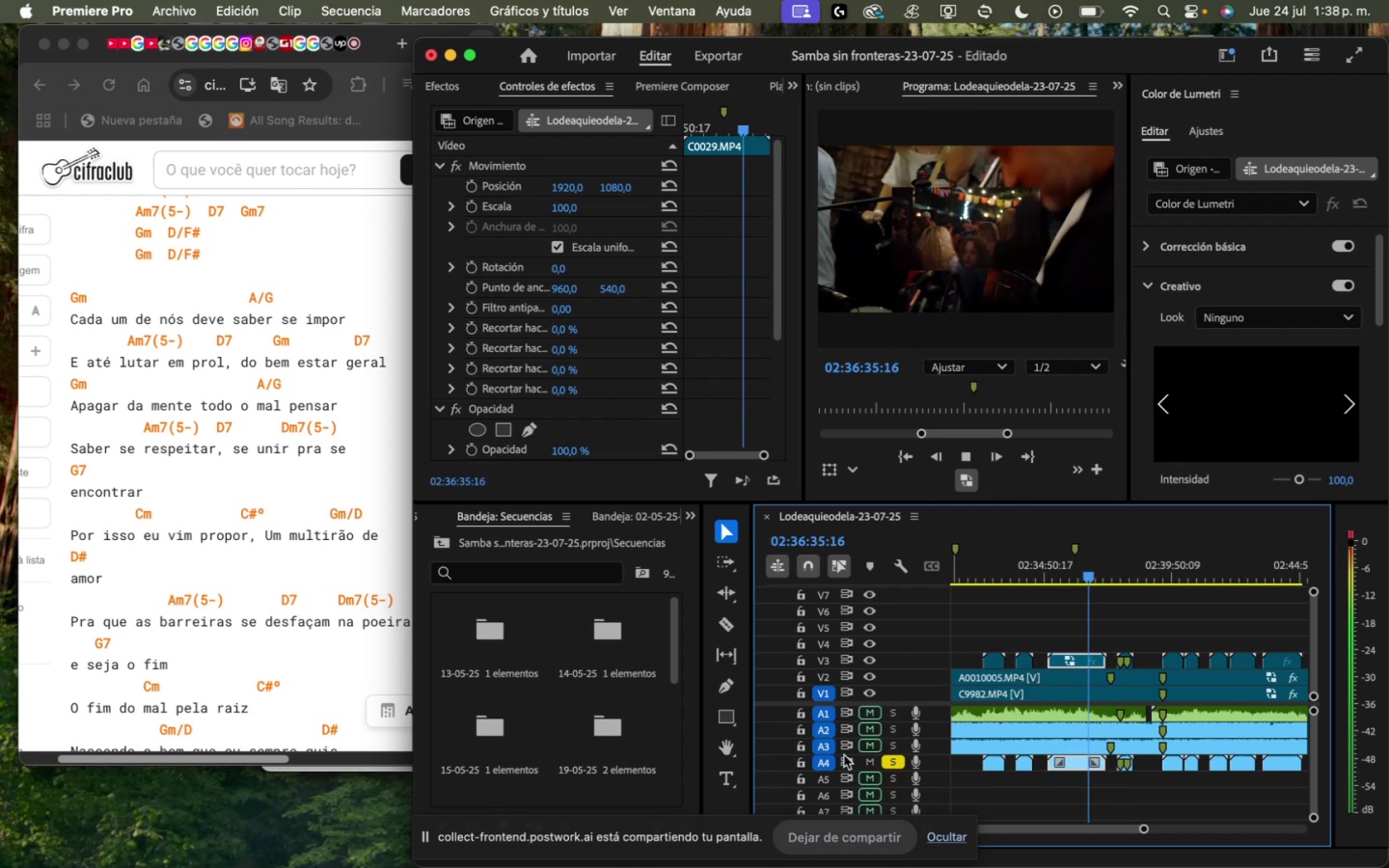 
wait(8.7)
 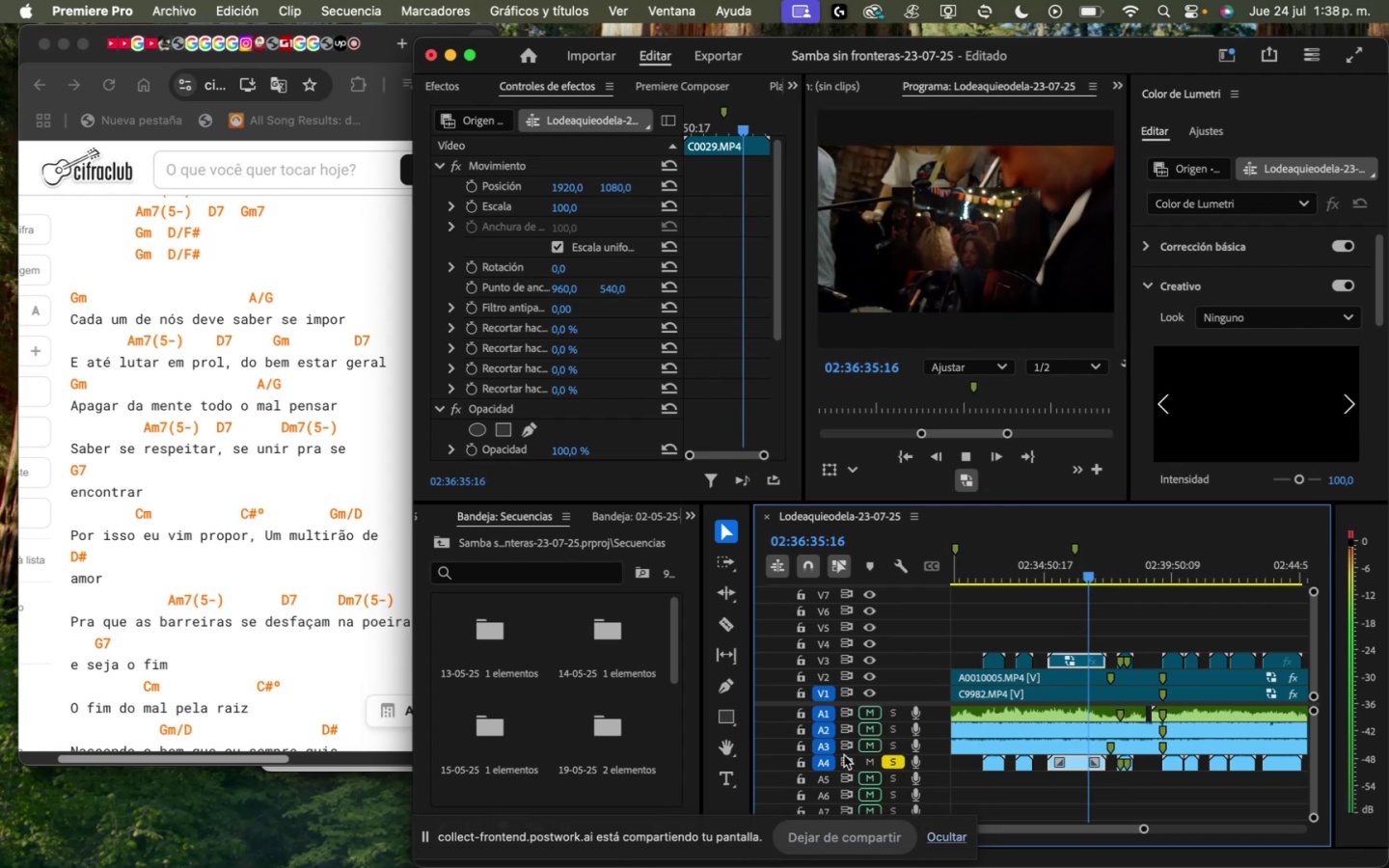 
left_click_drag(start_coordinate=[1056, 828], to_coordinate=[1102, 837])
 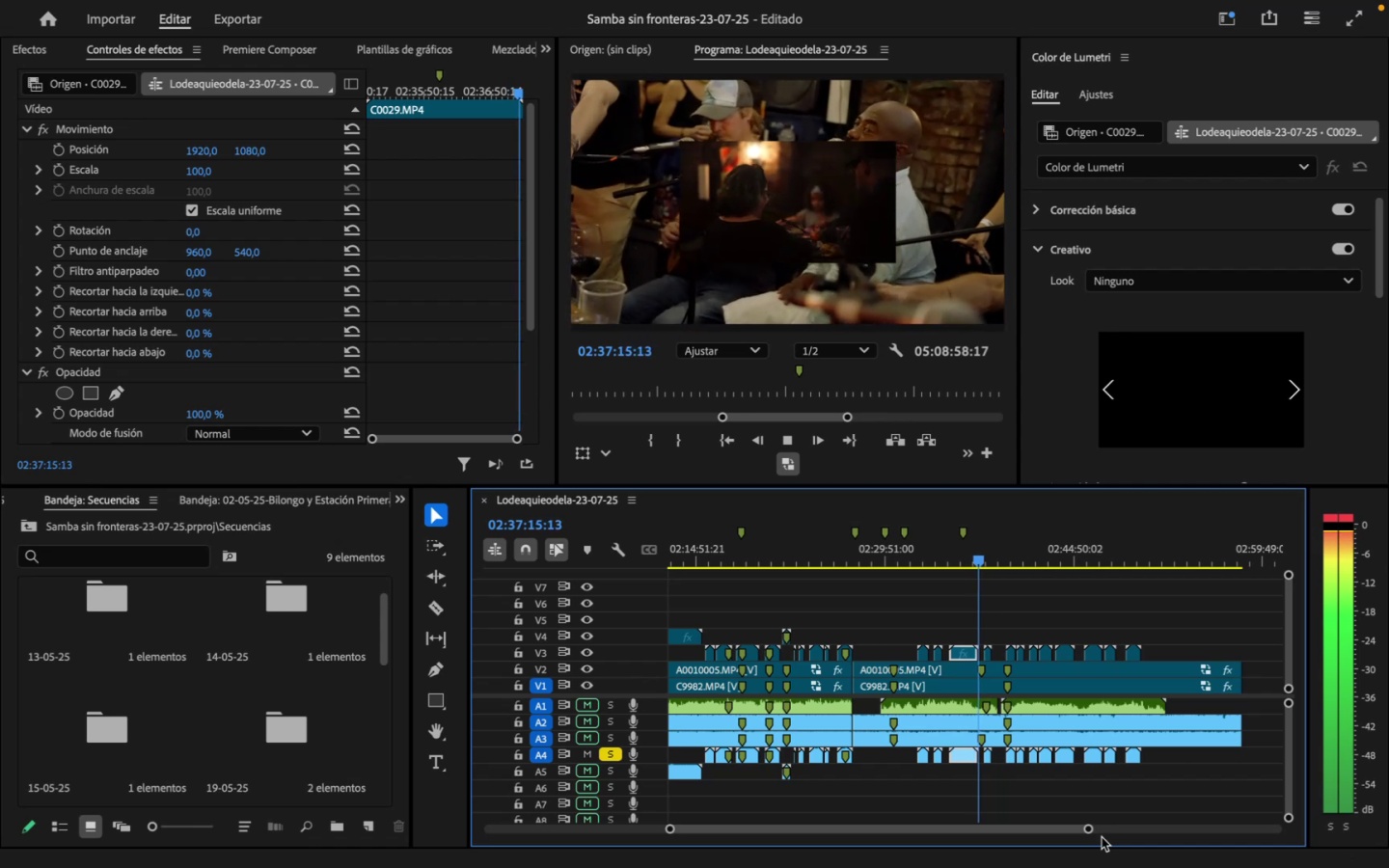 
wait(36.89)
 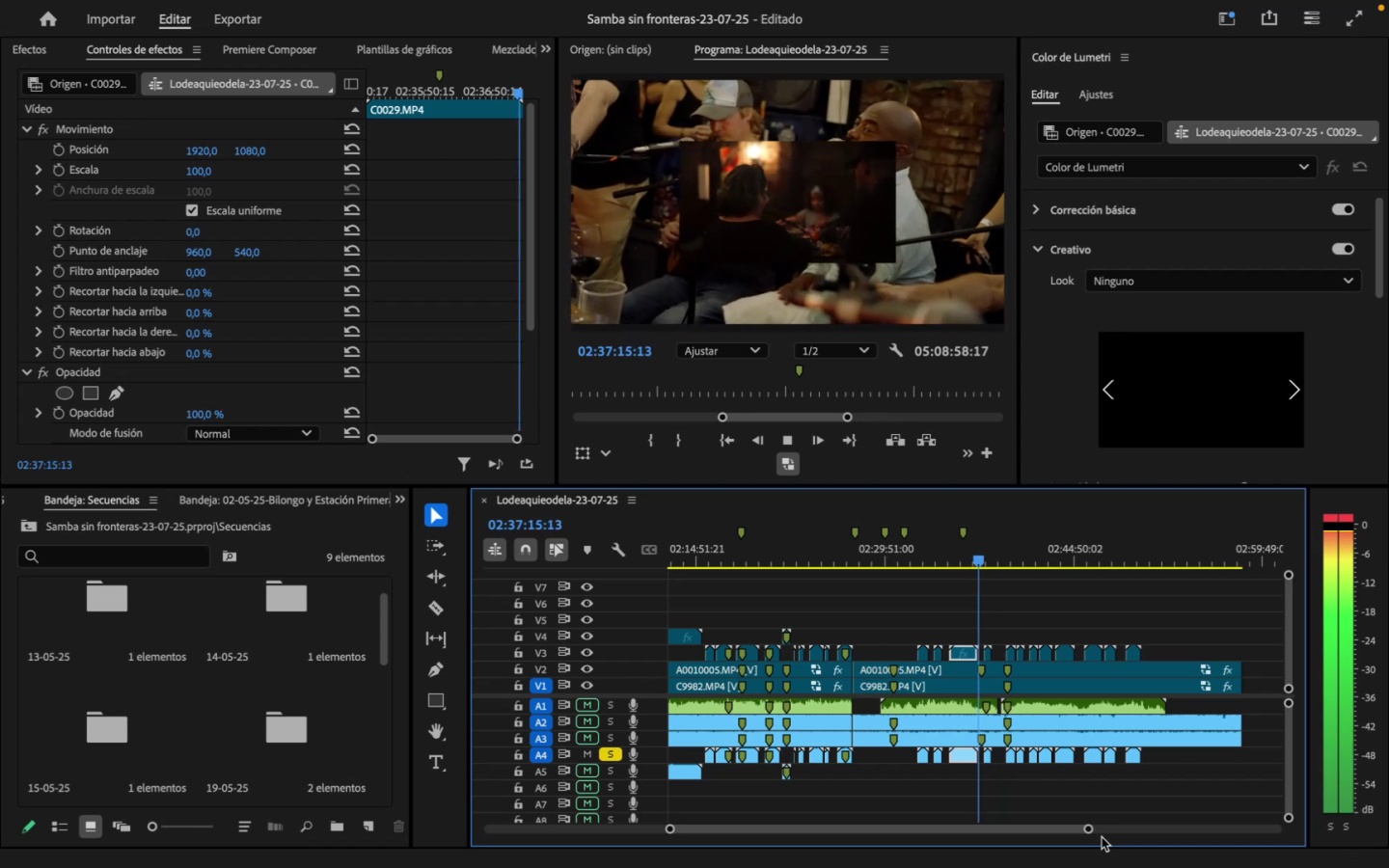 
key(Space)
 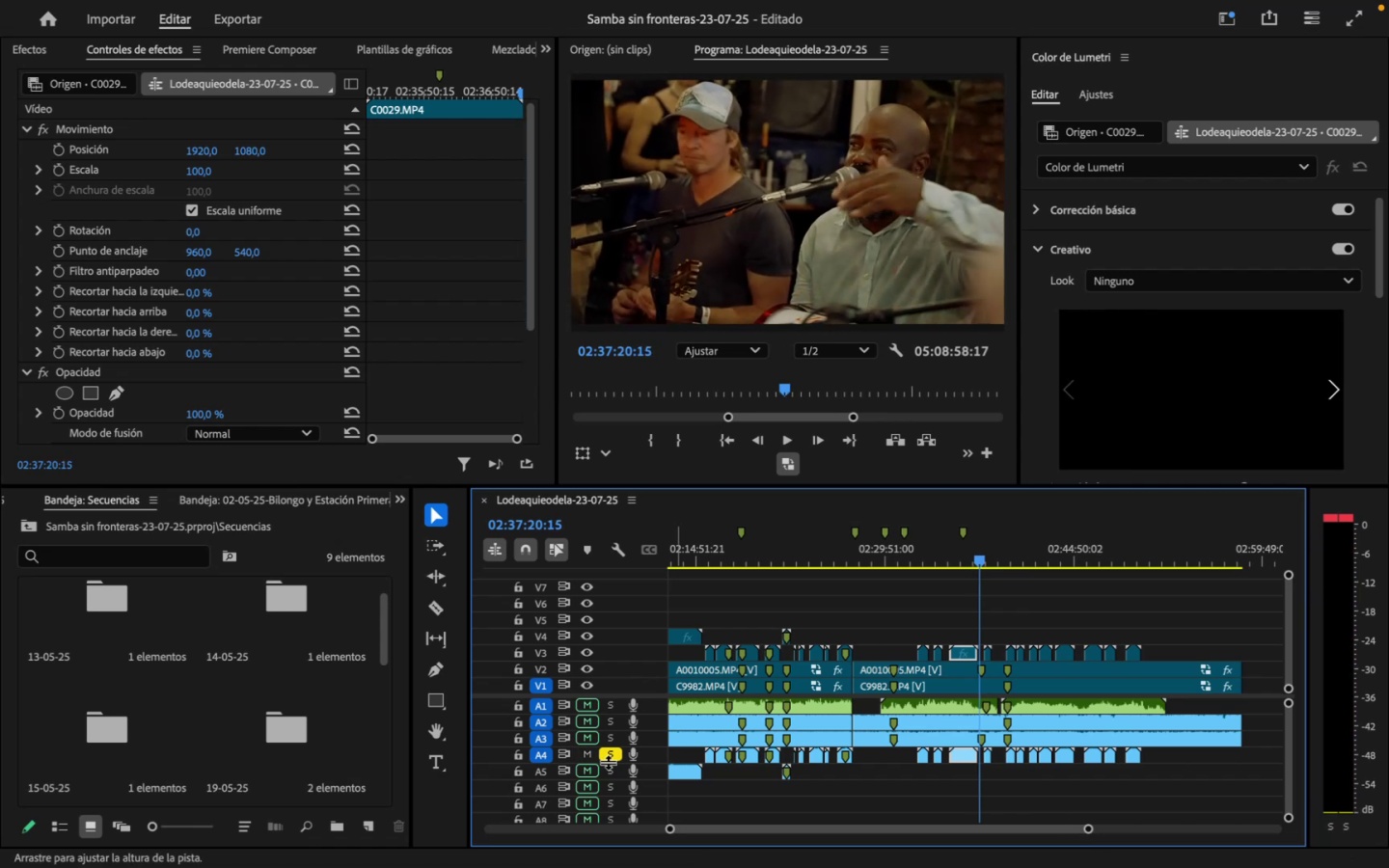 
left_click([613, 754])
 